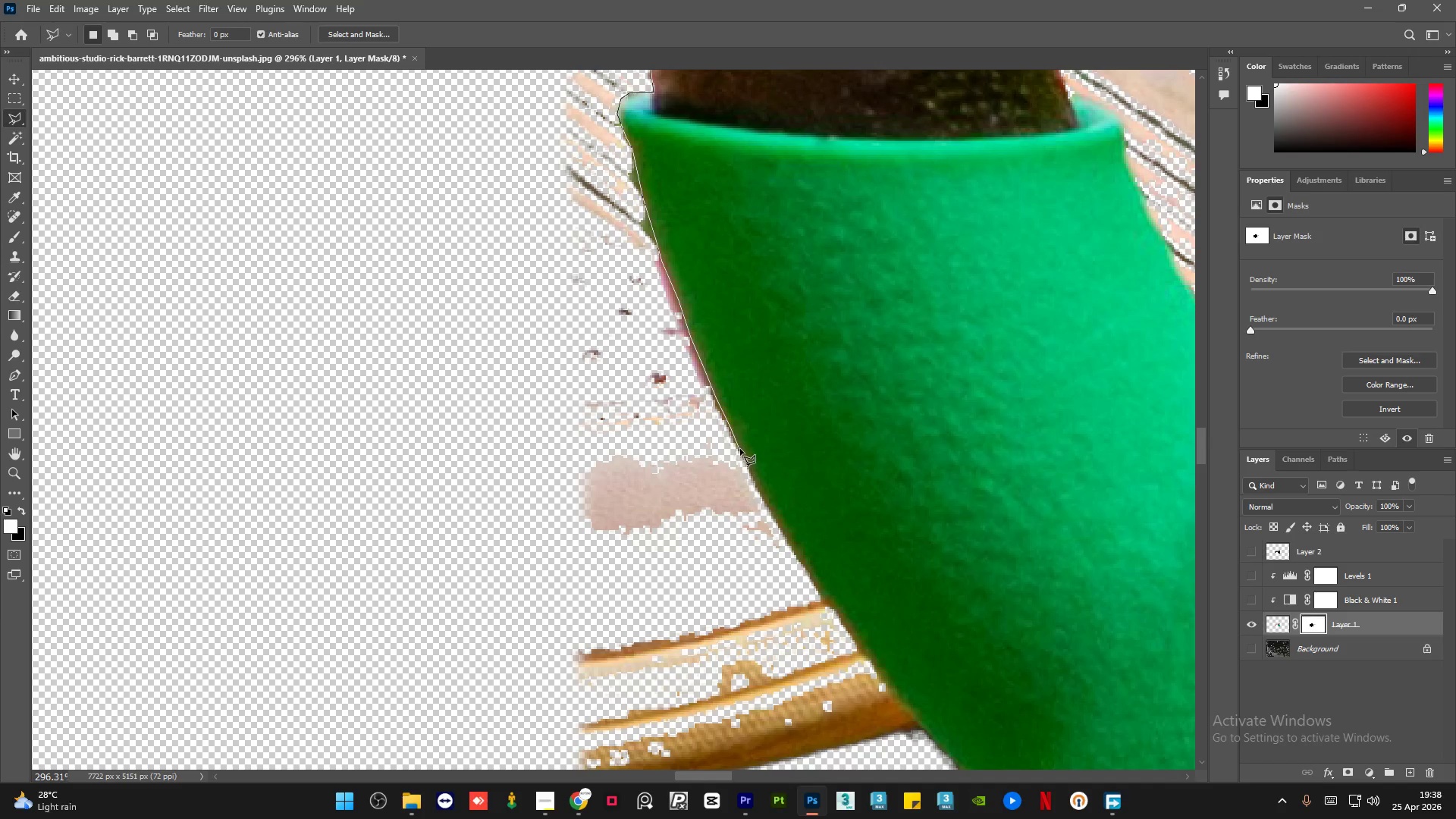 
left_click([740, 449])
 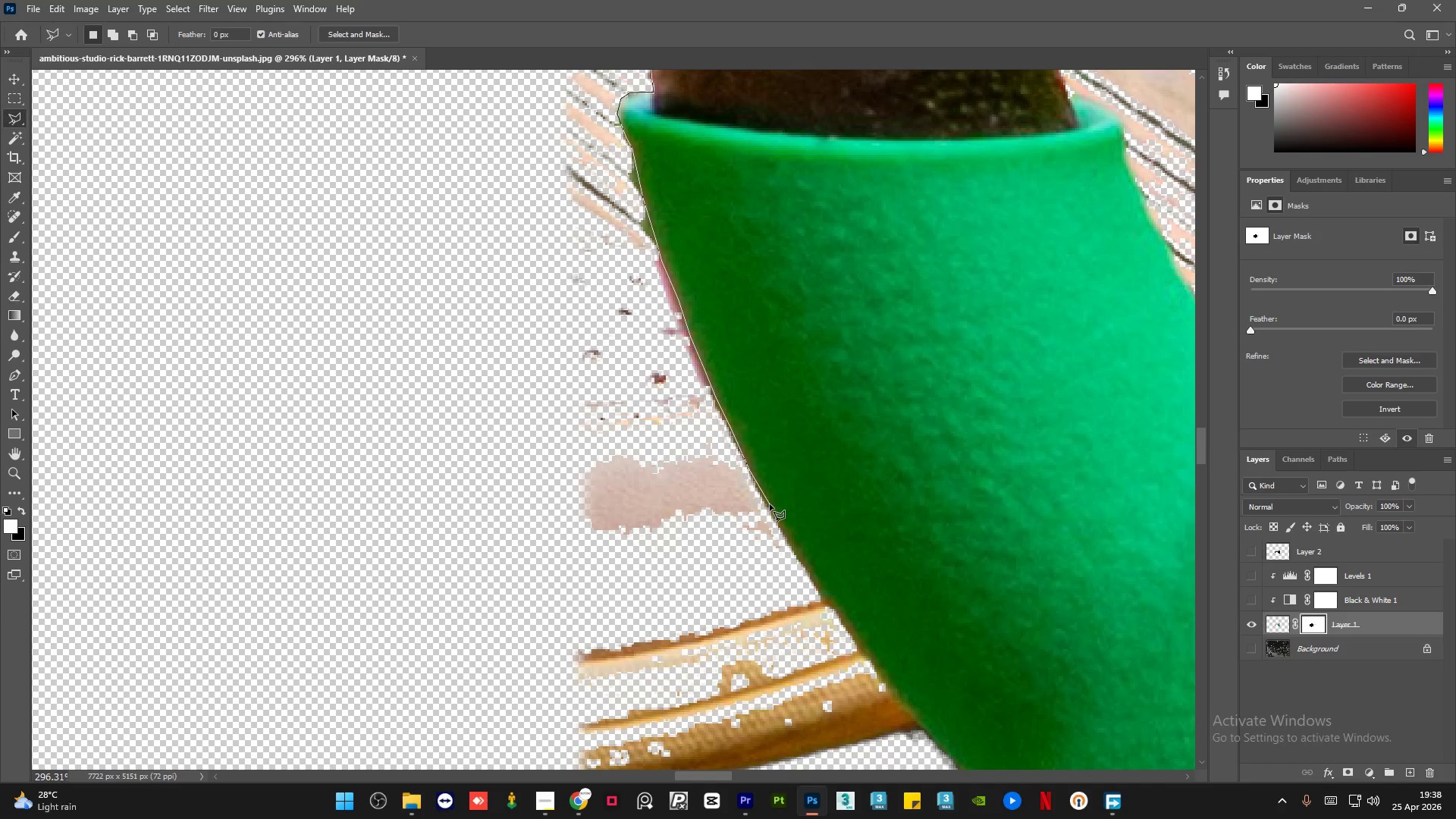 
left_click([770, 507])
 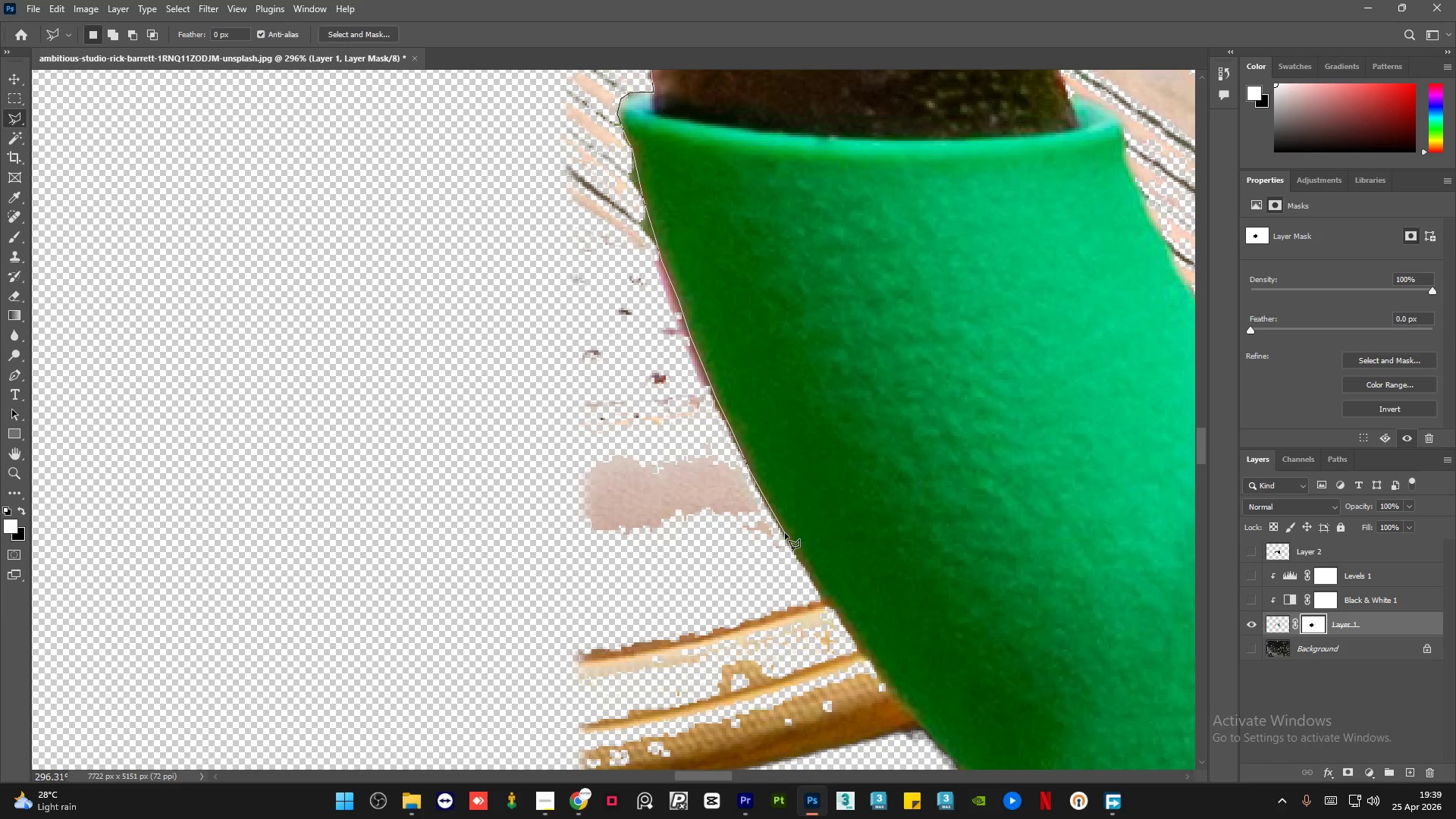 
left_click([786, 536])
 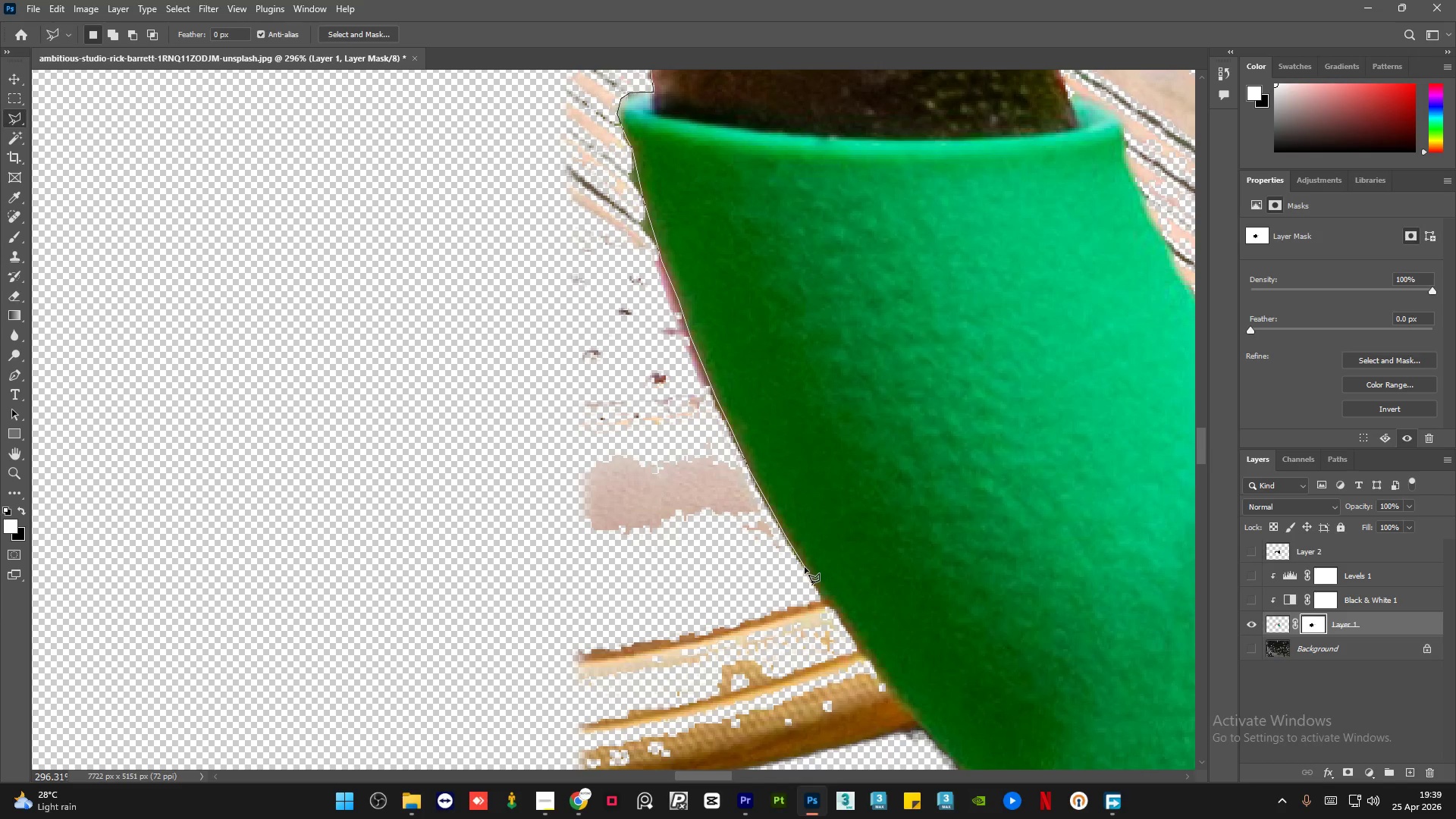 
left_click([805, 568])
 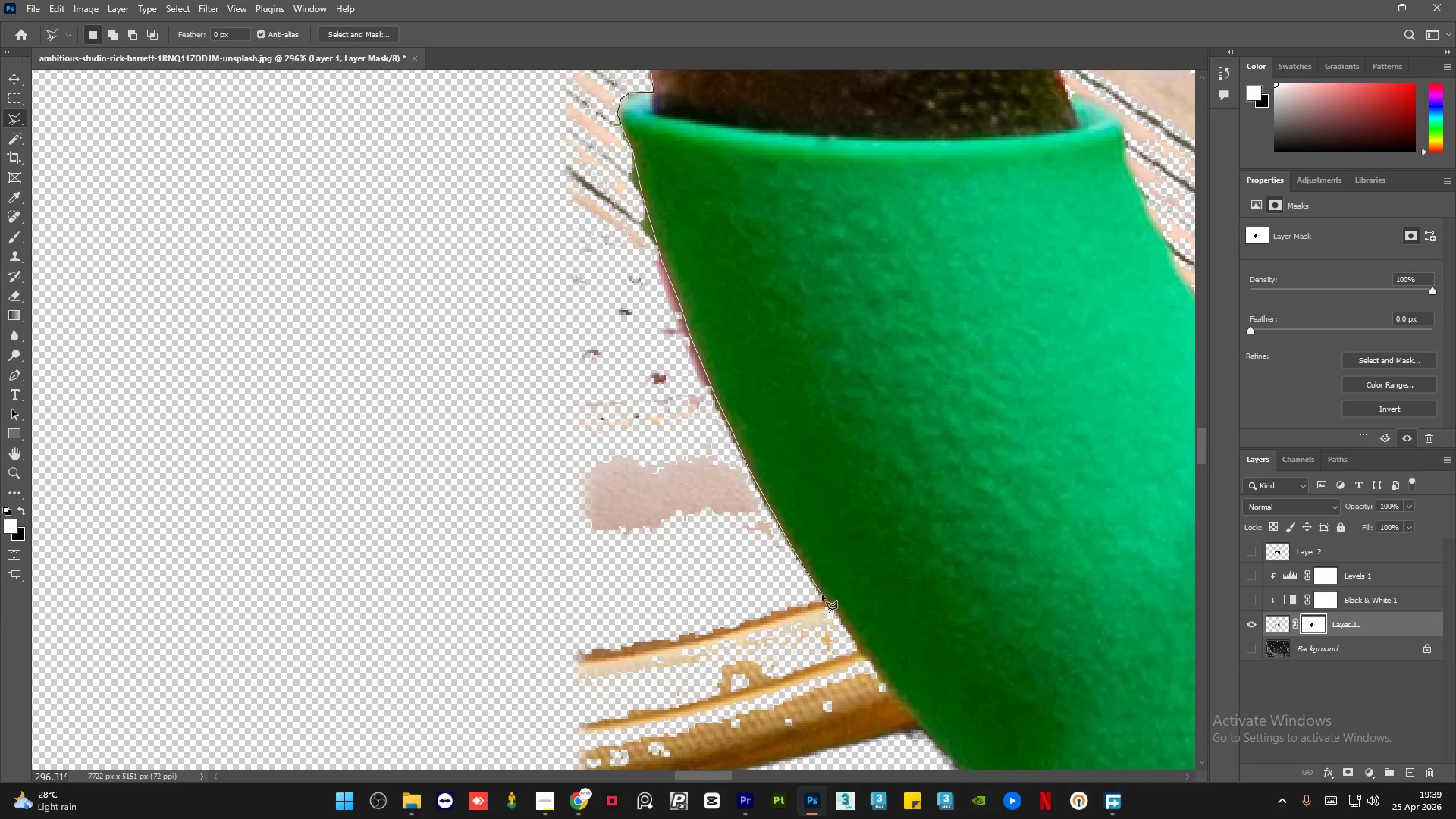 
left_click([822, 595])
 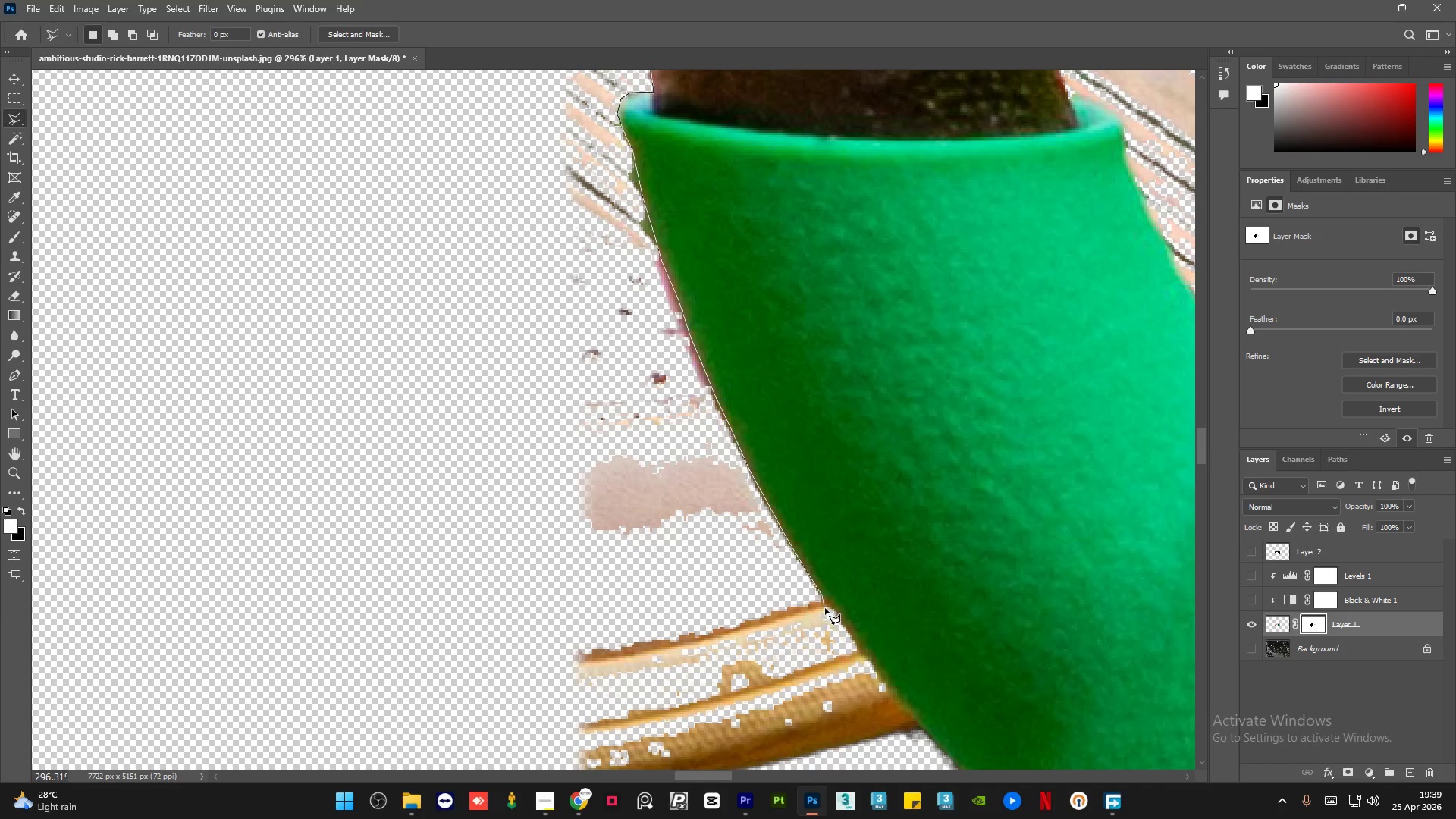 
left_click([840, 623])
 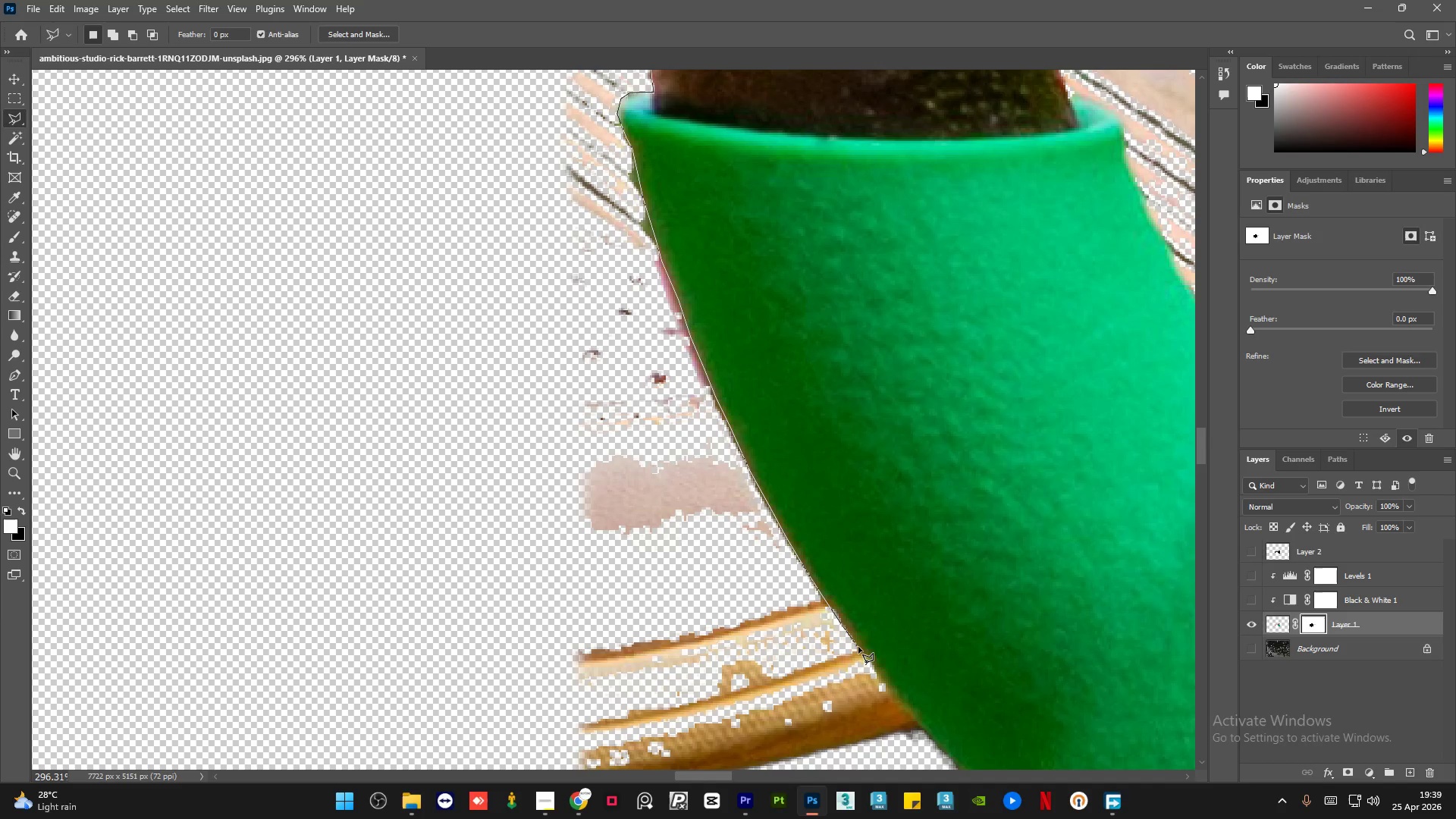 
left_click([858, 647])
 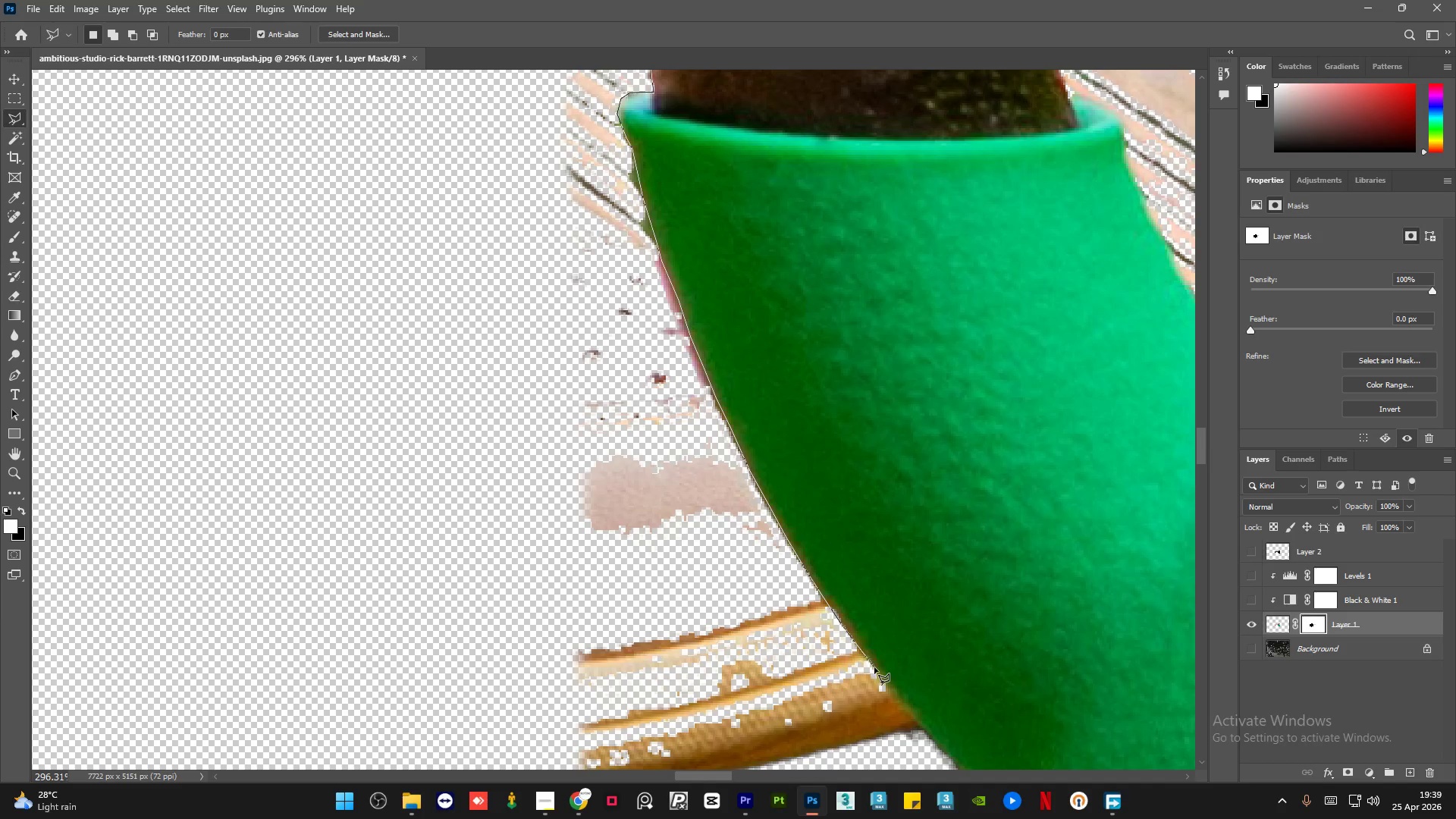 
left_click([874, 670])
 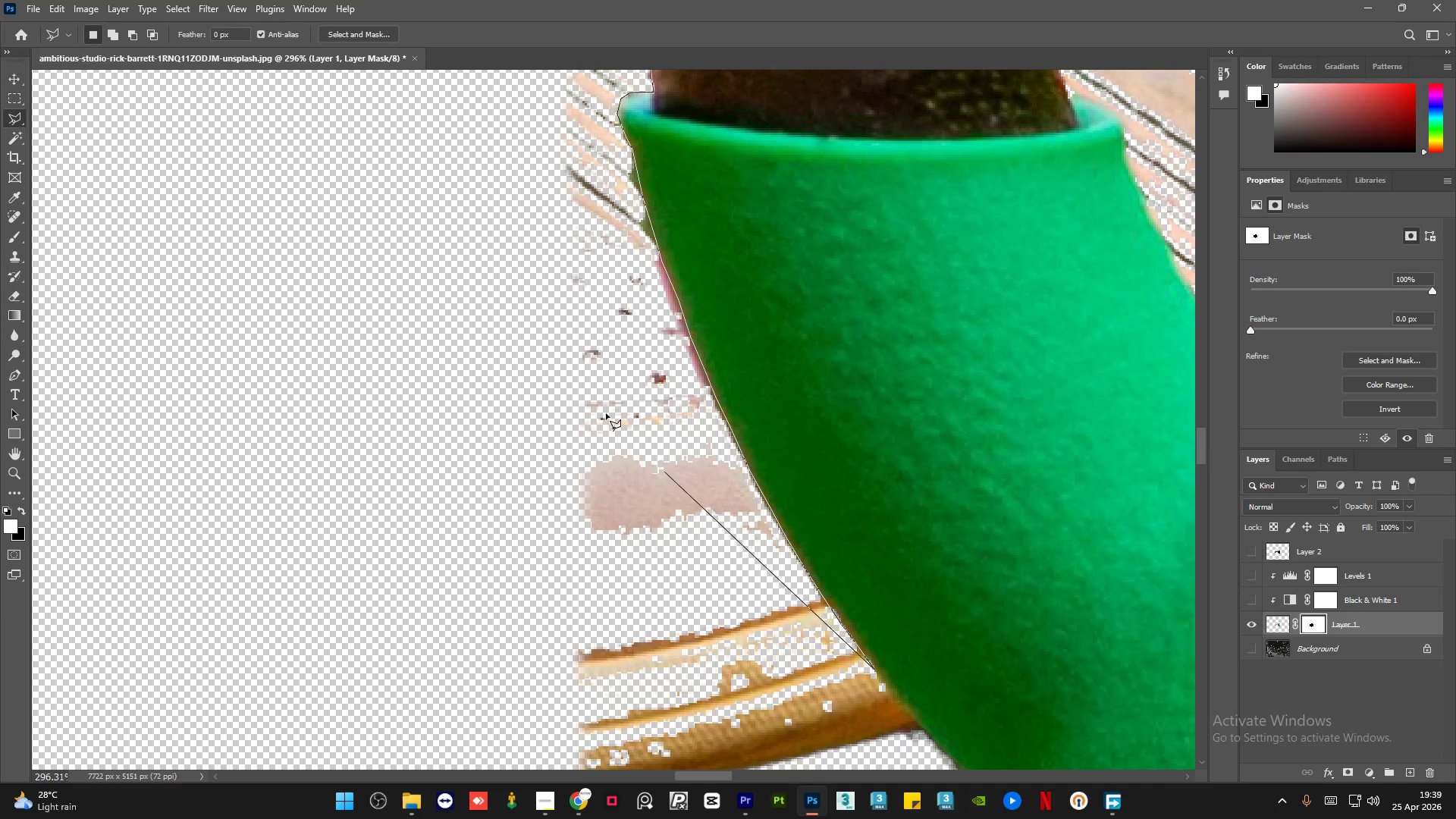 
left_click([350, 372])
 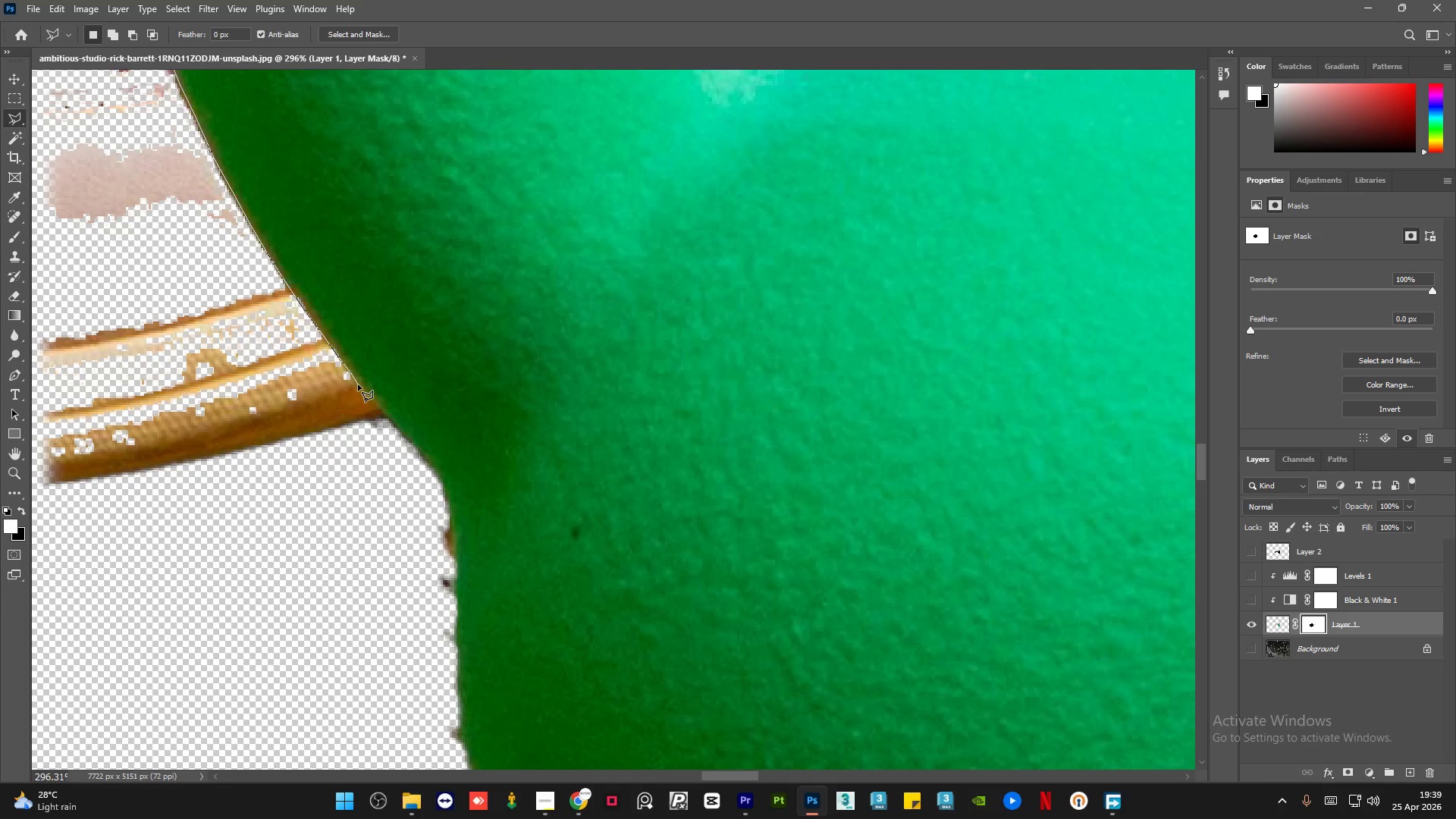 
scroll: coordinate [544, 373], scroll_direction: down, amount: 8.0
 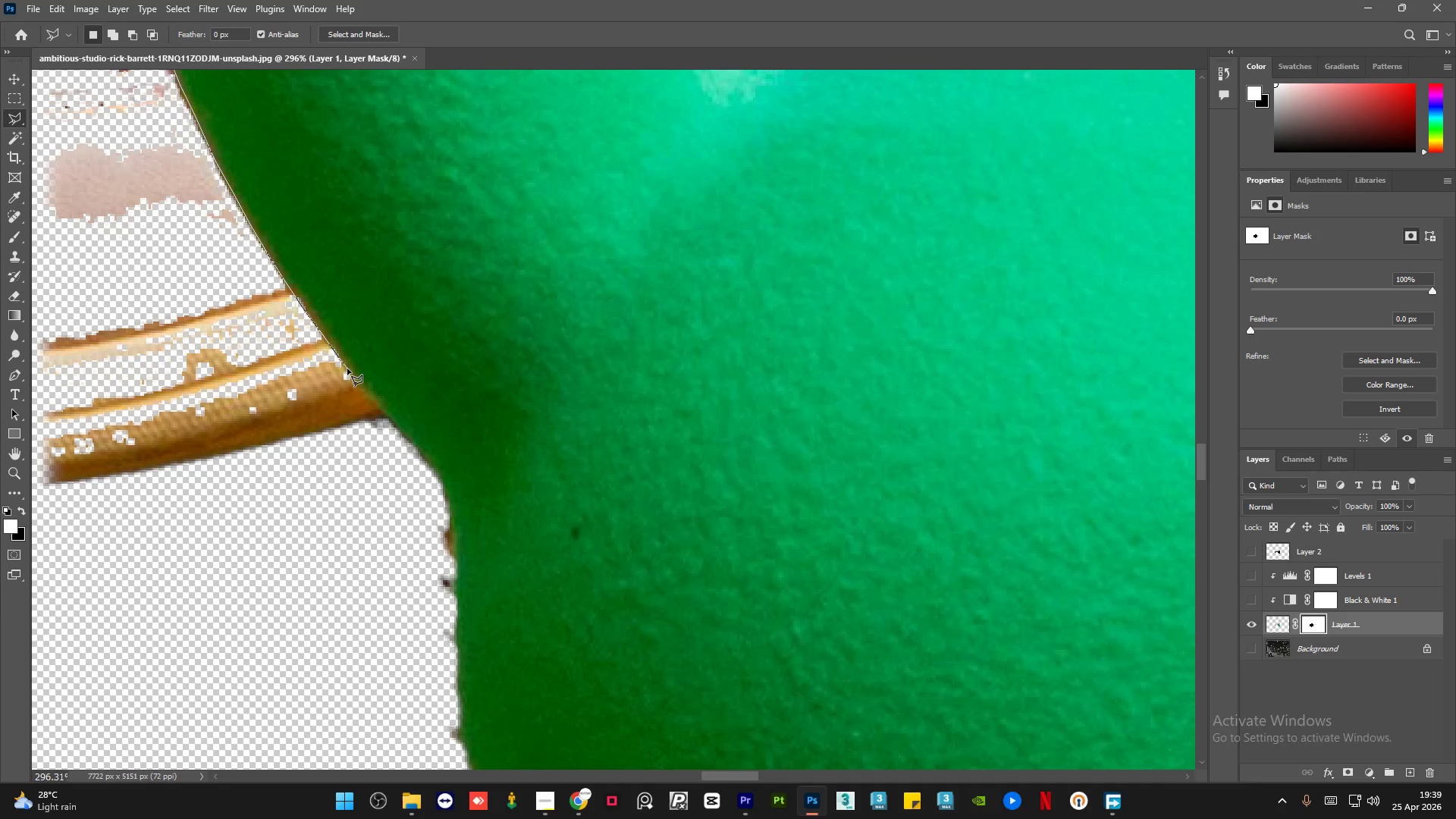 
left_click([358, 384])
 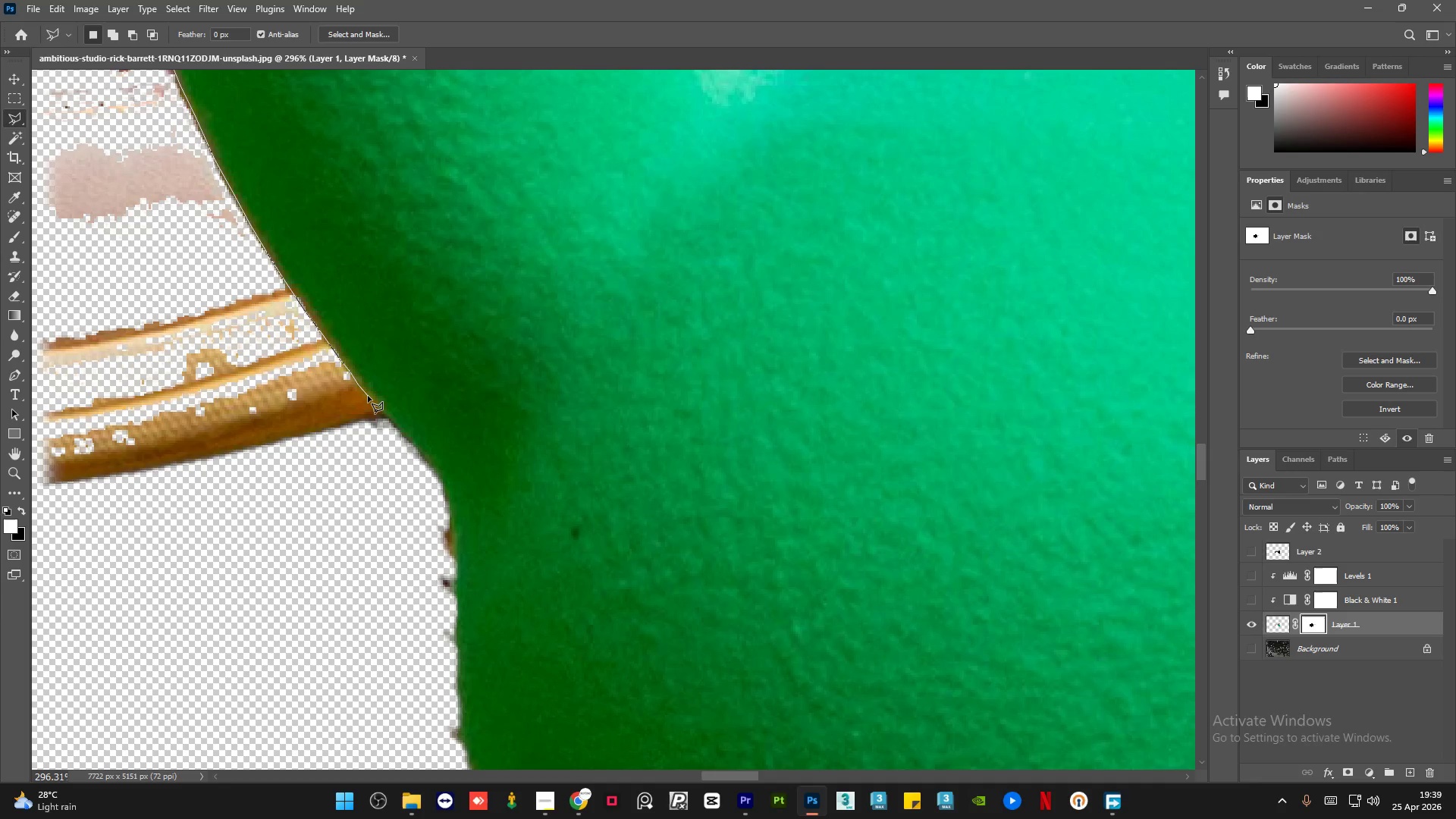 
left_click([368, 396])
 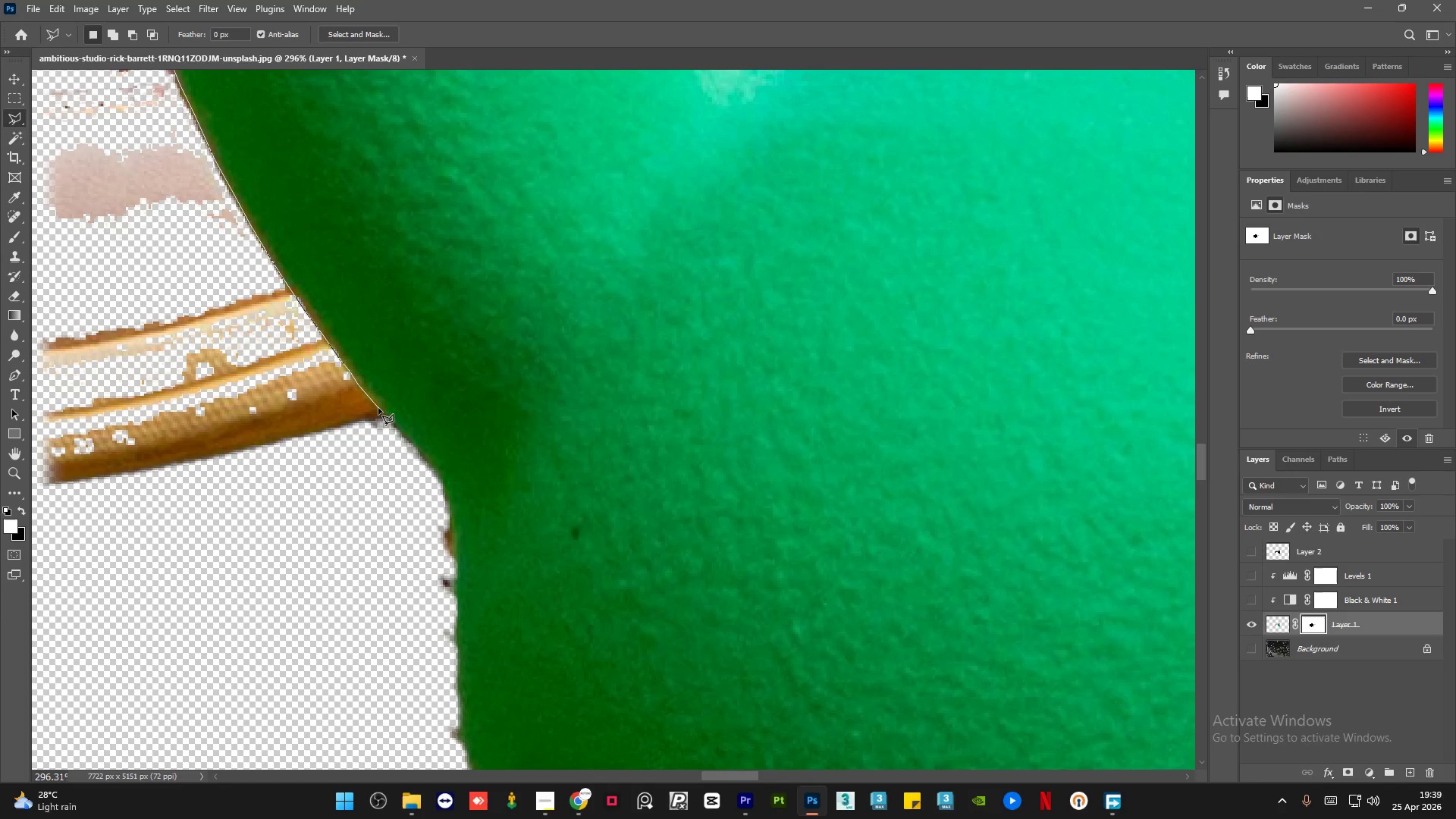 
left_click([379, 408])
 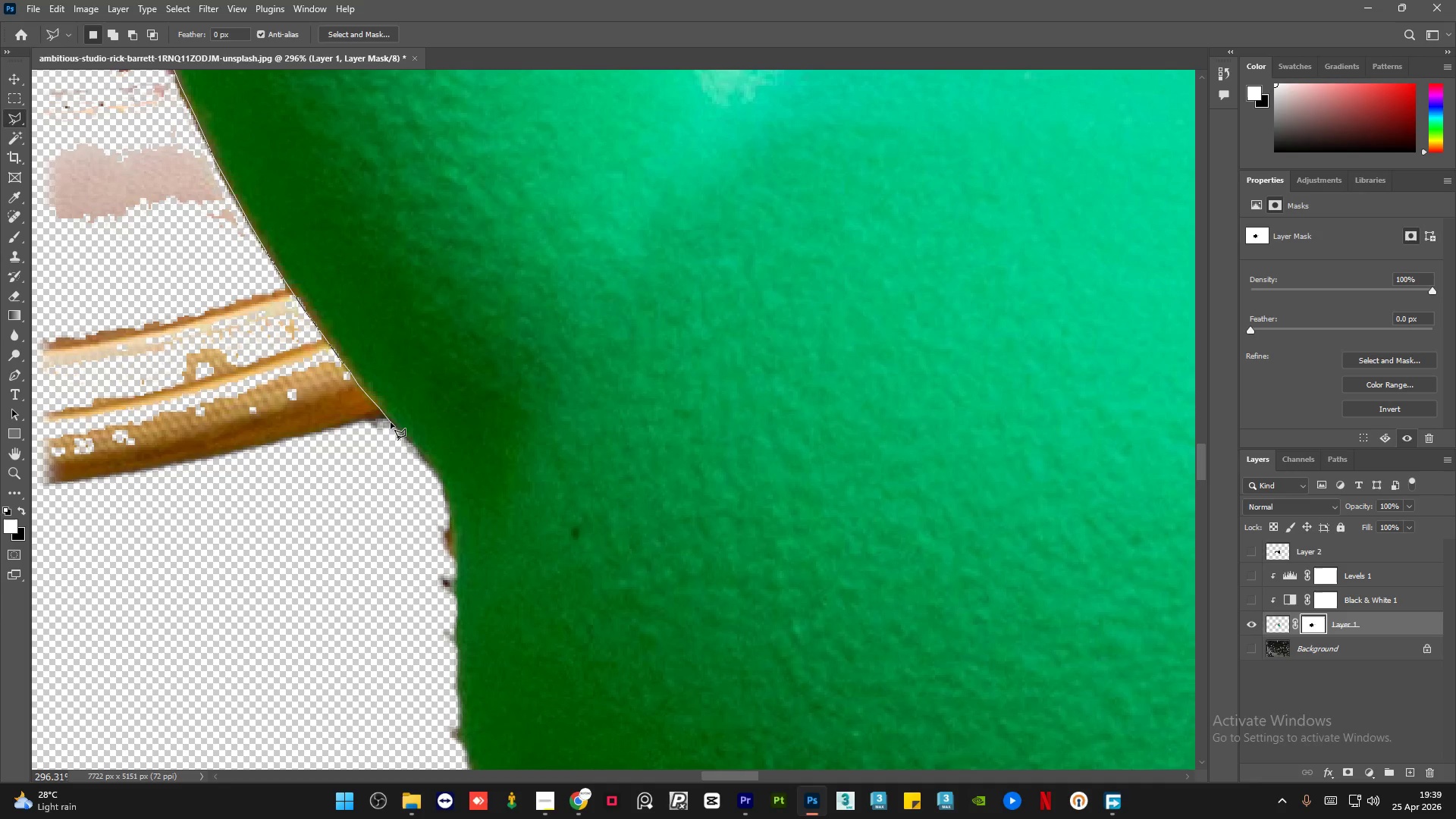 
left_click([391, 422])
 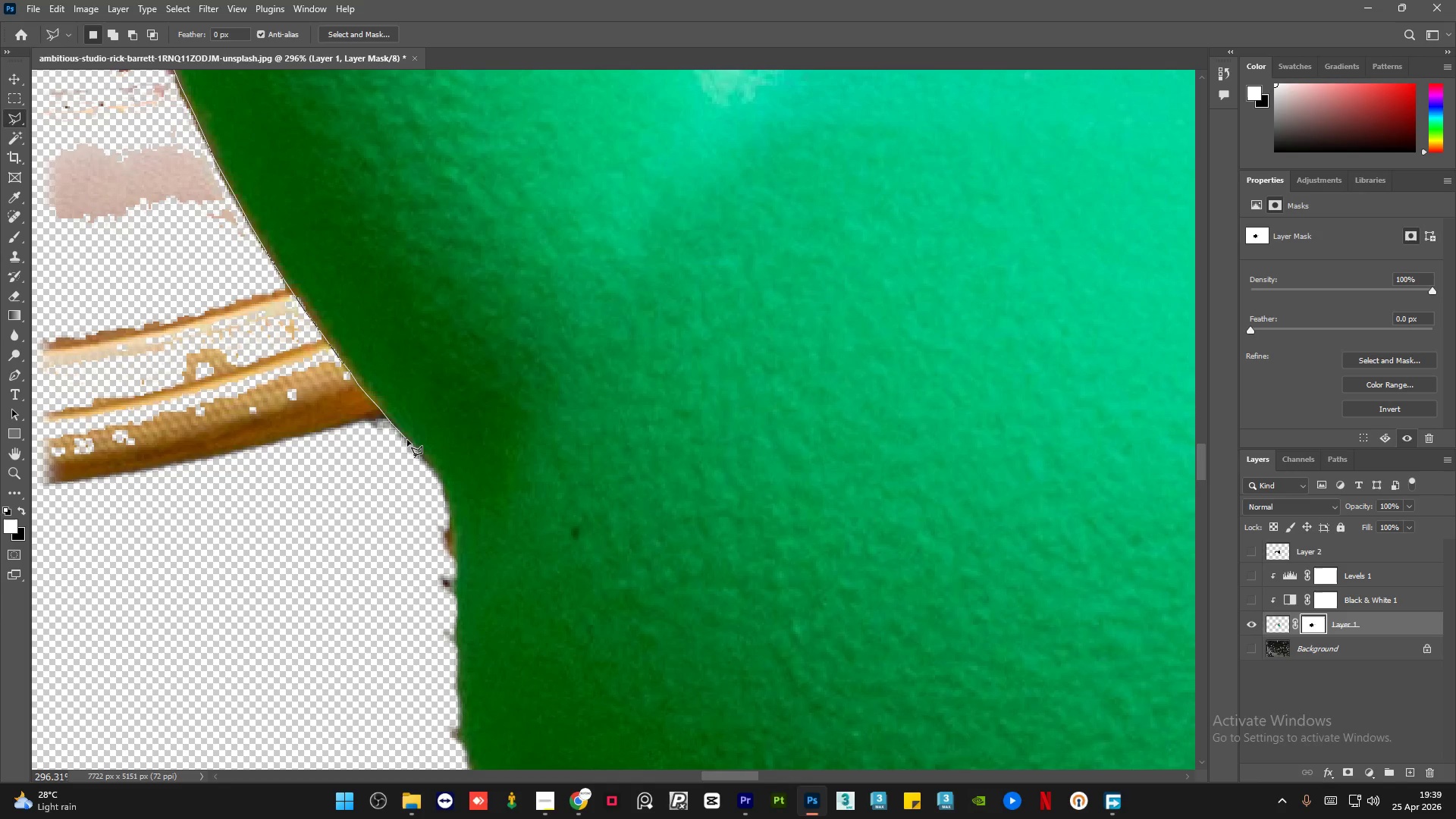 
left_click([407, 440])
 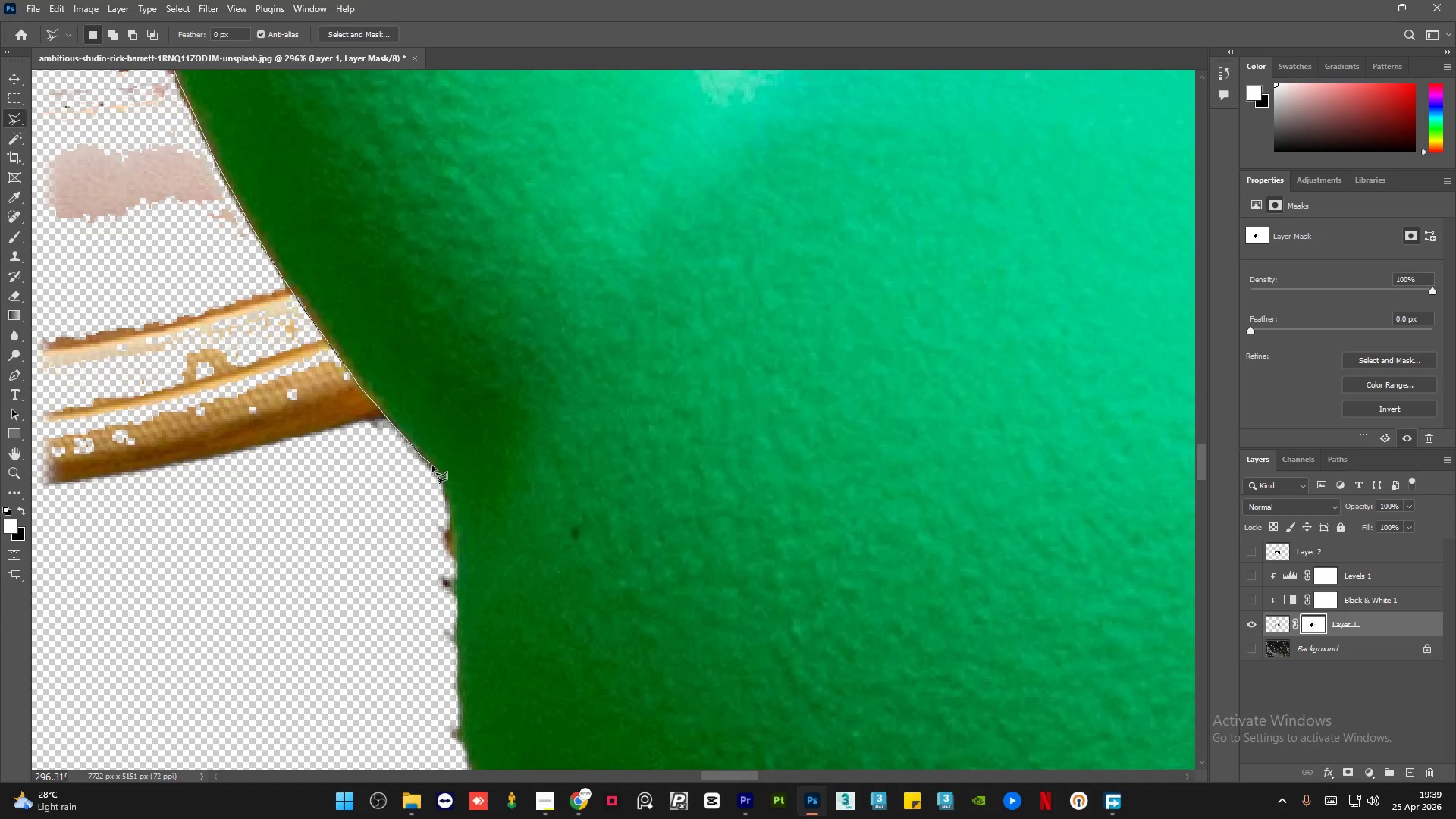 
left_click([435, 468])
 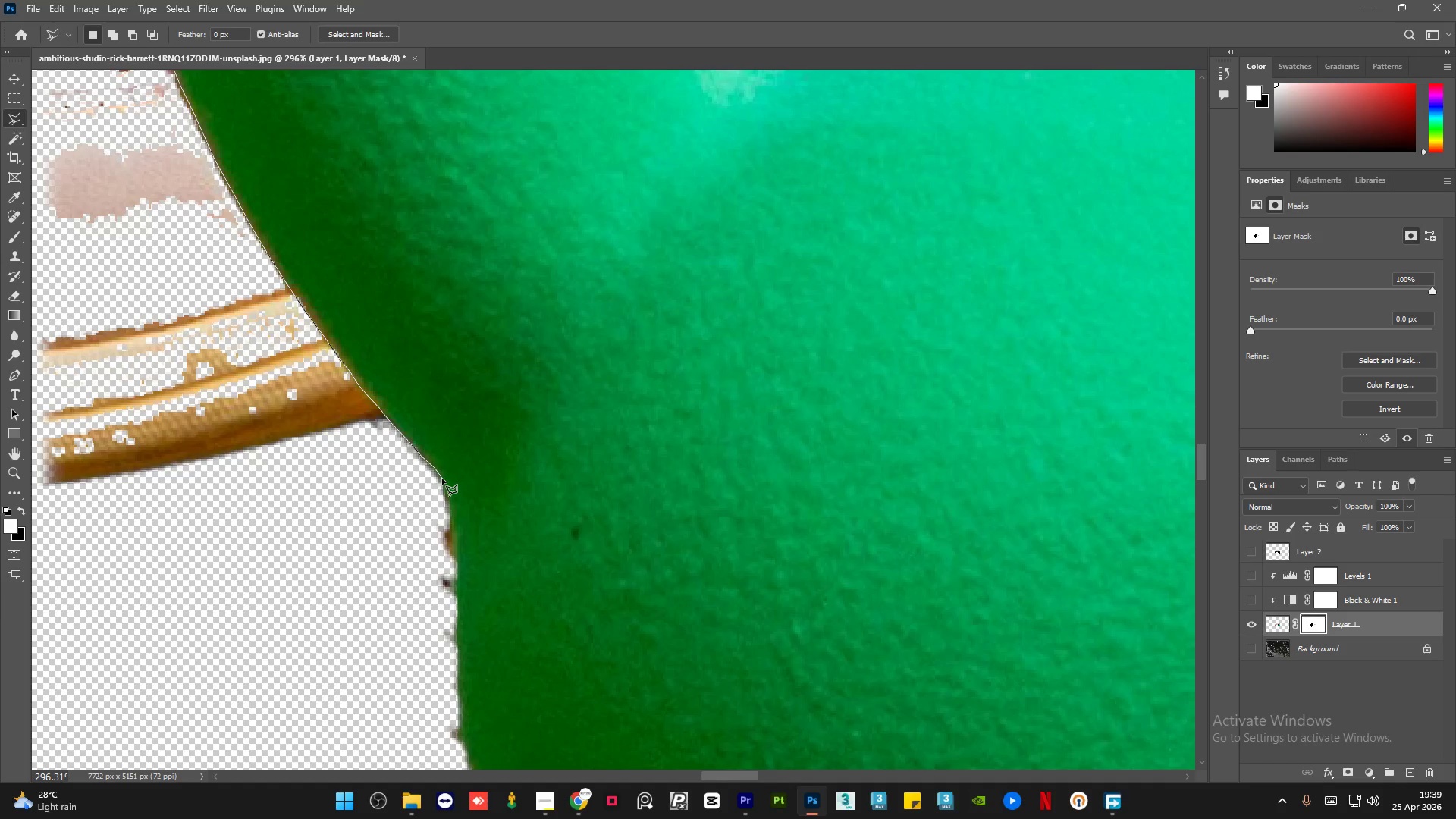 
left_click([443, 479])
 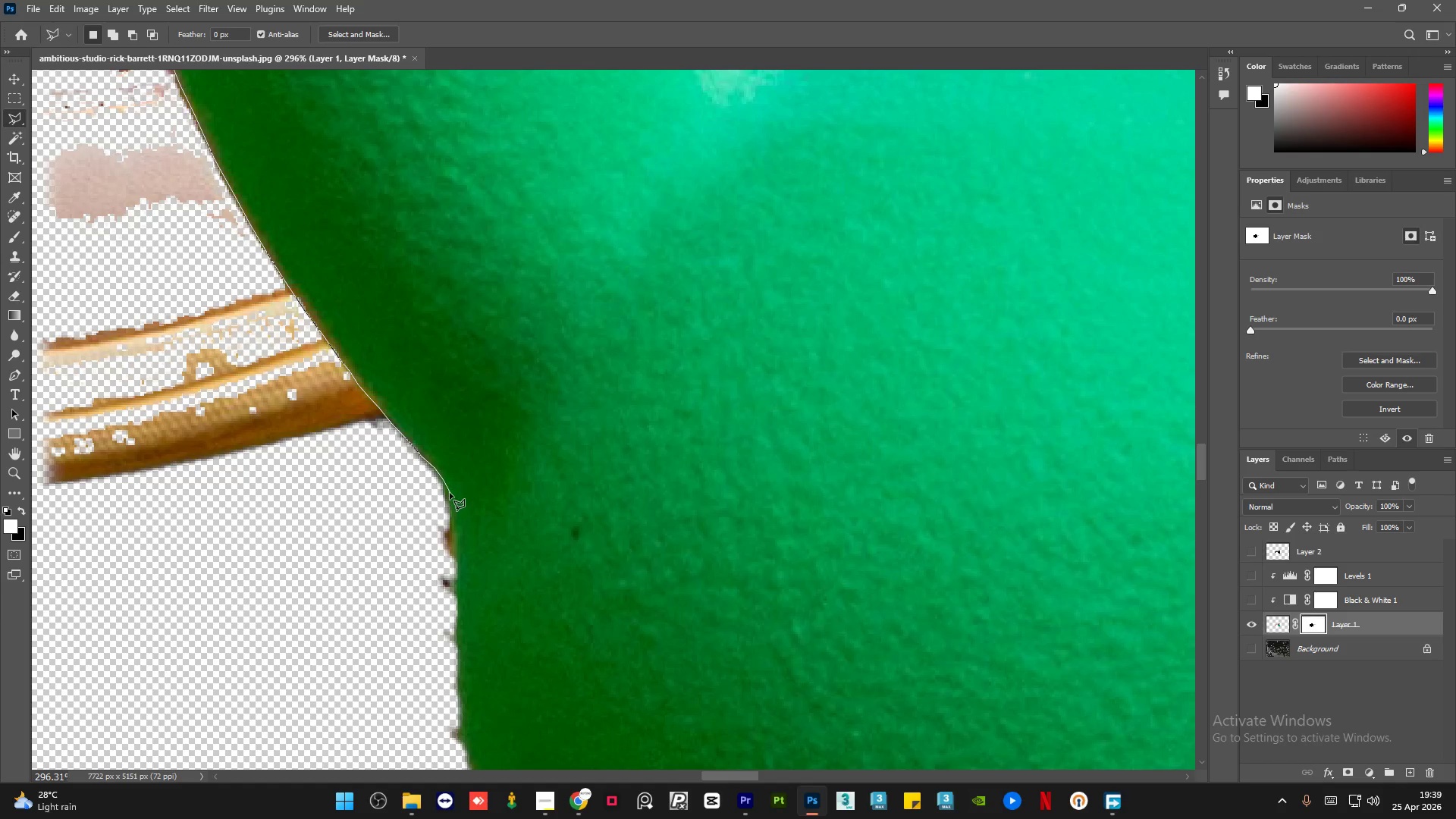 
left_click([450, 497])
 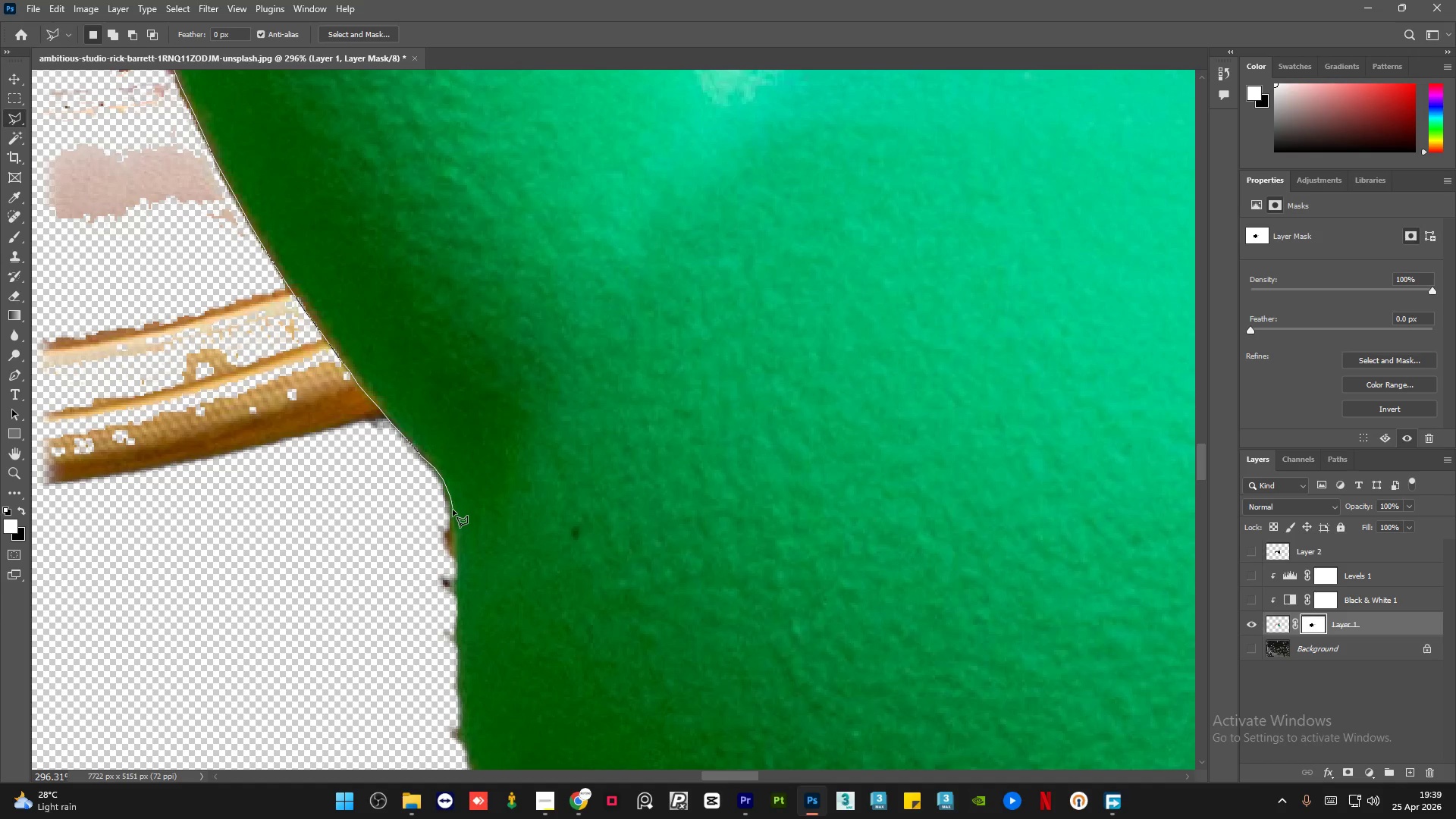 
left_click([453, 511])
 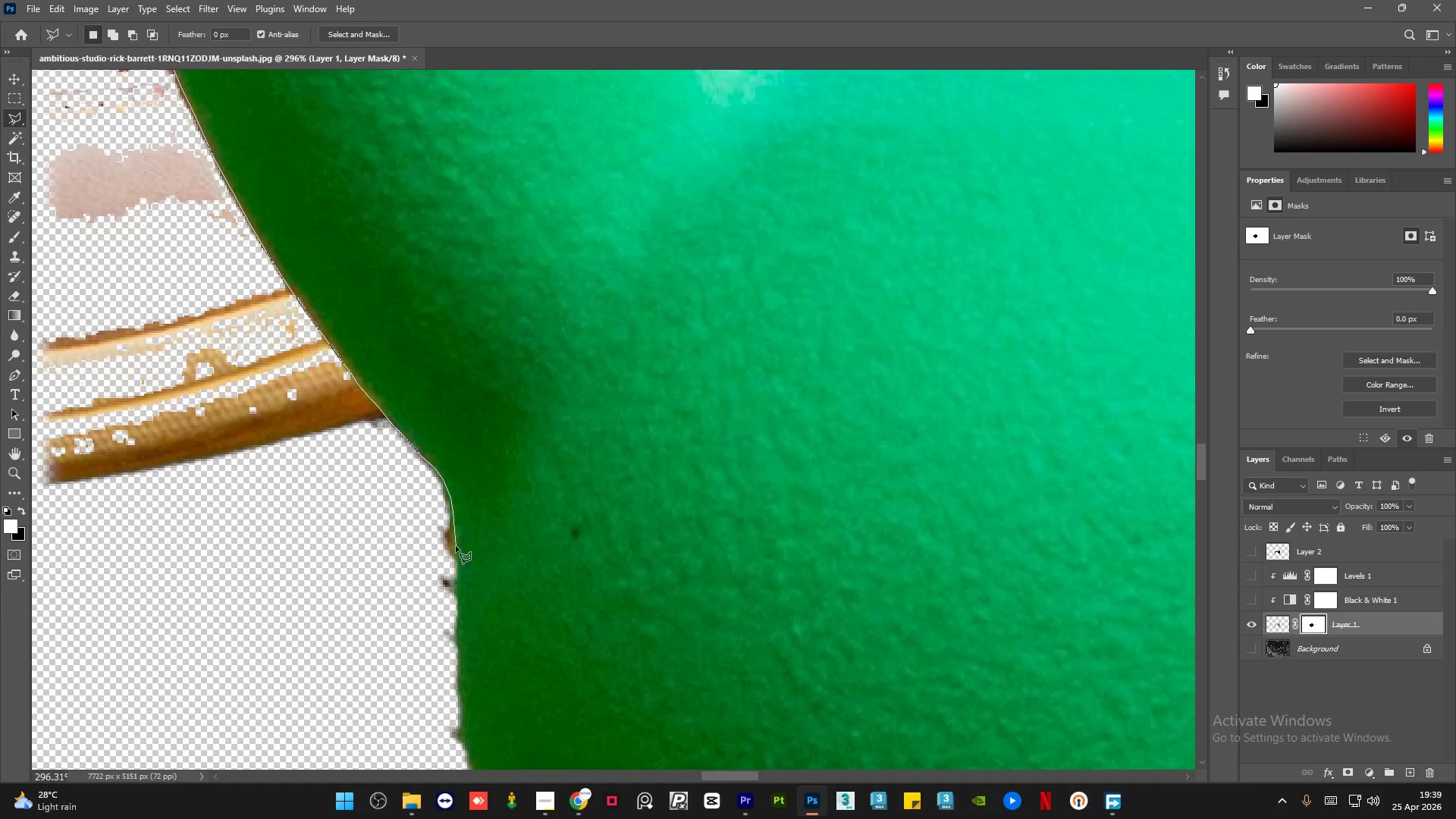 
left_click([454, 551])
 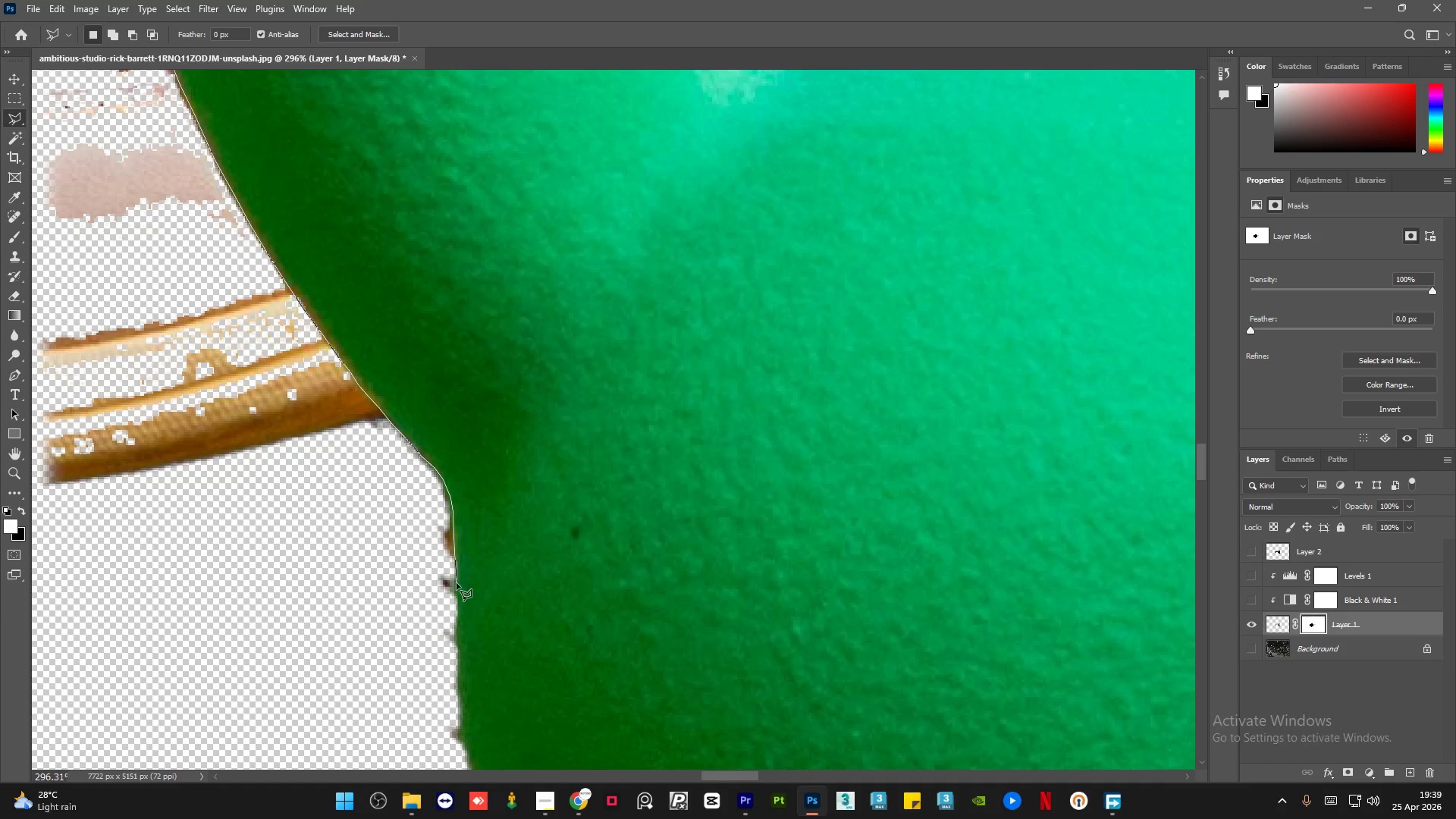 
left_click([457, 584])
 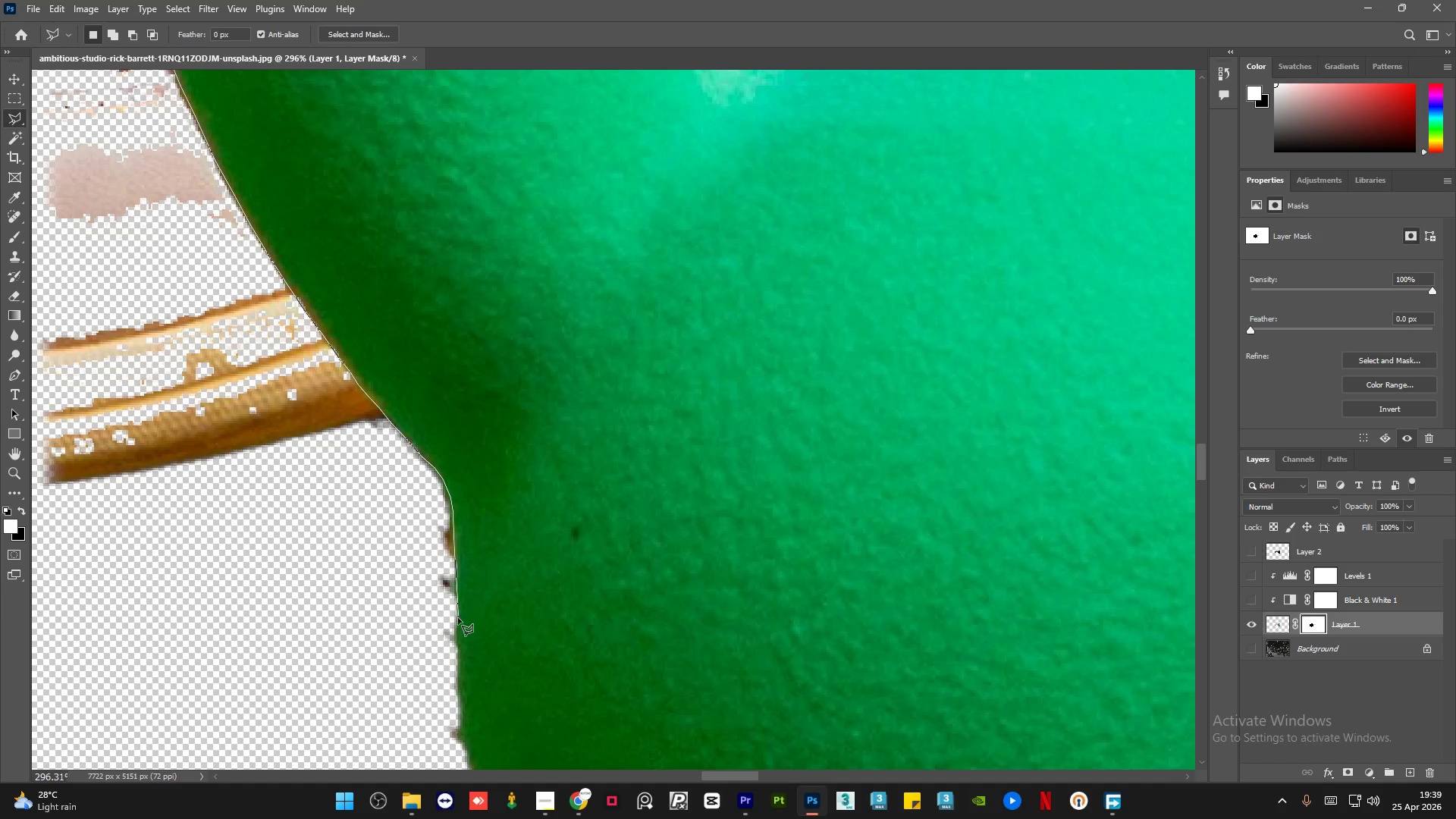 
left_click([458, 619])
 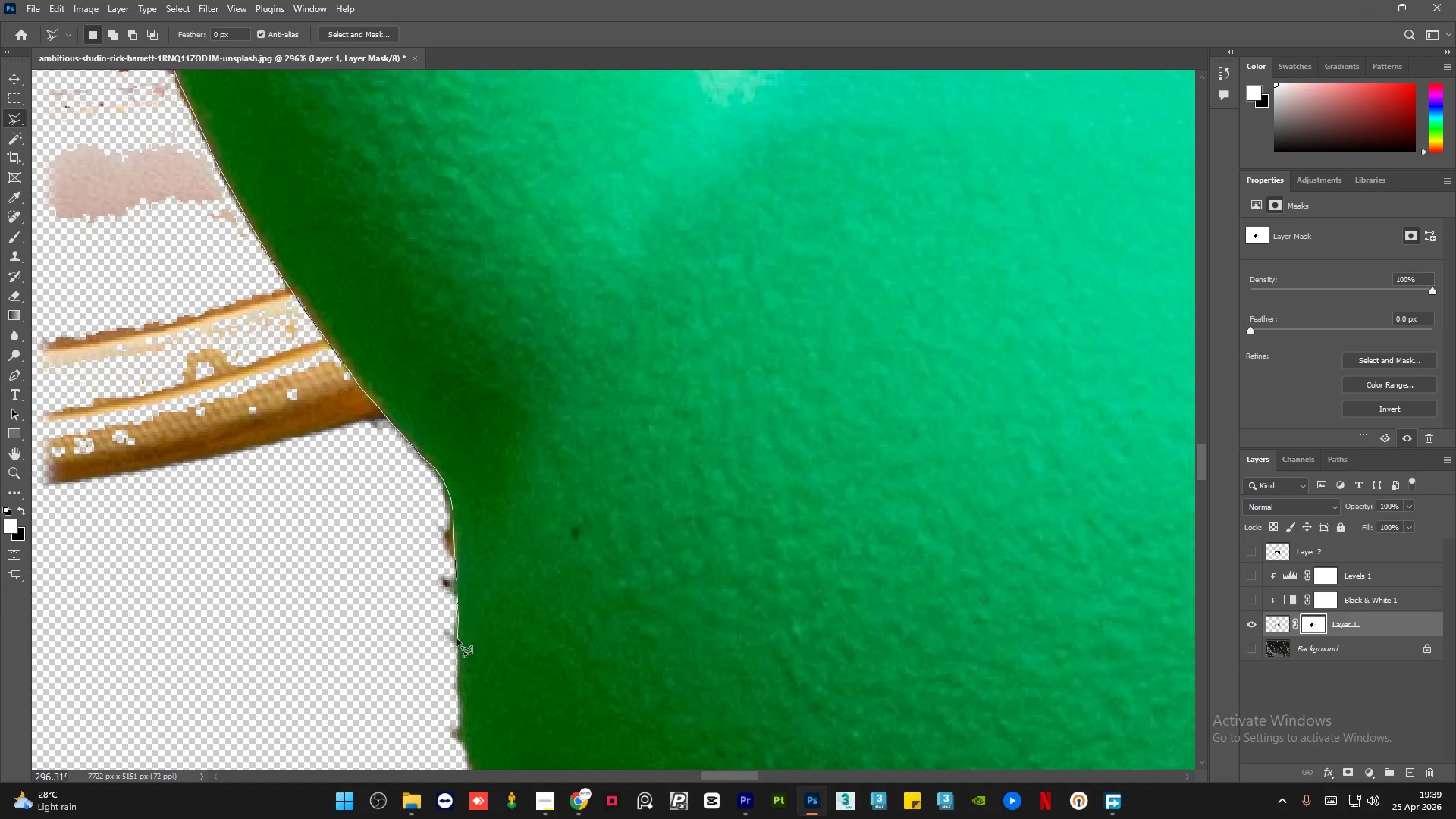 
left_click([457, 645])
 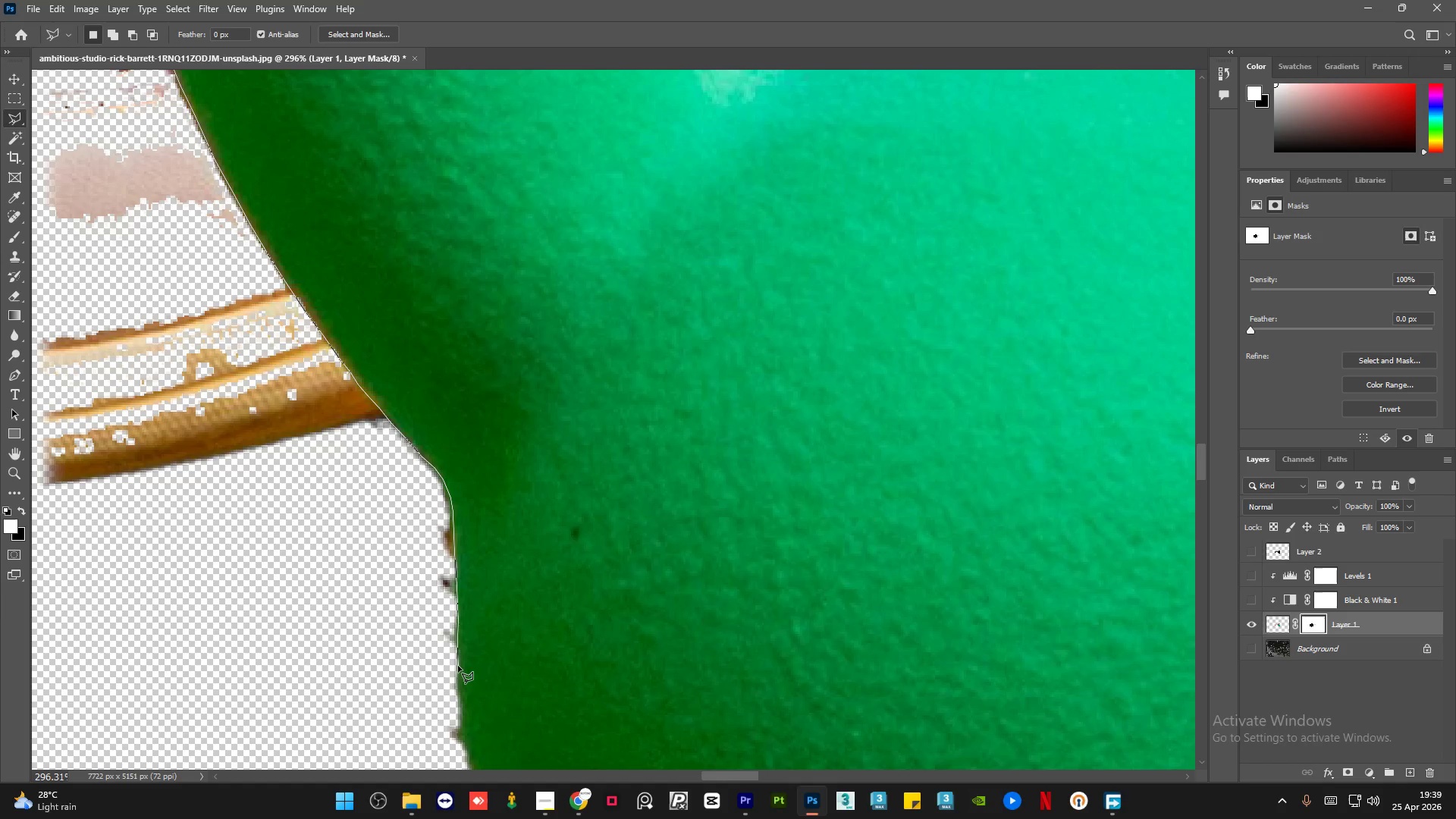 
left_click([458, 668])
 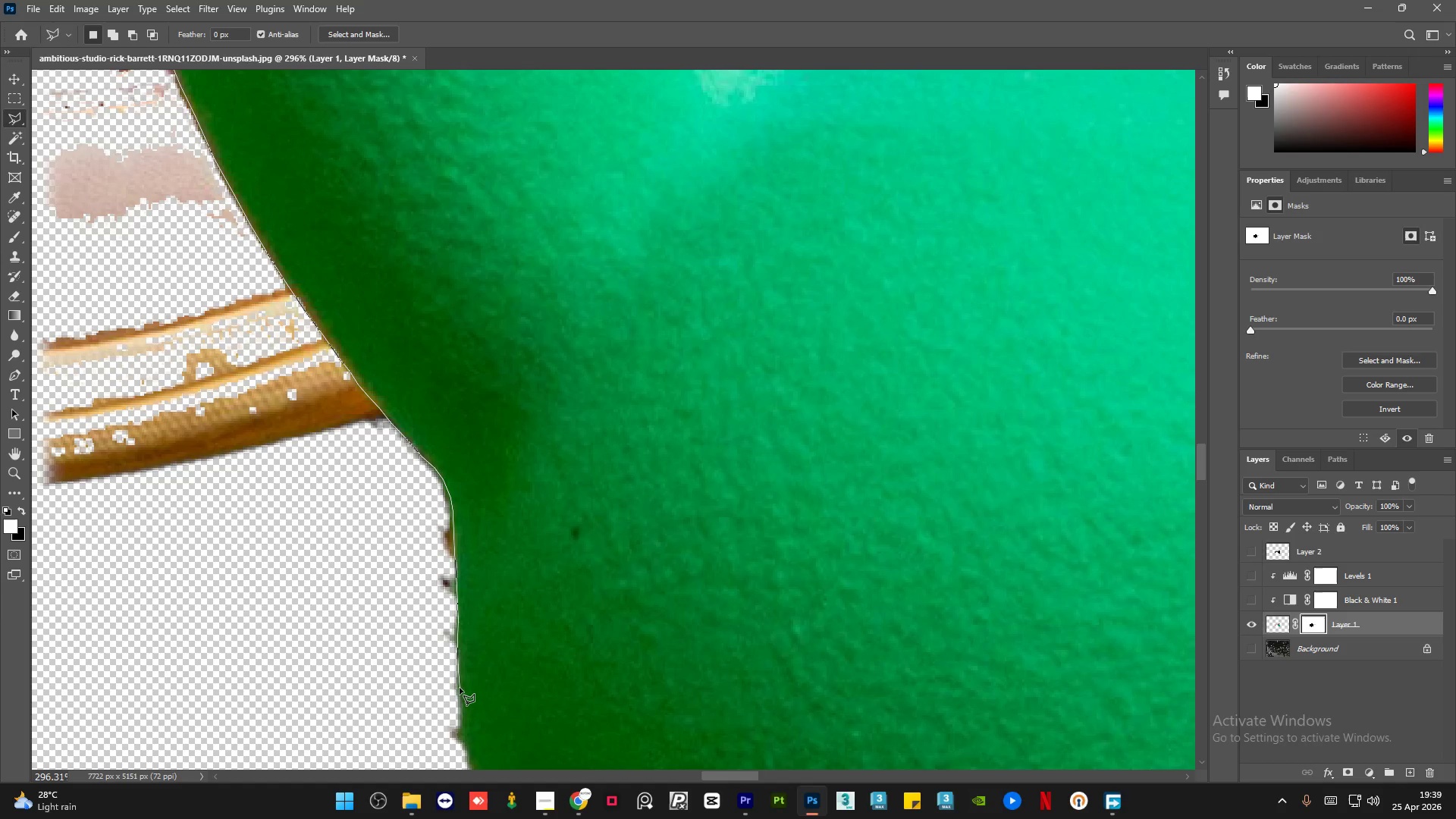 
left_click([460, 688])
 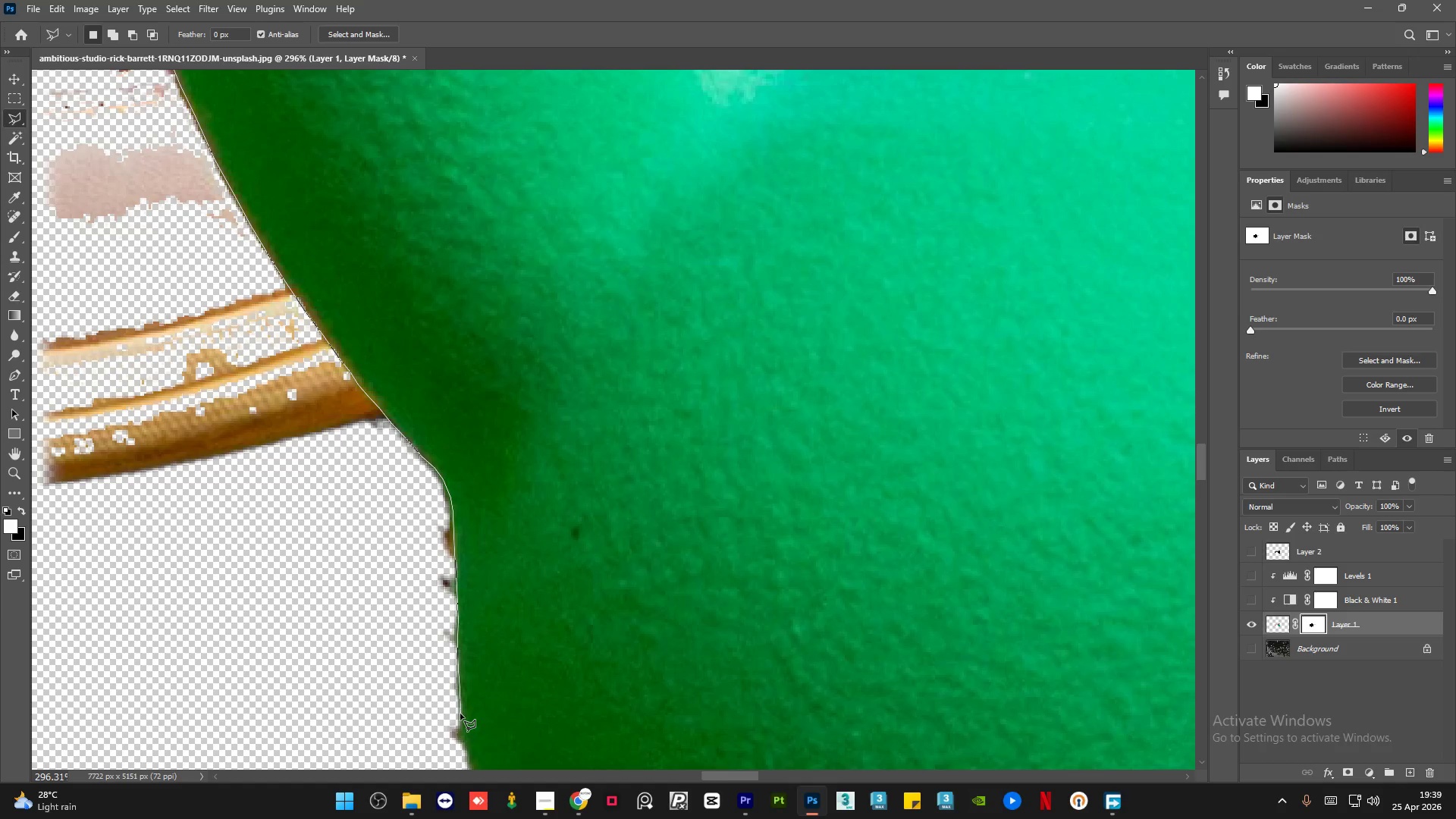 
left_click([461, 721])
 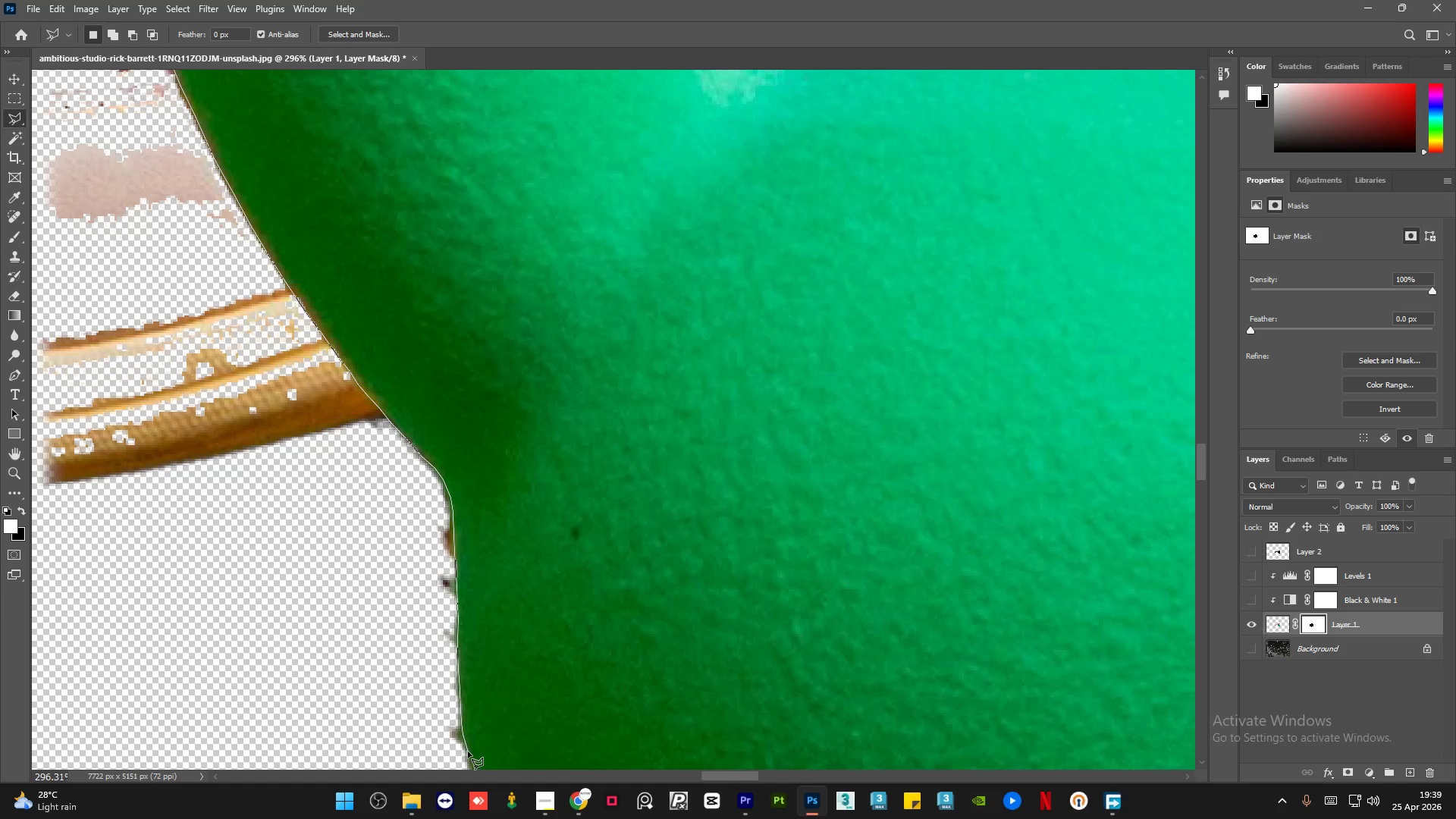 
left_click([468, 755])
 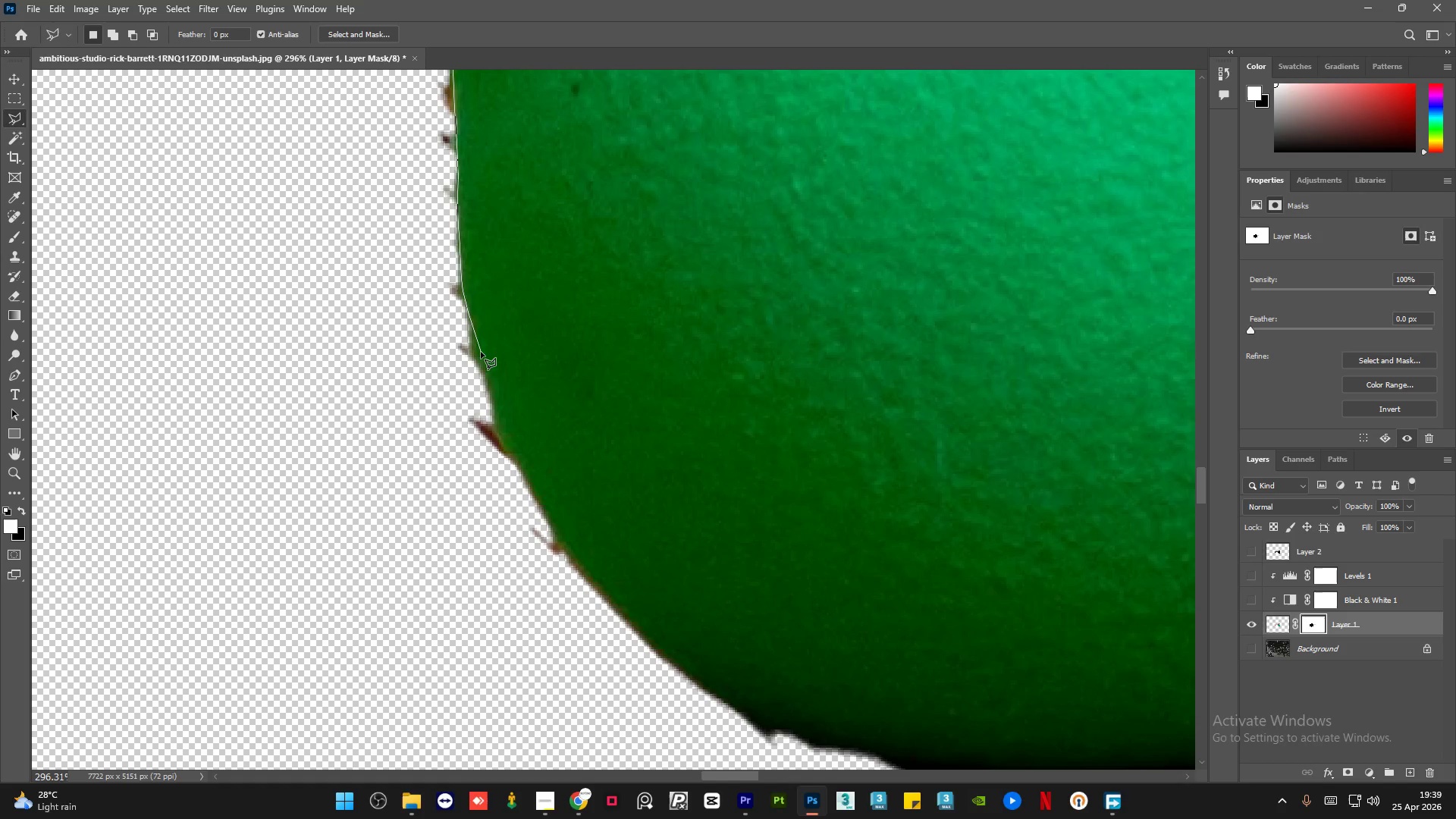 
left_click([475, 347])
 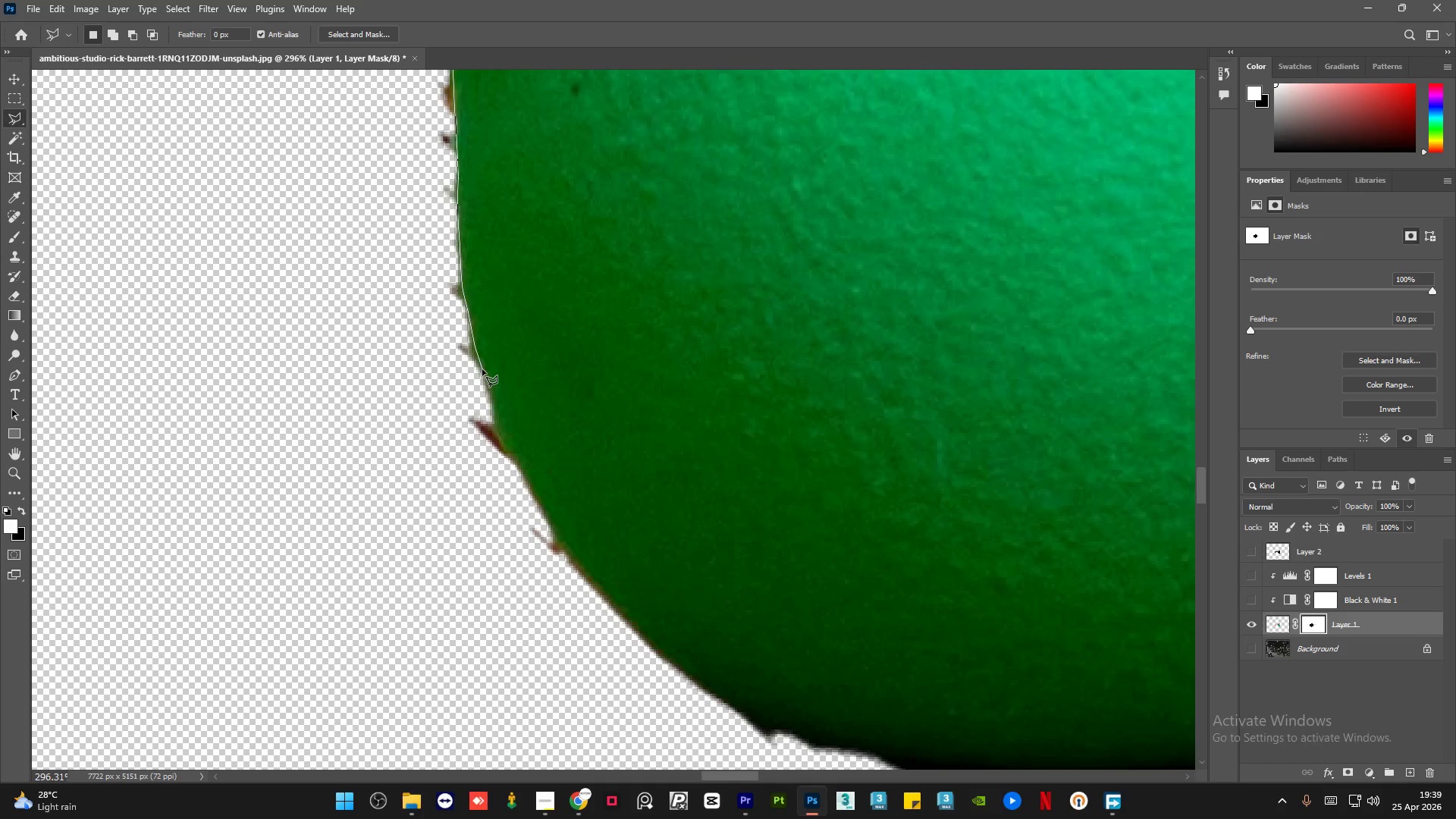 
left_click([483, 369])
 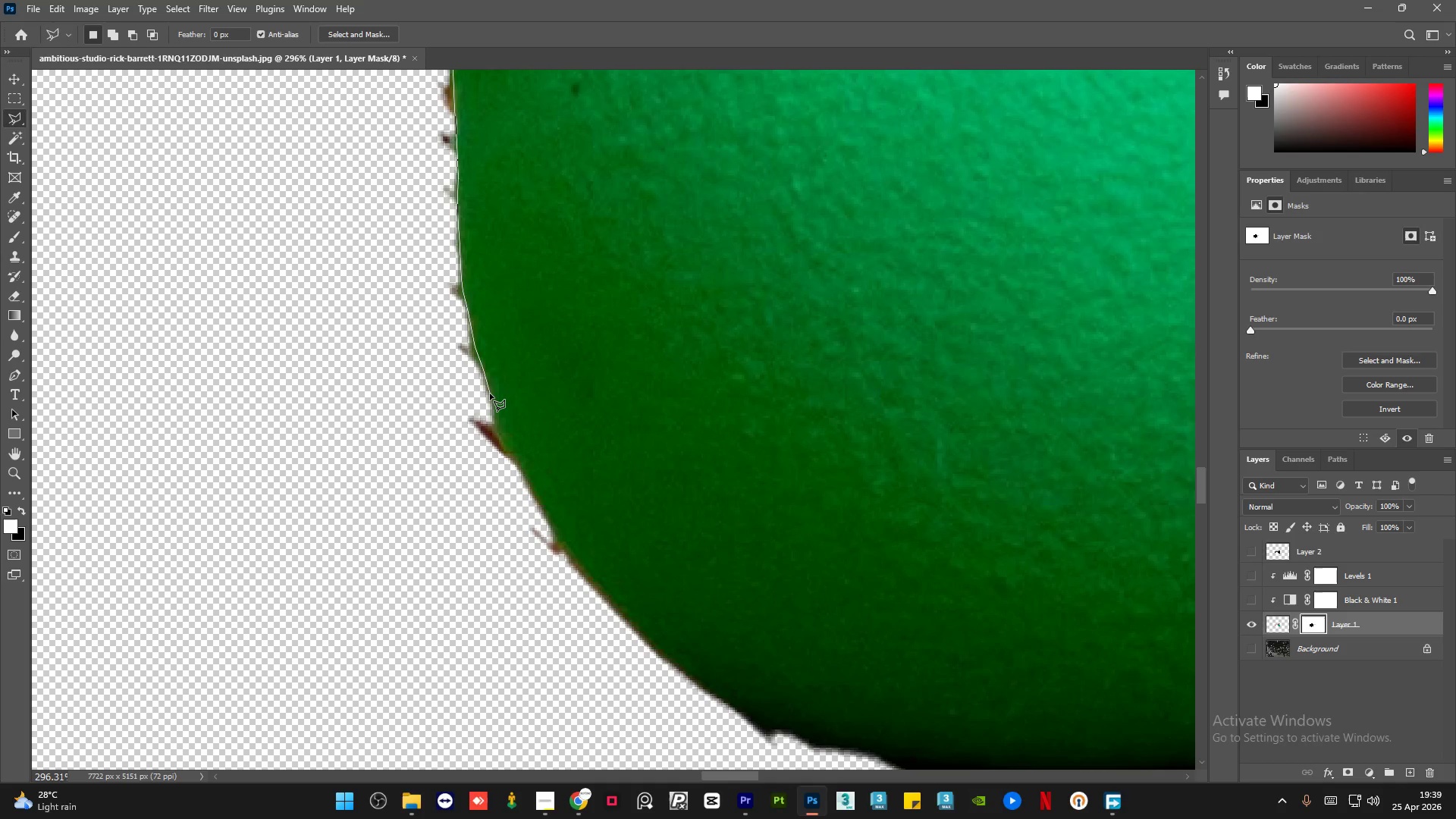 
left_click([490, 394])
 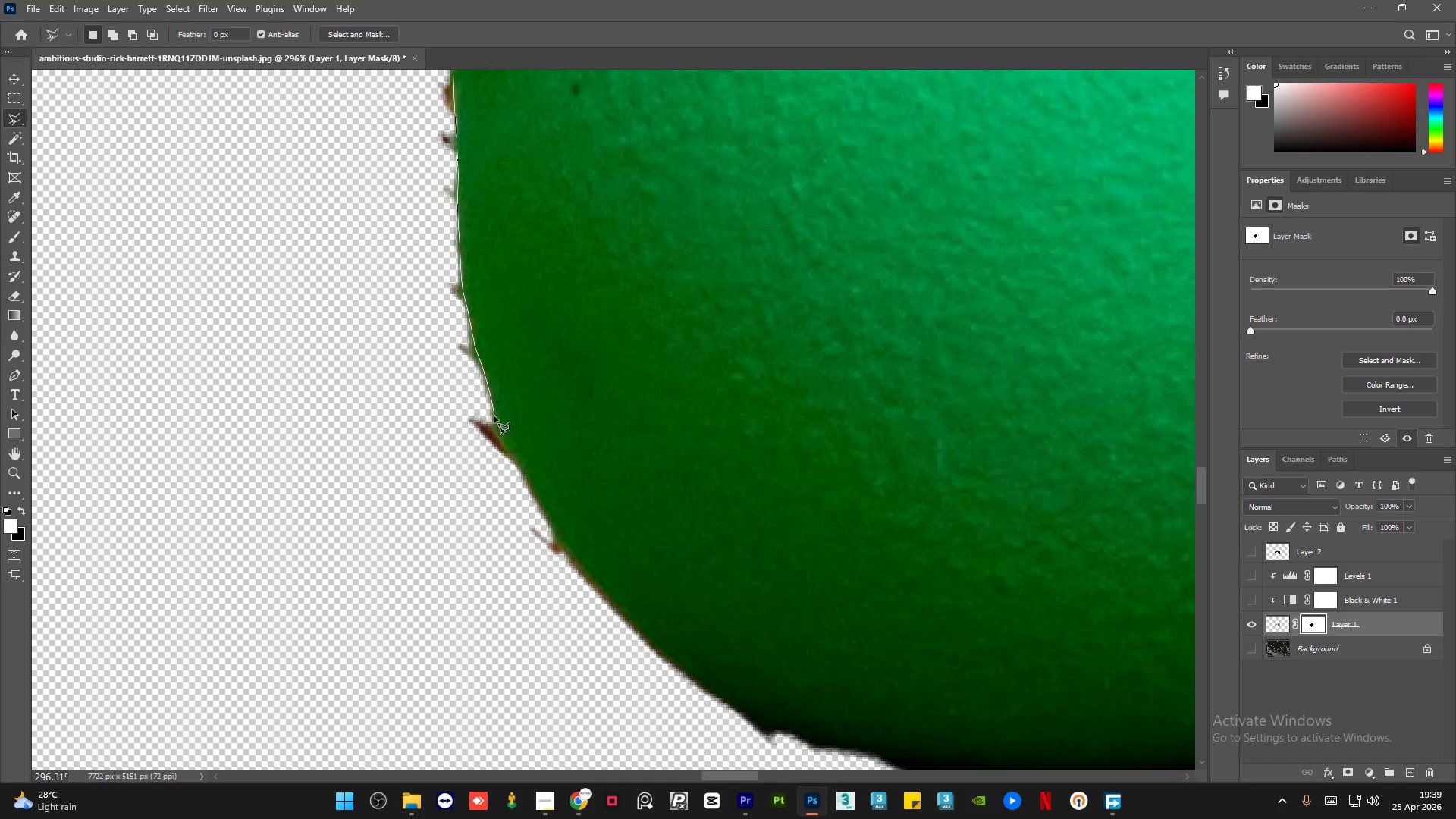 
left_click([498, 422])
 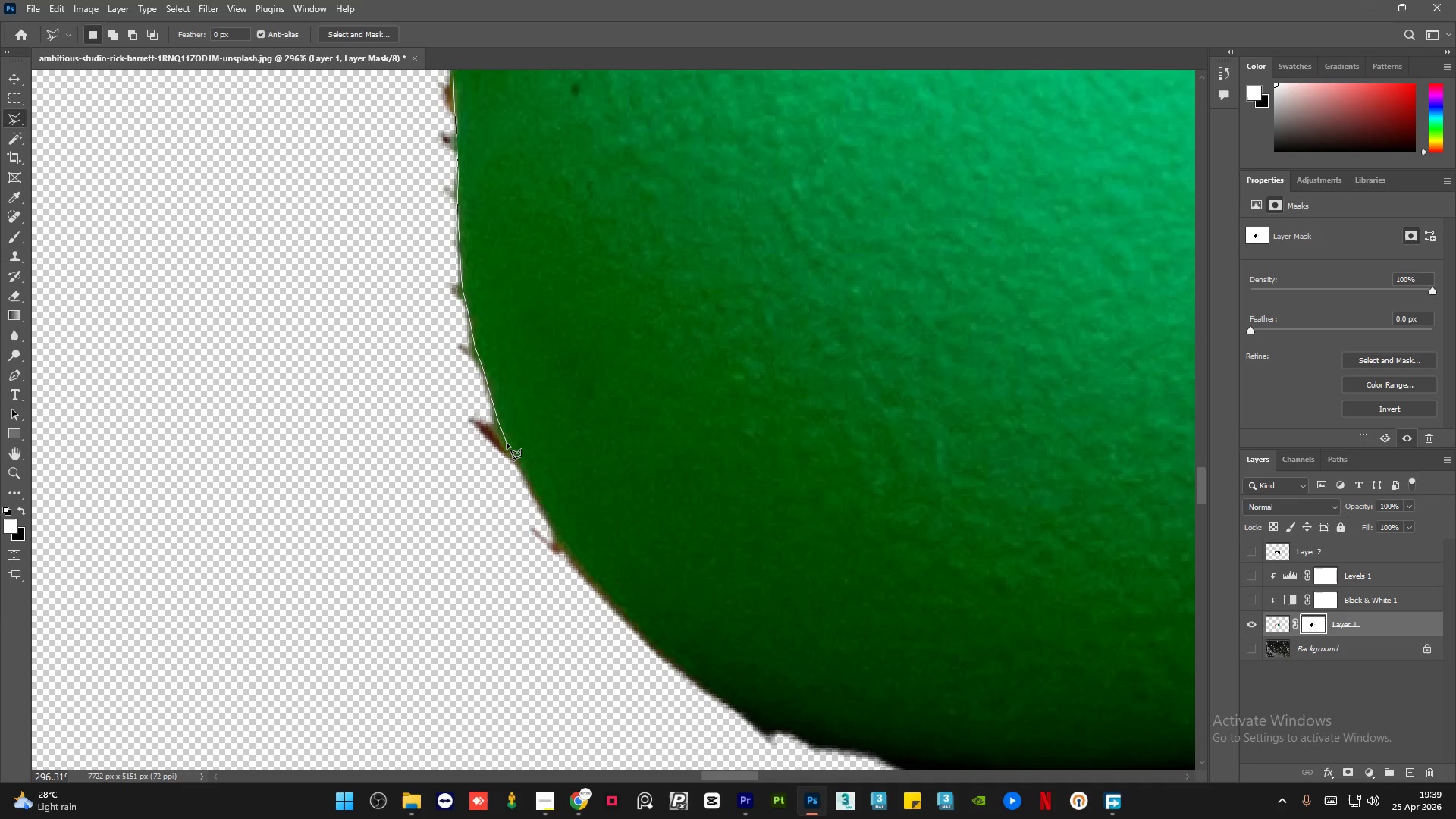 
left_click([507, 443])
 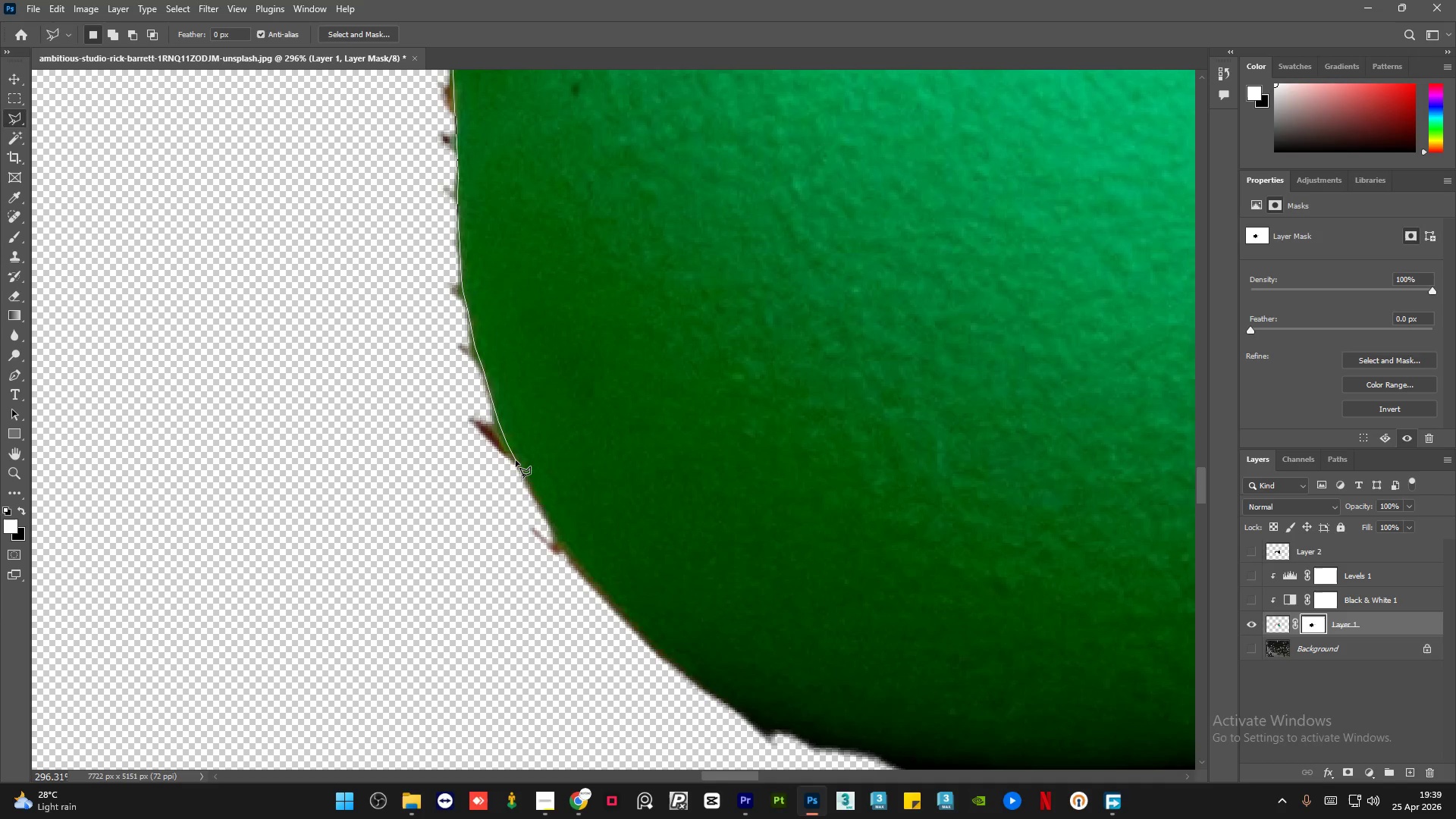 
left_click([516, 460])
 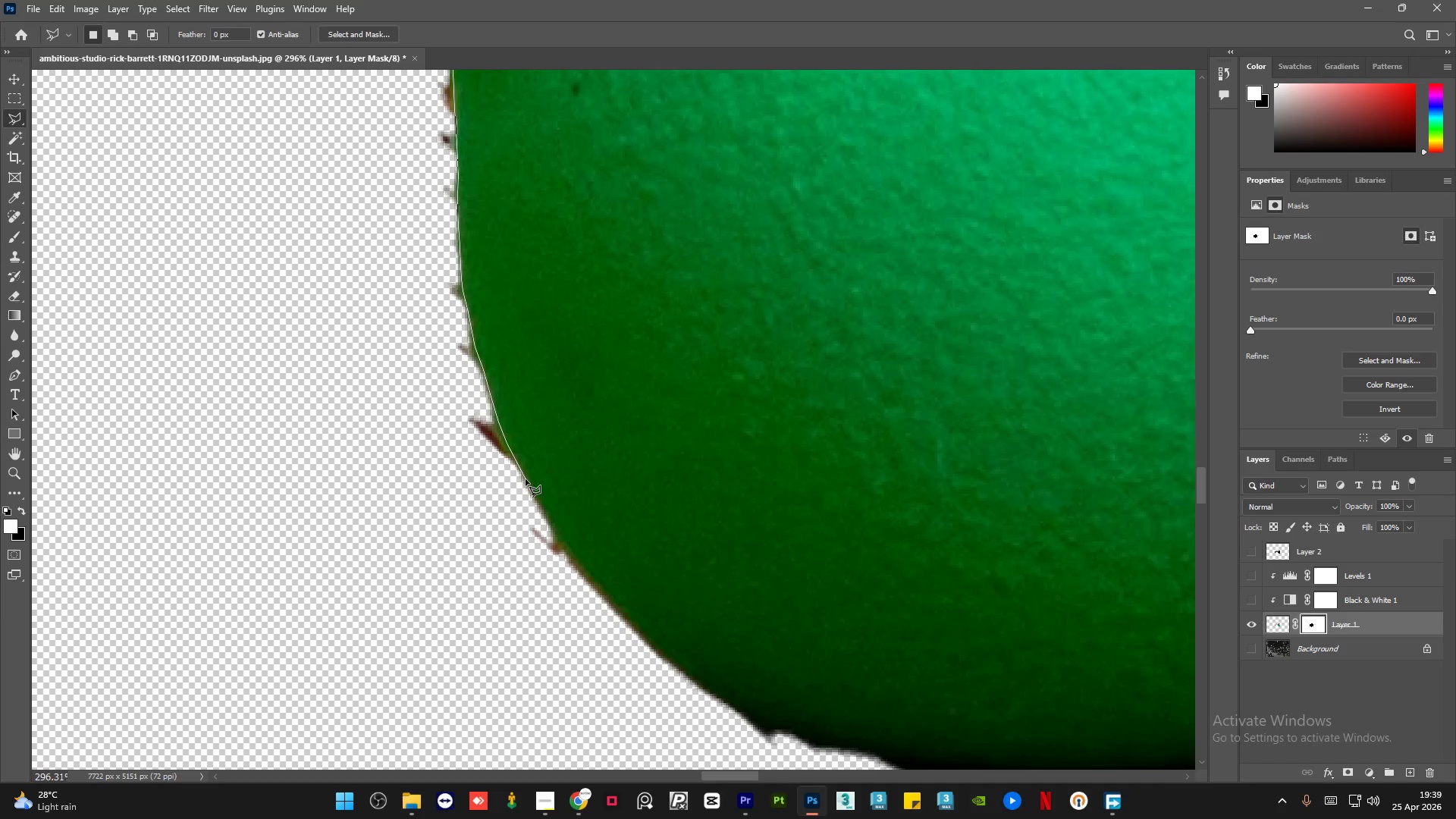 
left_click([526, 482])
 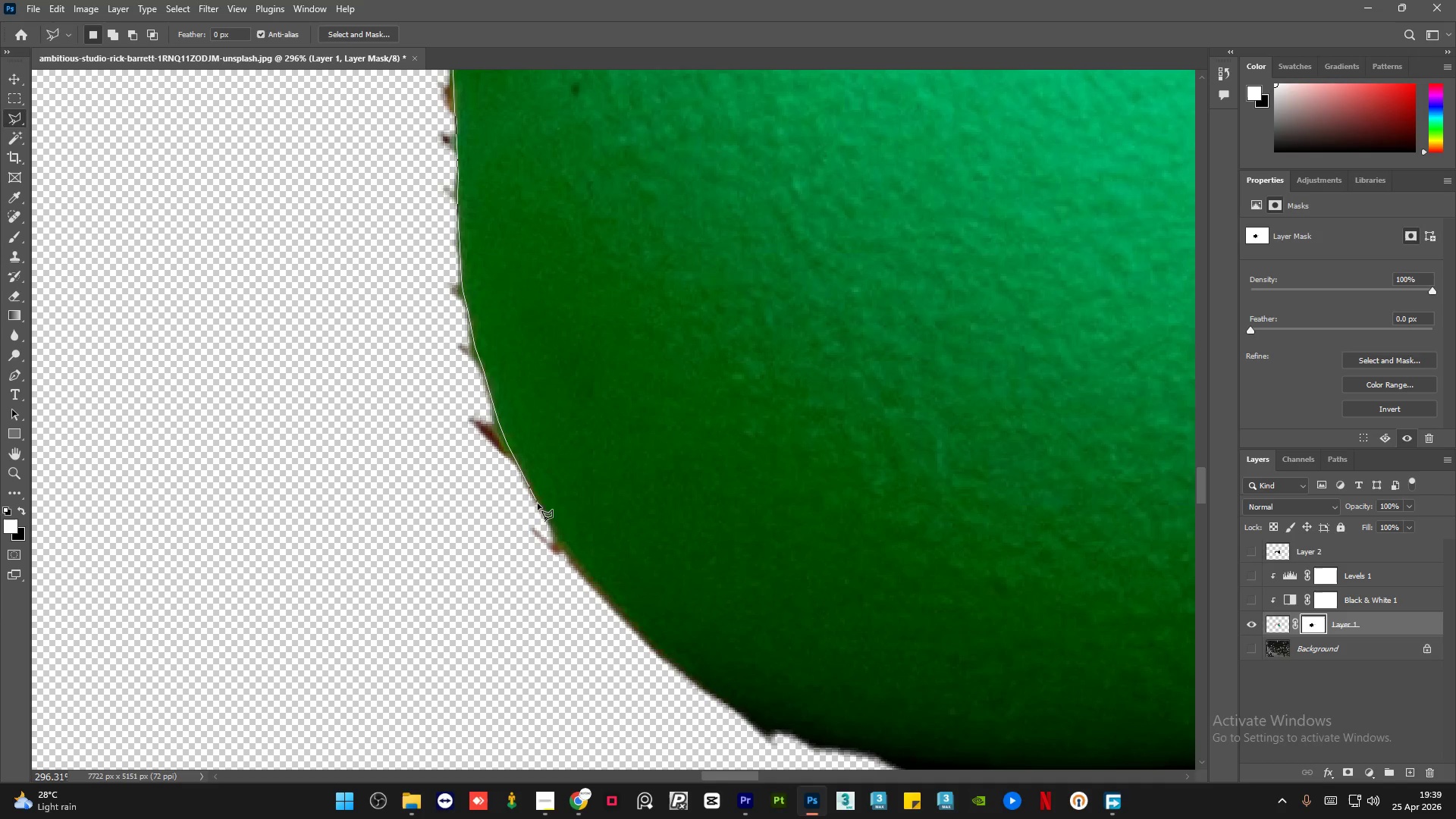 
left_click([538, 504])
 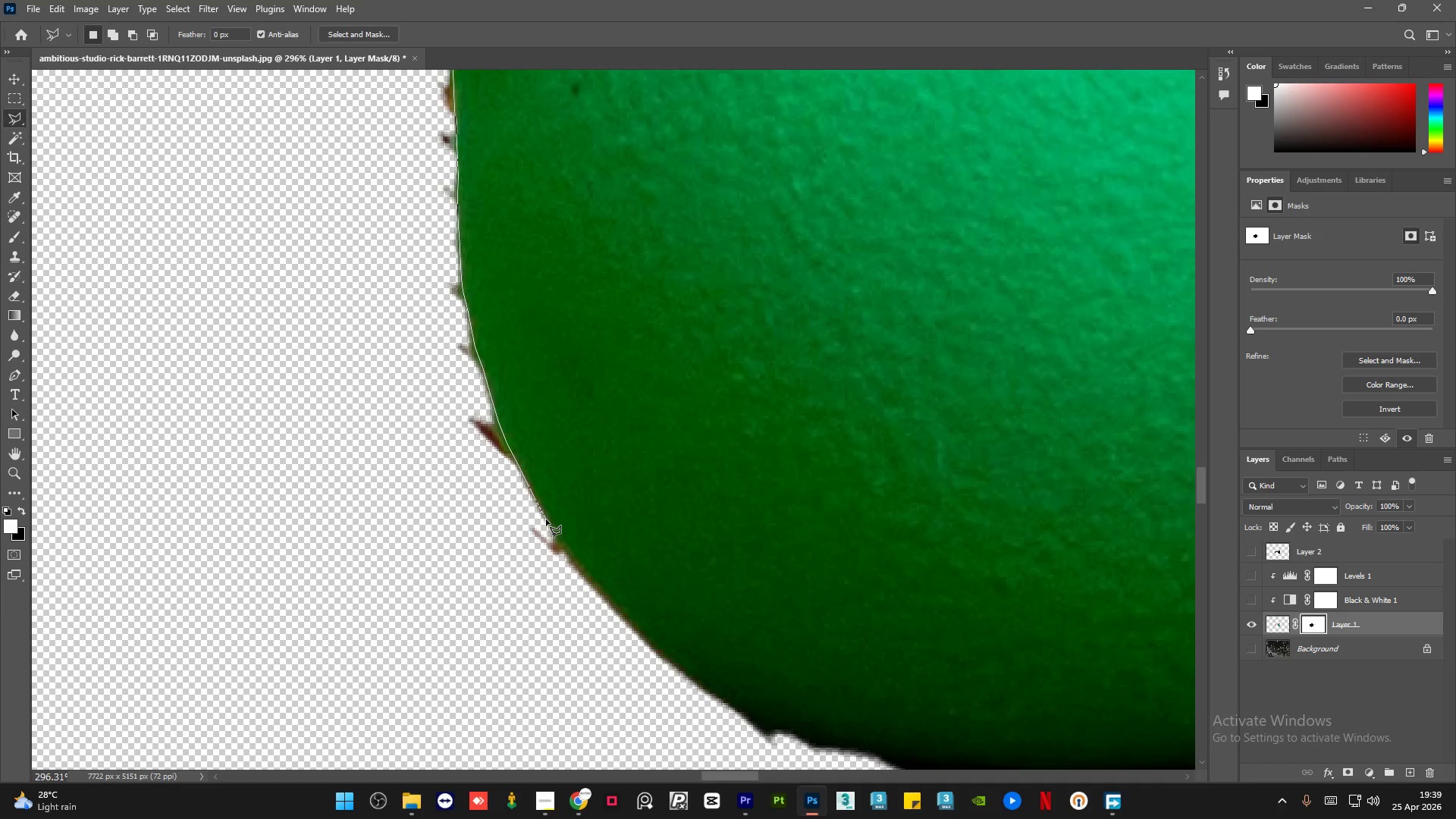 
left_click([547, 520])
 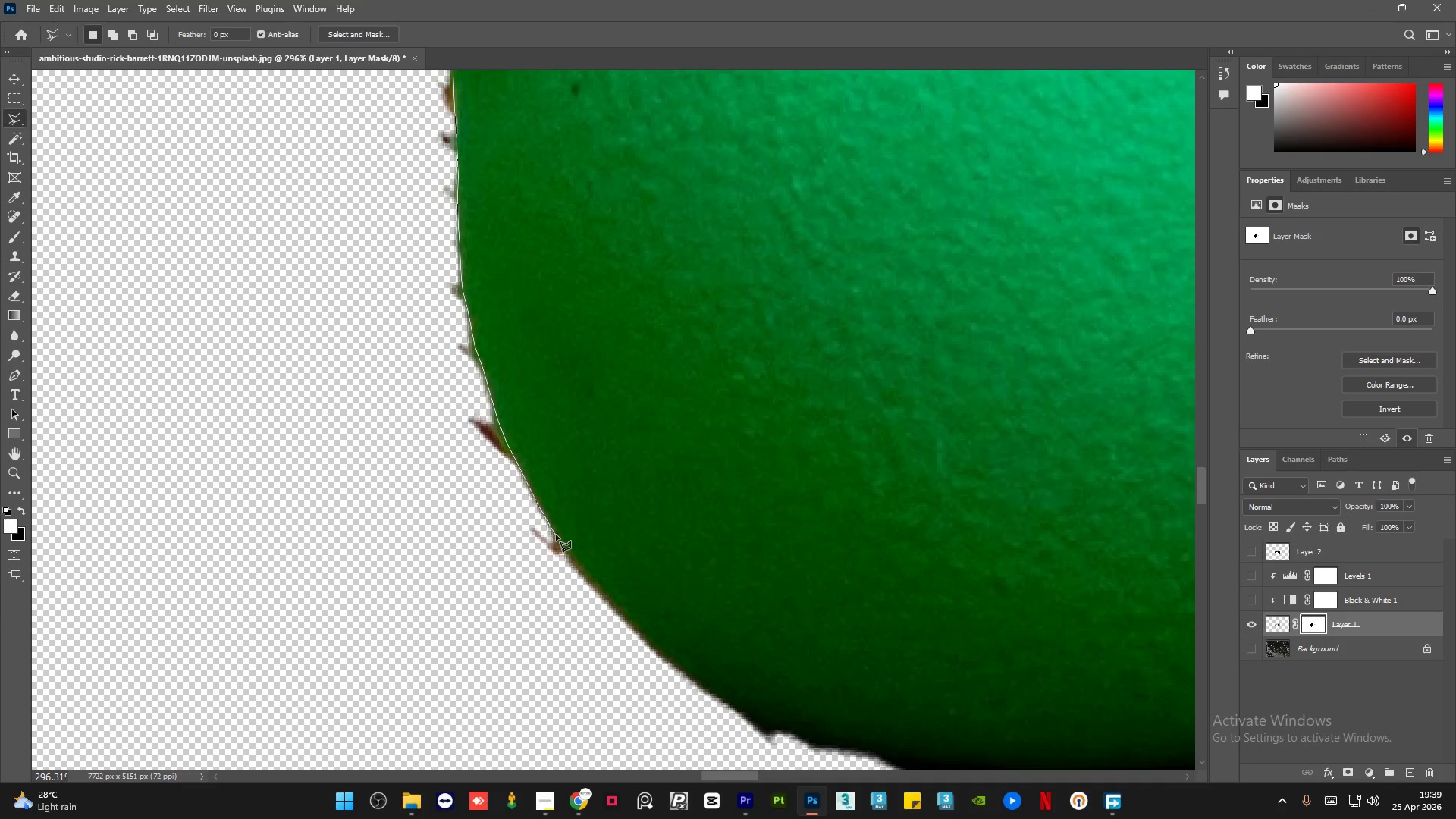 
left_click([557, 536])
 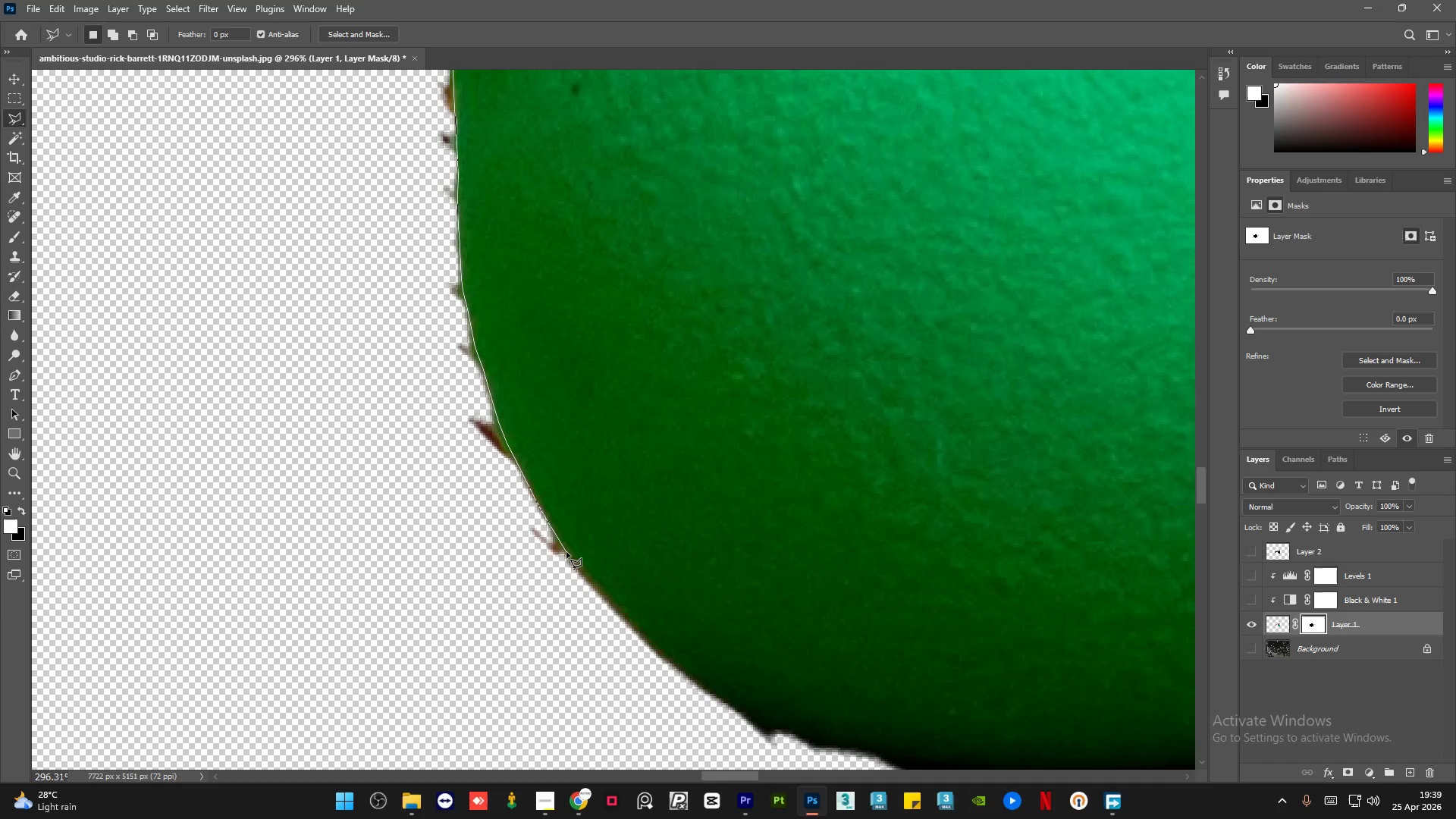 
left_click([567, 553])
 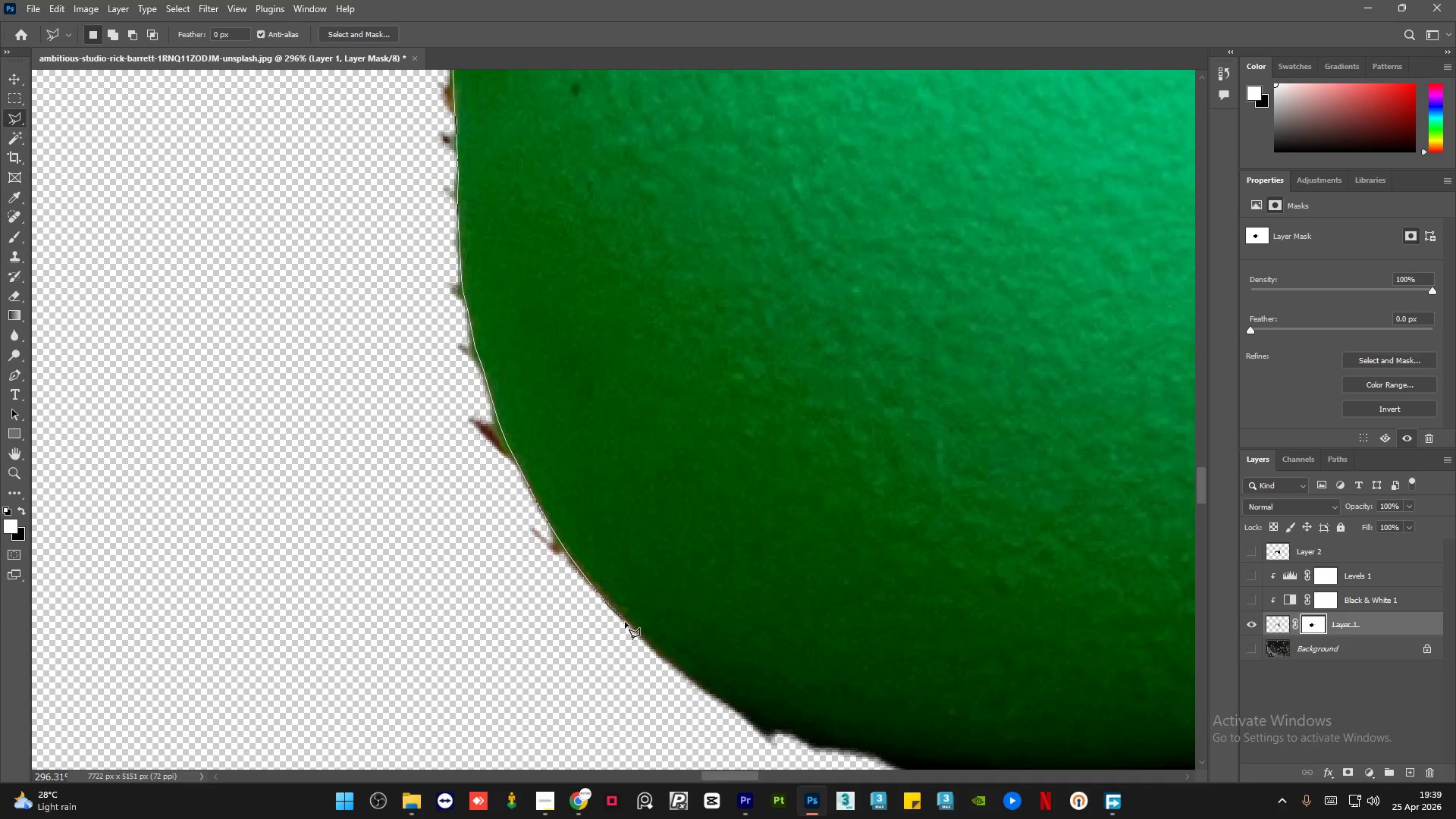 
left_click([630, 628])
 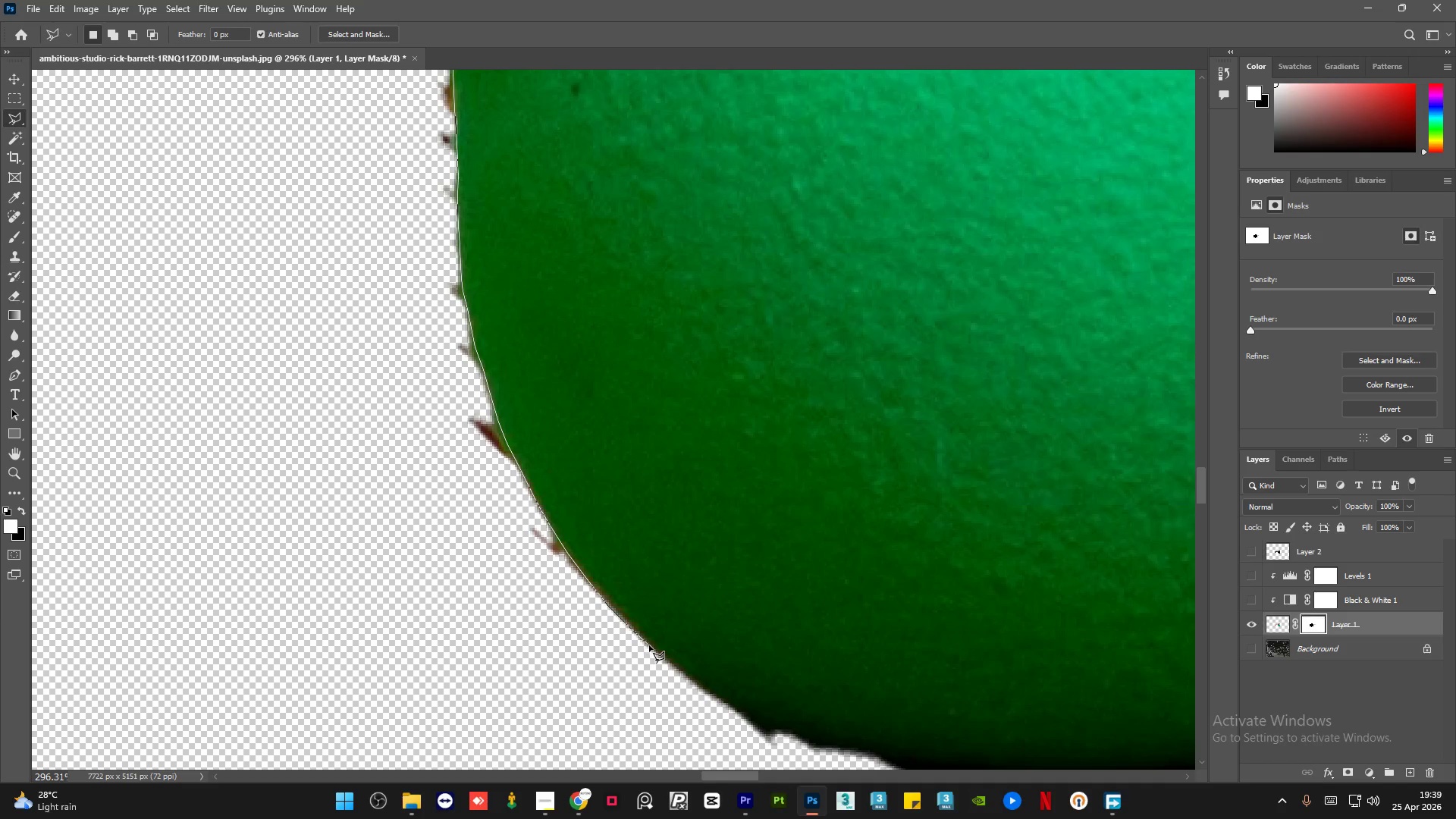 
left_click([649, 645])
 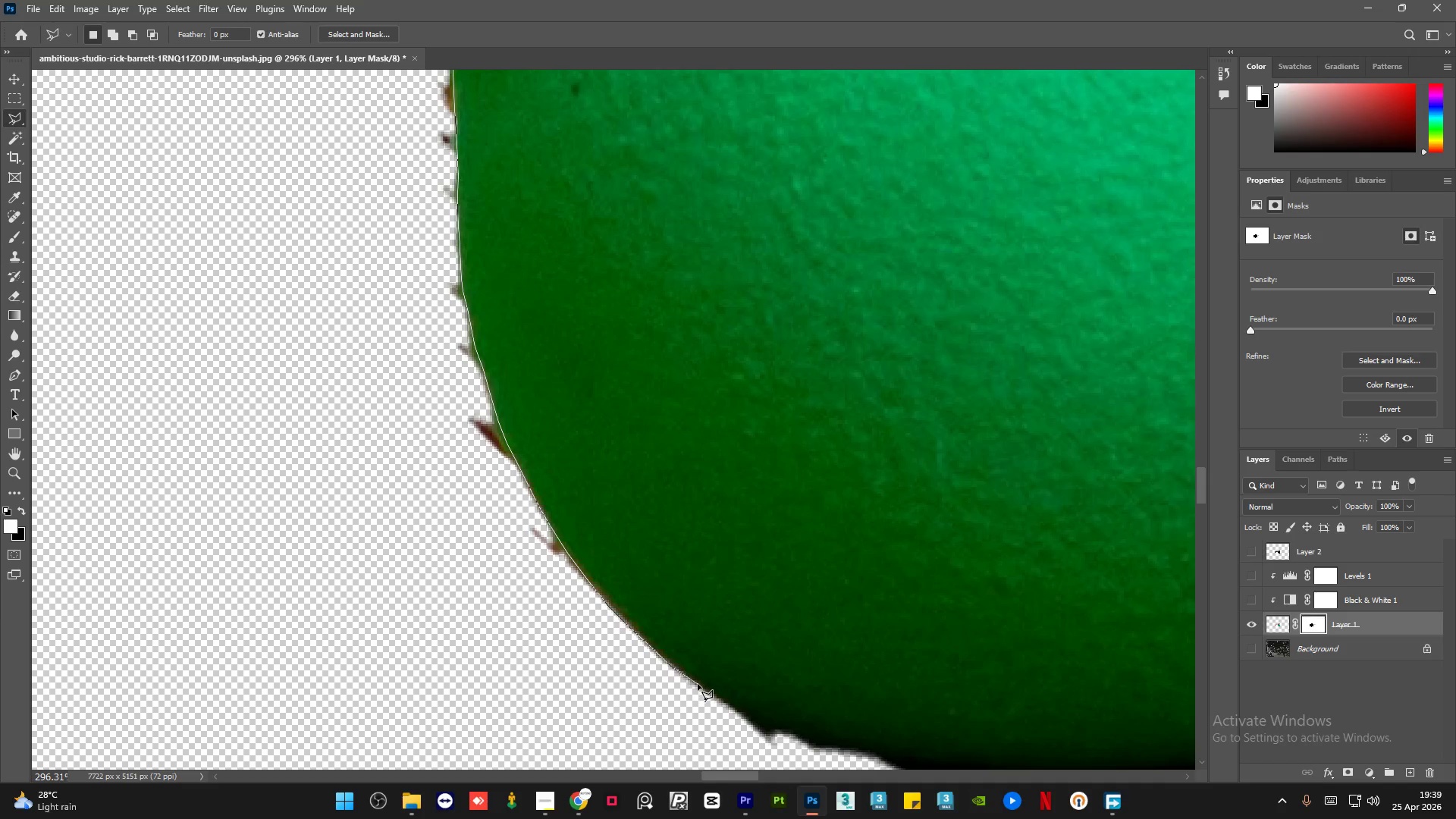 
left_click([698, 684])
 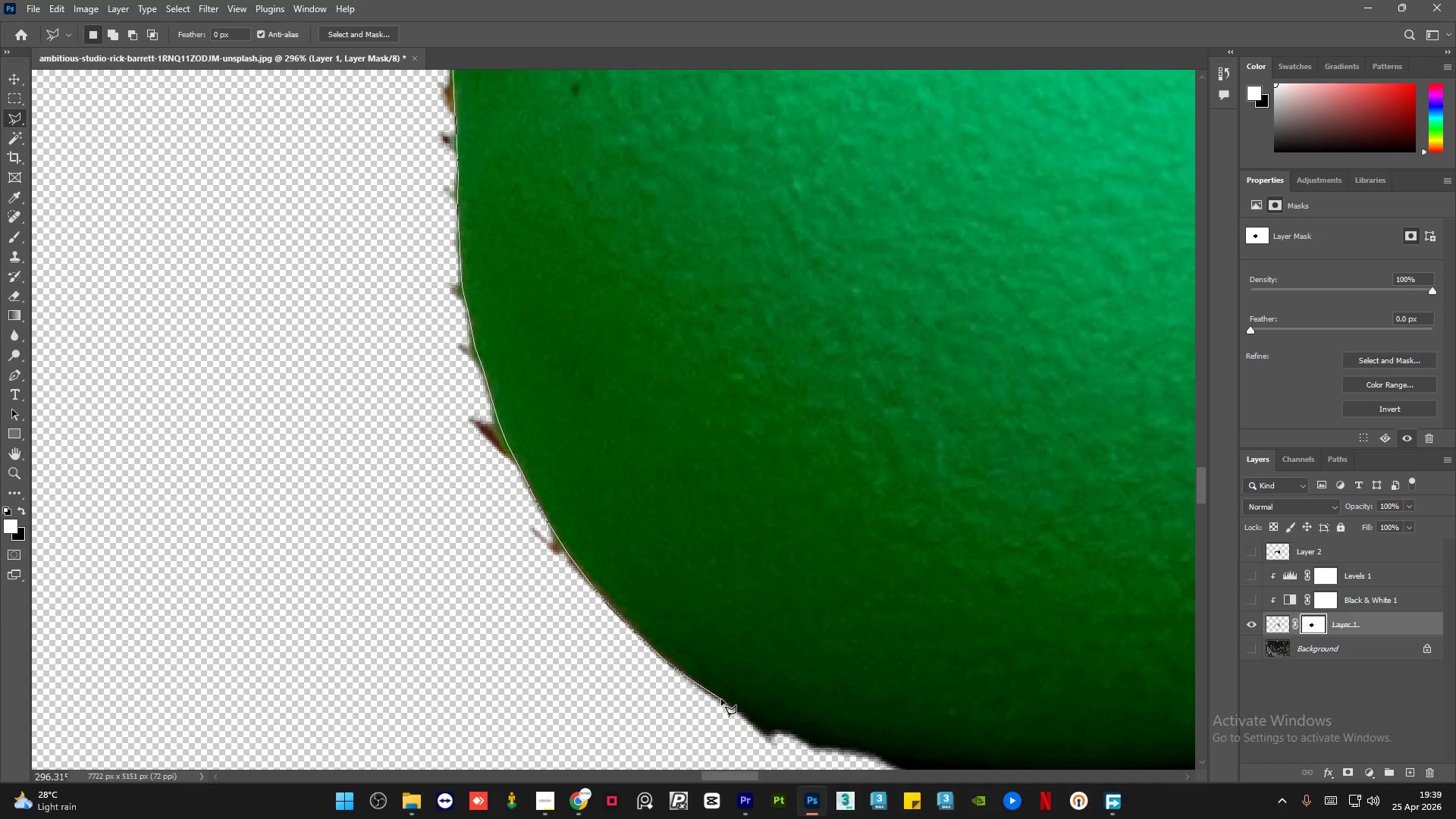 
left_click([721, 699])
 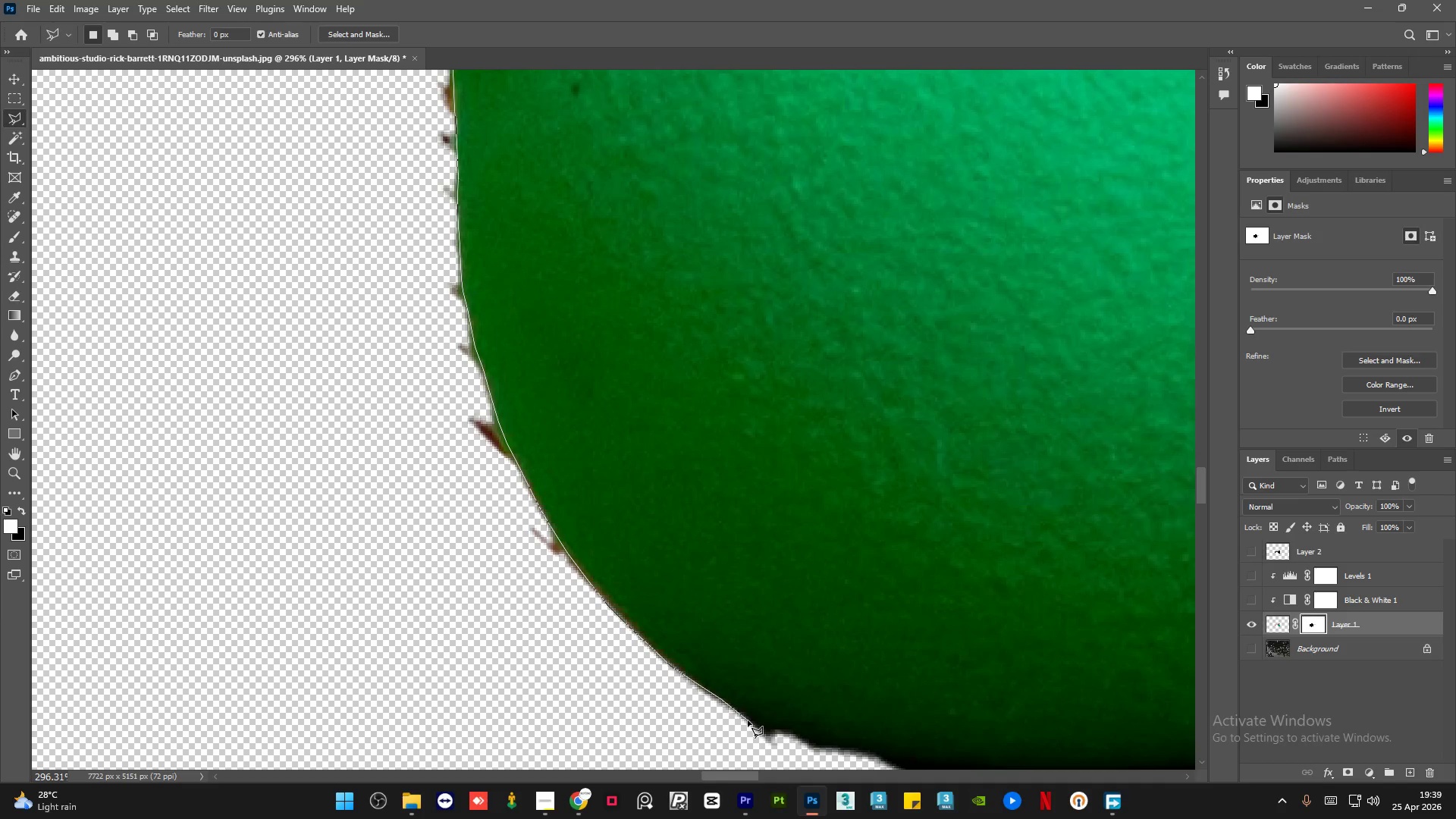 
left_click_drag(start_coordinate=[753, 723], to_coordinate=[757, 725])
 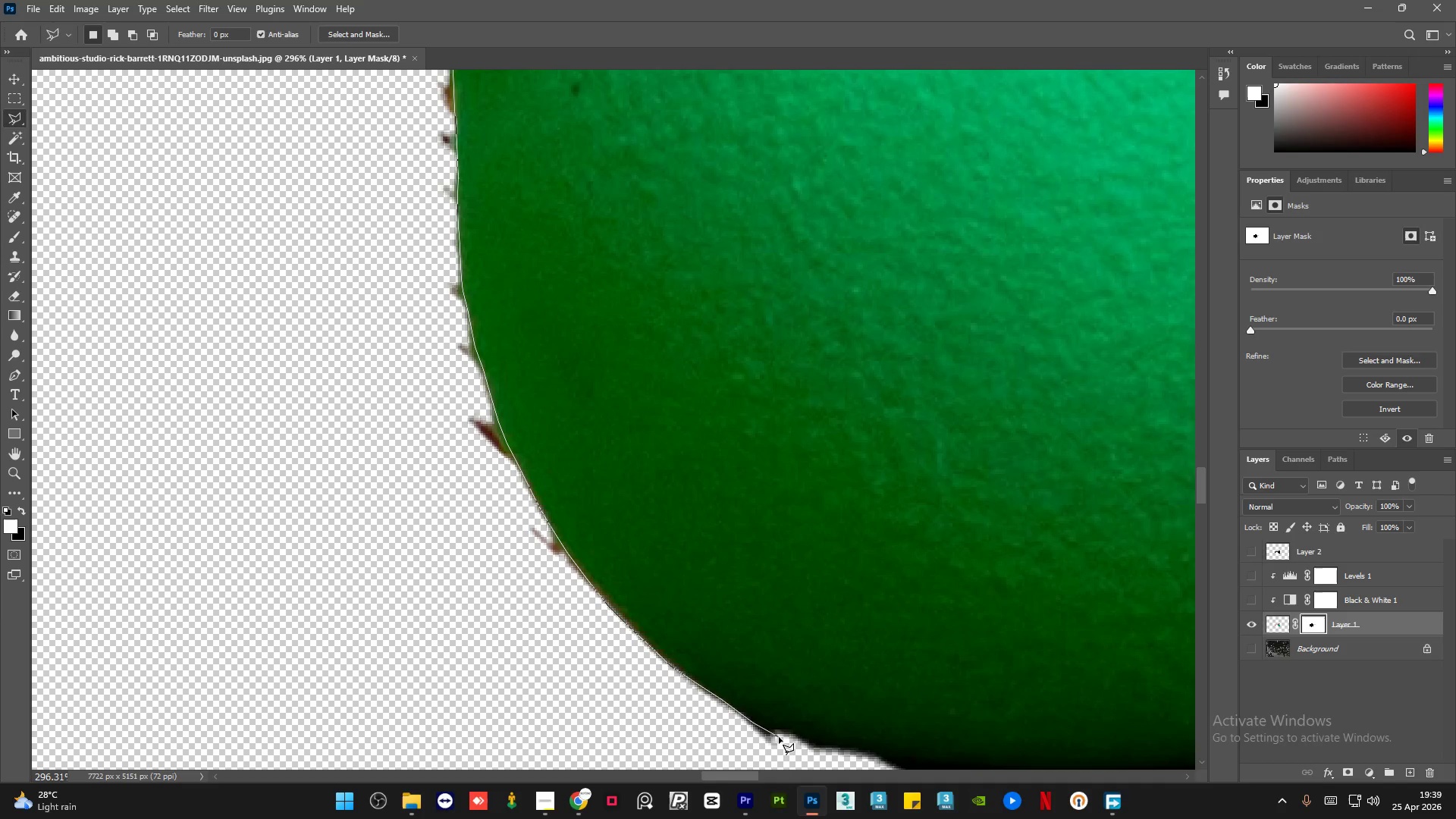 
left_click([779, 737])
 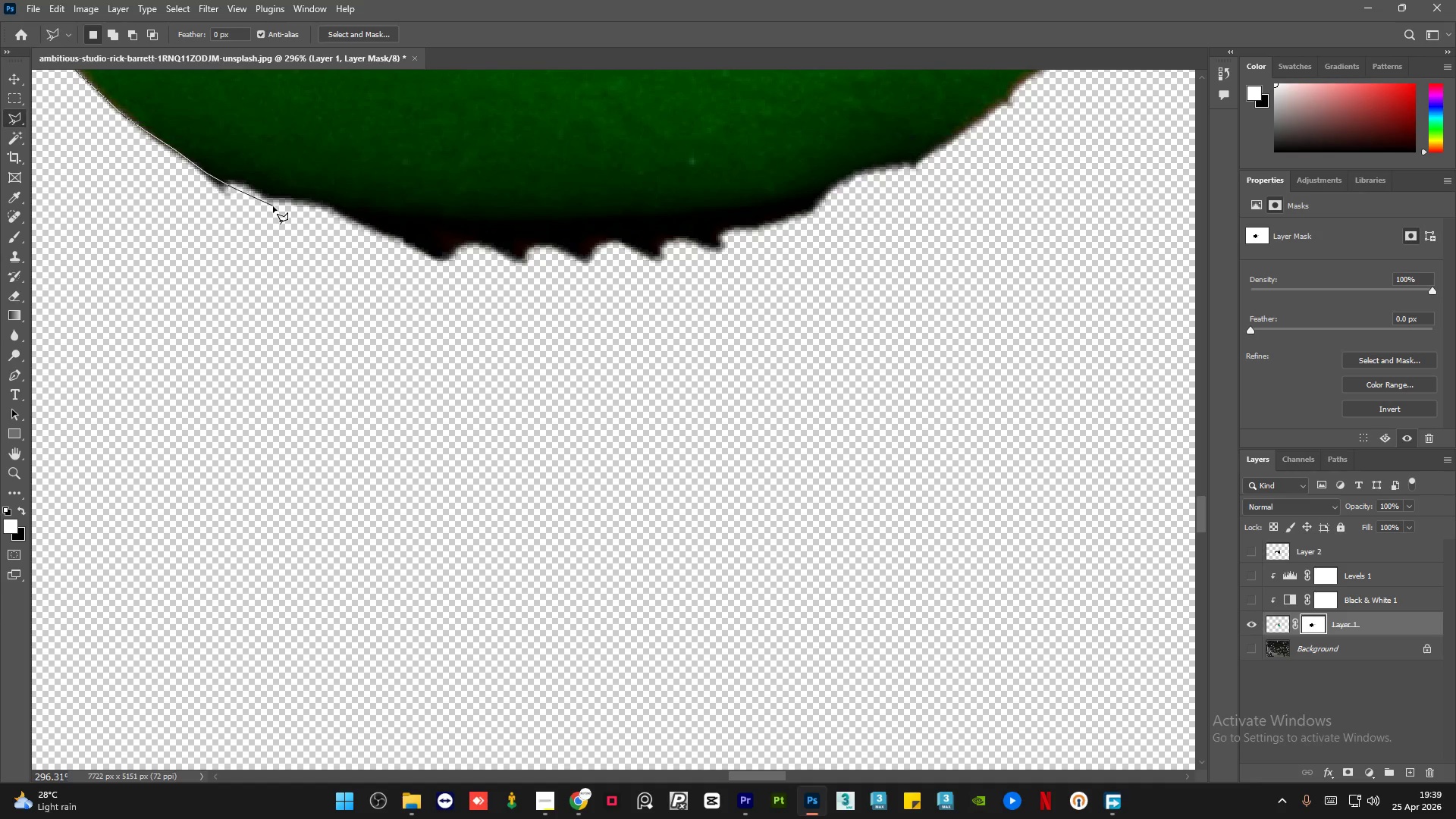 
left_click([281, 206])
 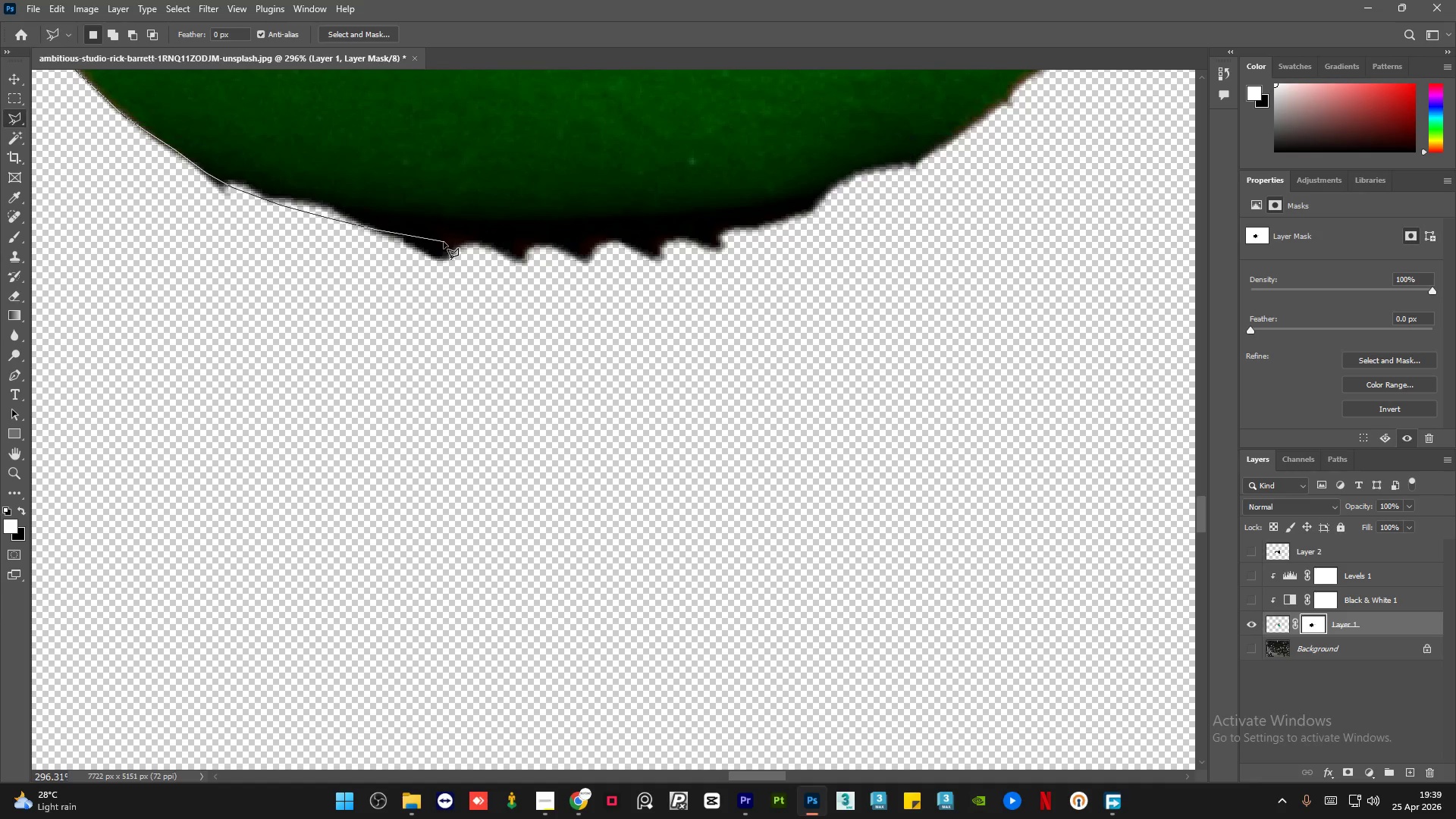 
left_click([500, 242])
 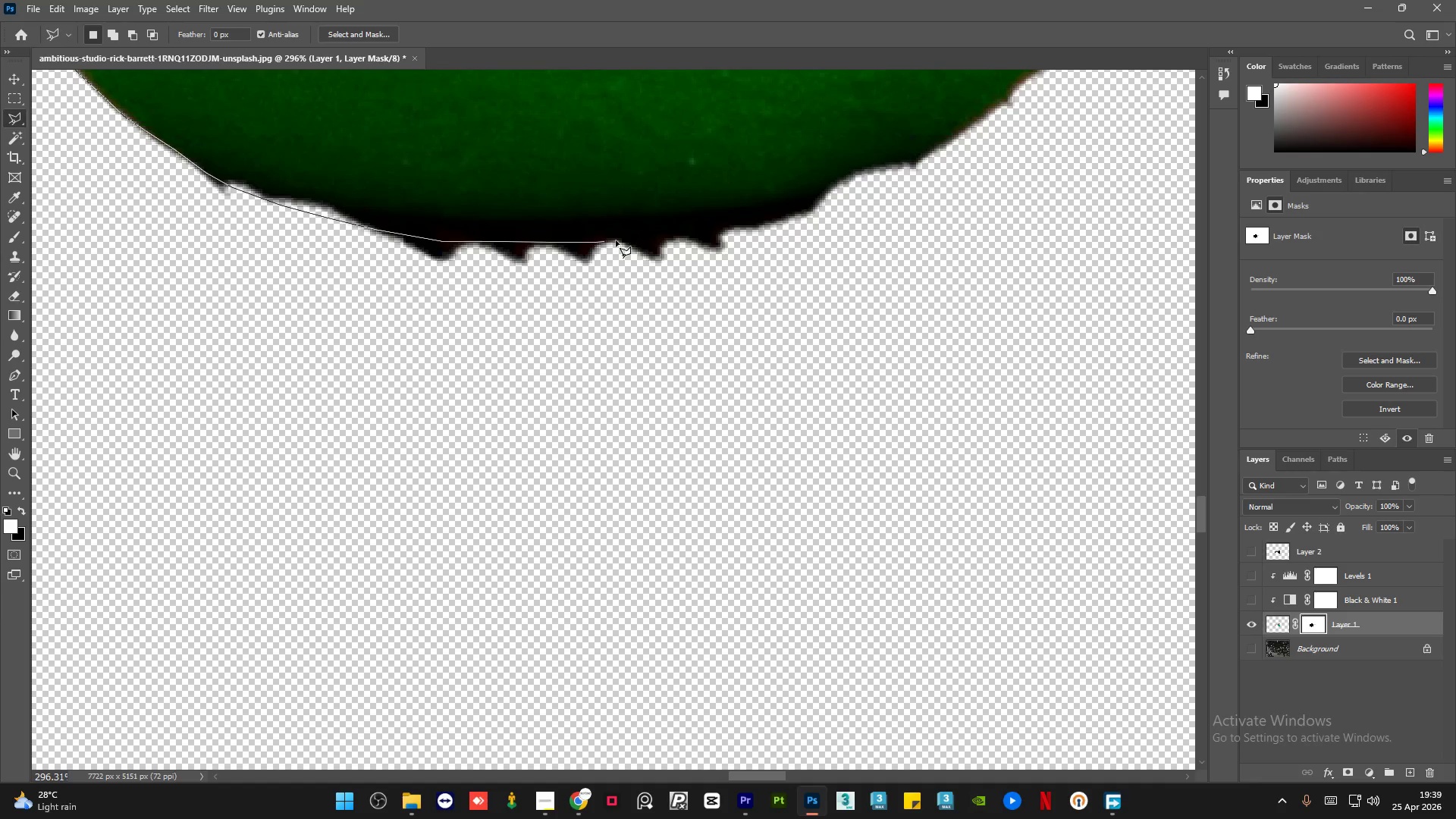 
left_click_drag(start_coordinate=[646, 235], to_coordinate=[655, 235])
 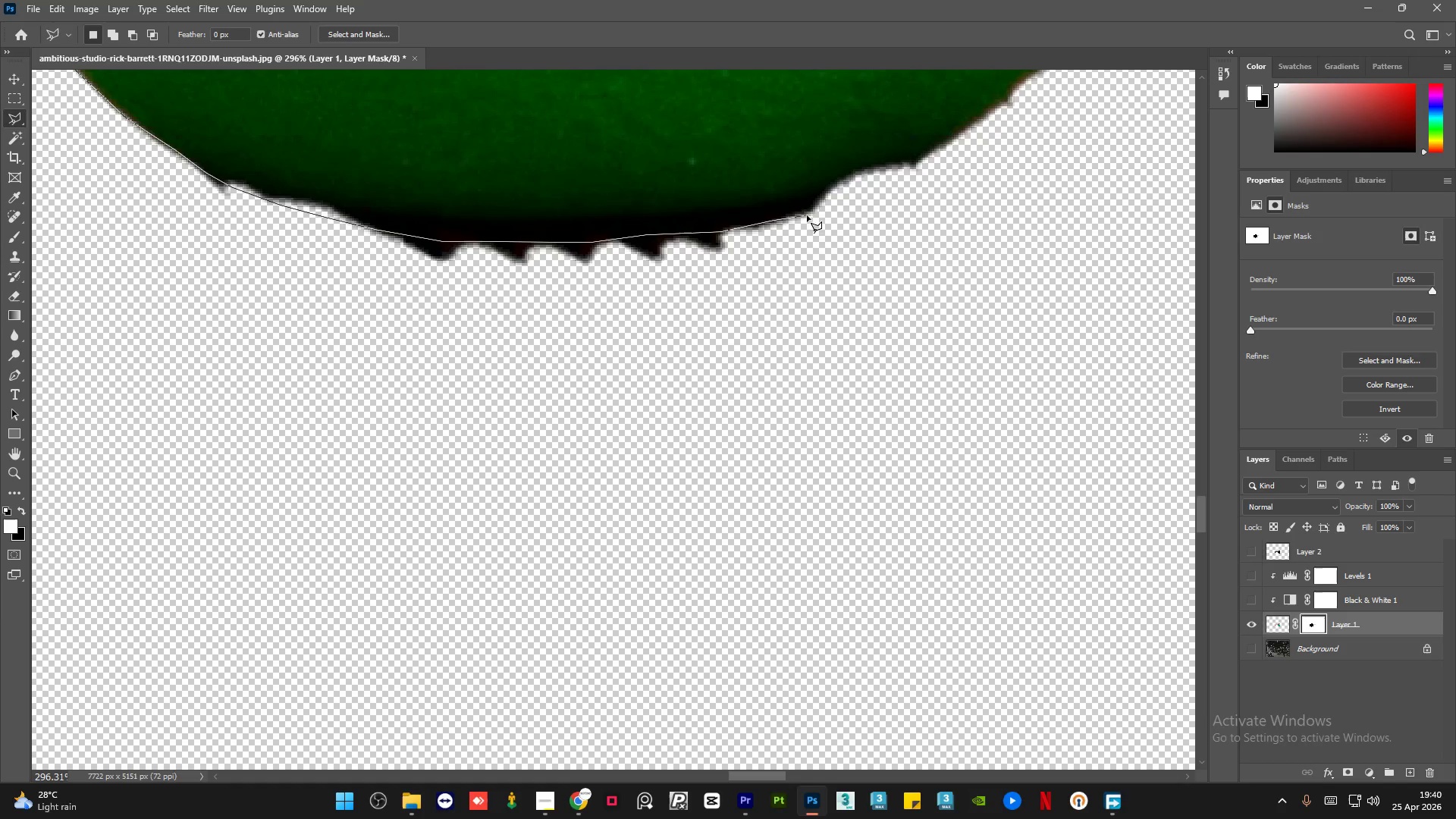 
left_click_drag(start_coordinate=[858, 196], to_coordinate=[862, 196])
 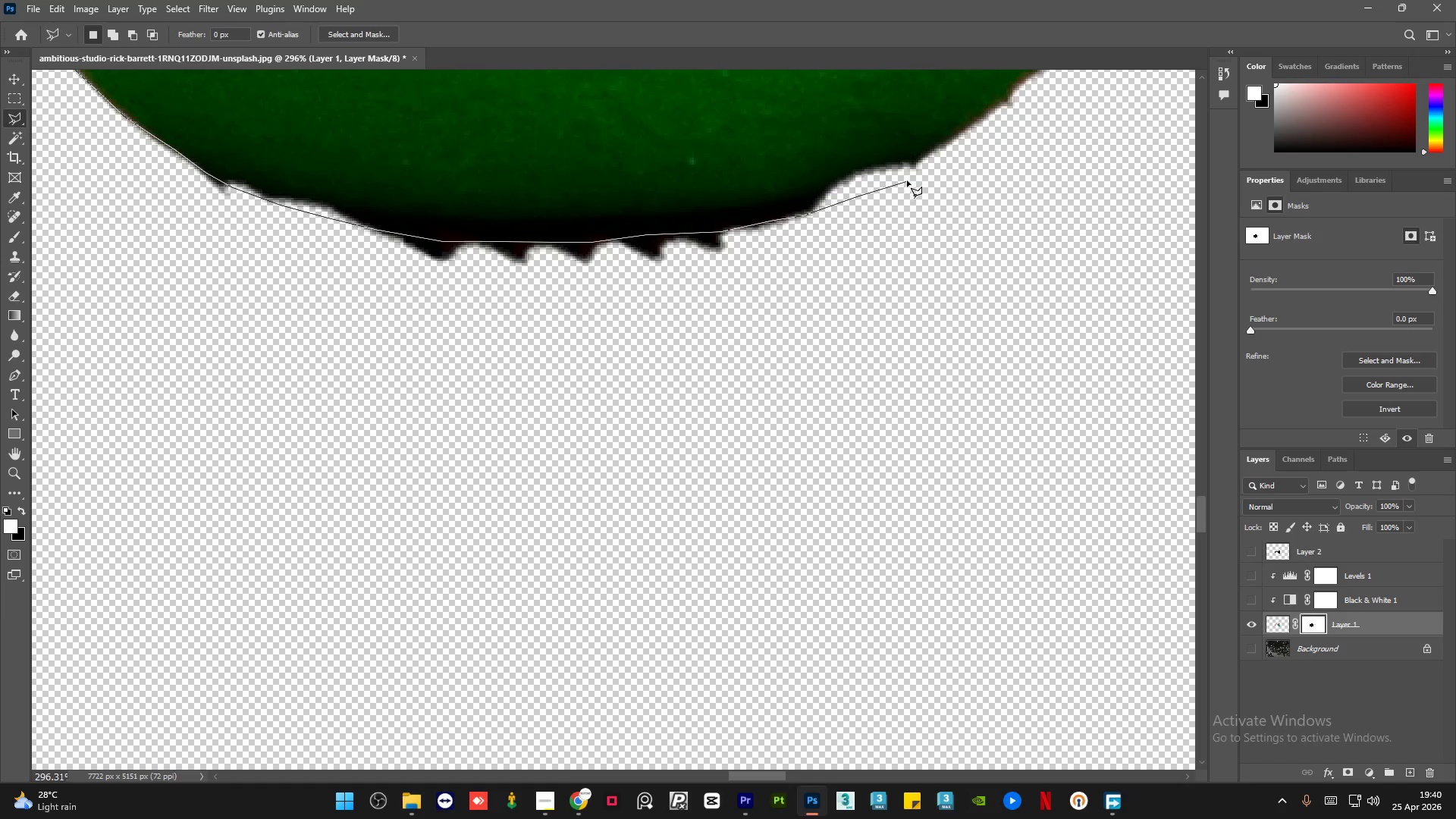 
left_click_drag(start_coordinate=[908, 180], to_coordinate=[912, 177])
 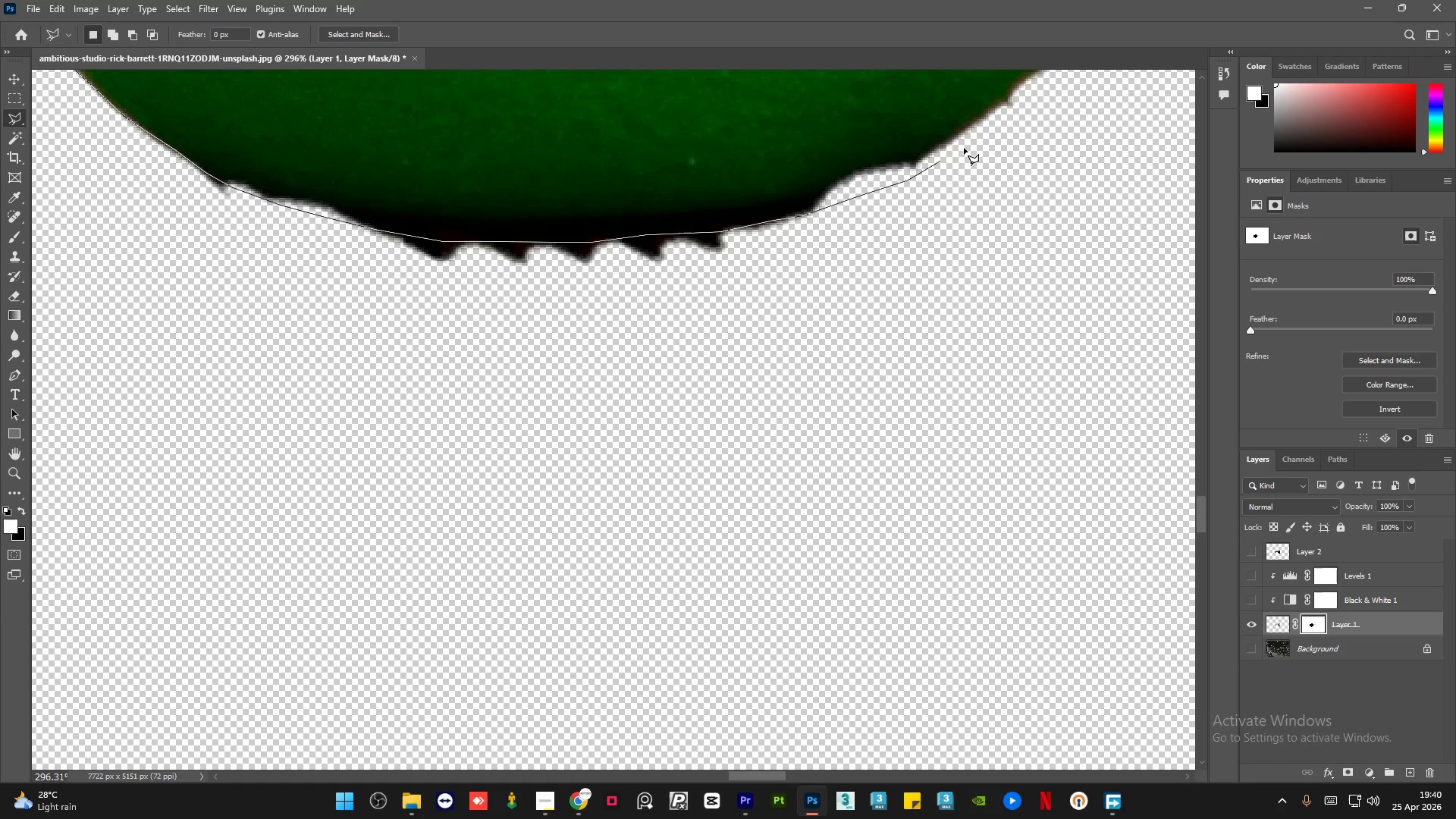 
left_click([968, 146])
 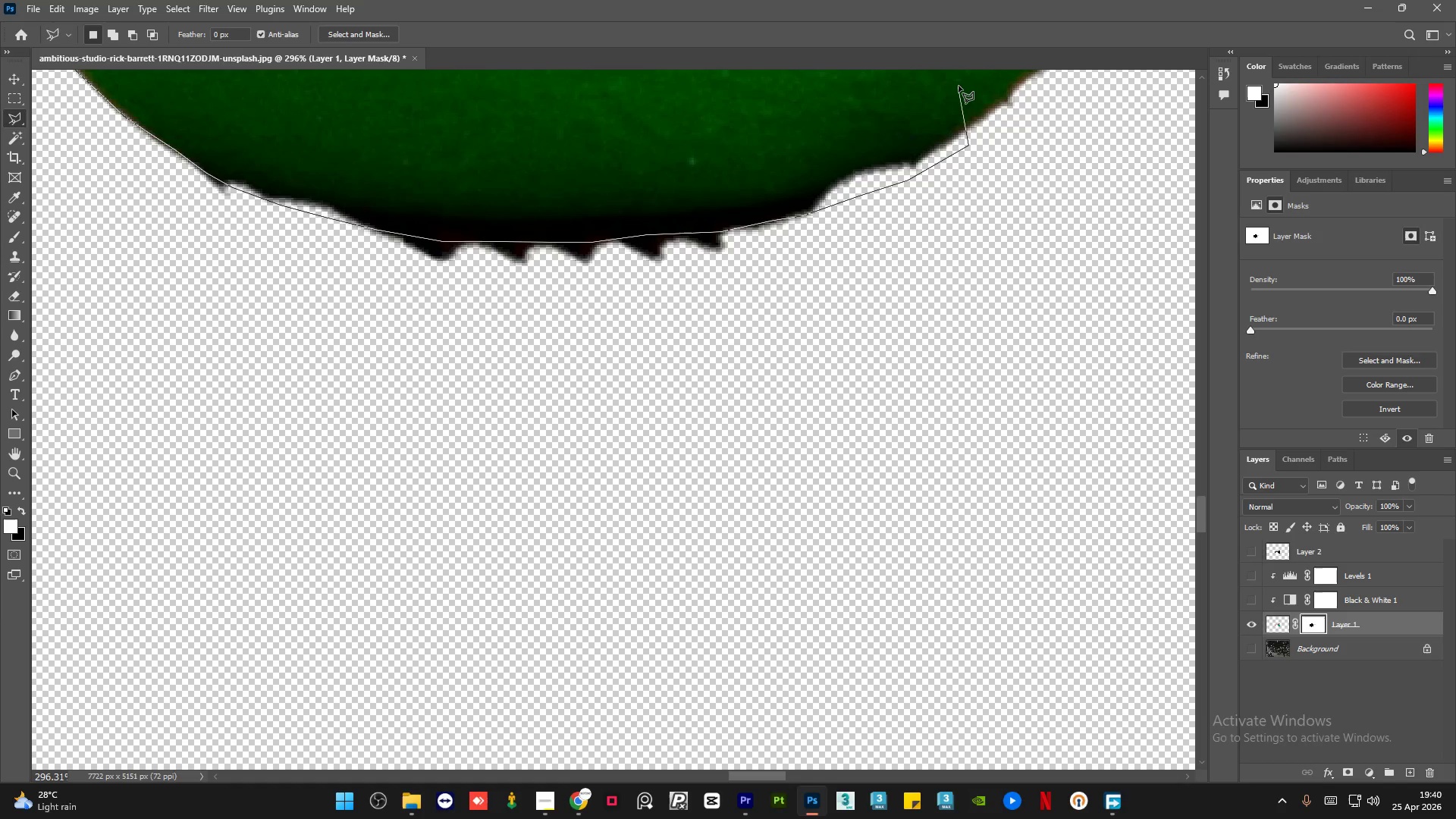 
key(Backspace)
 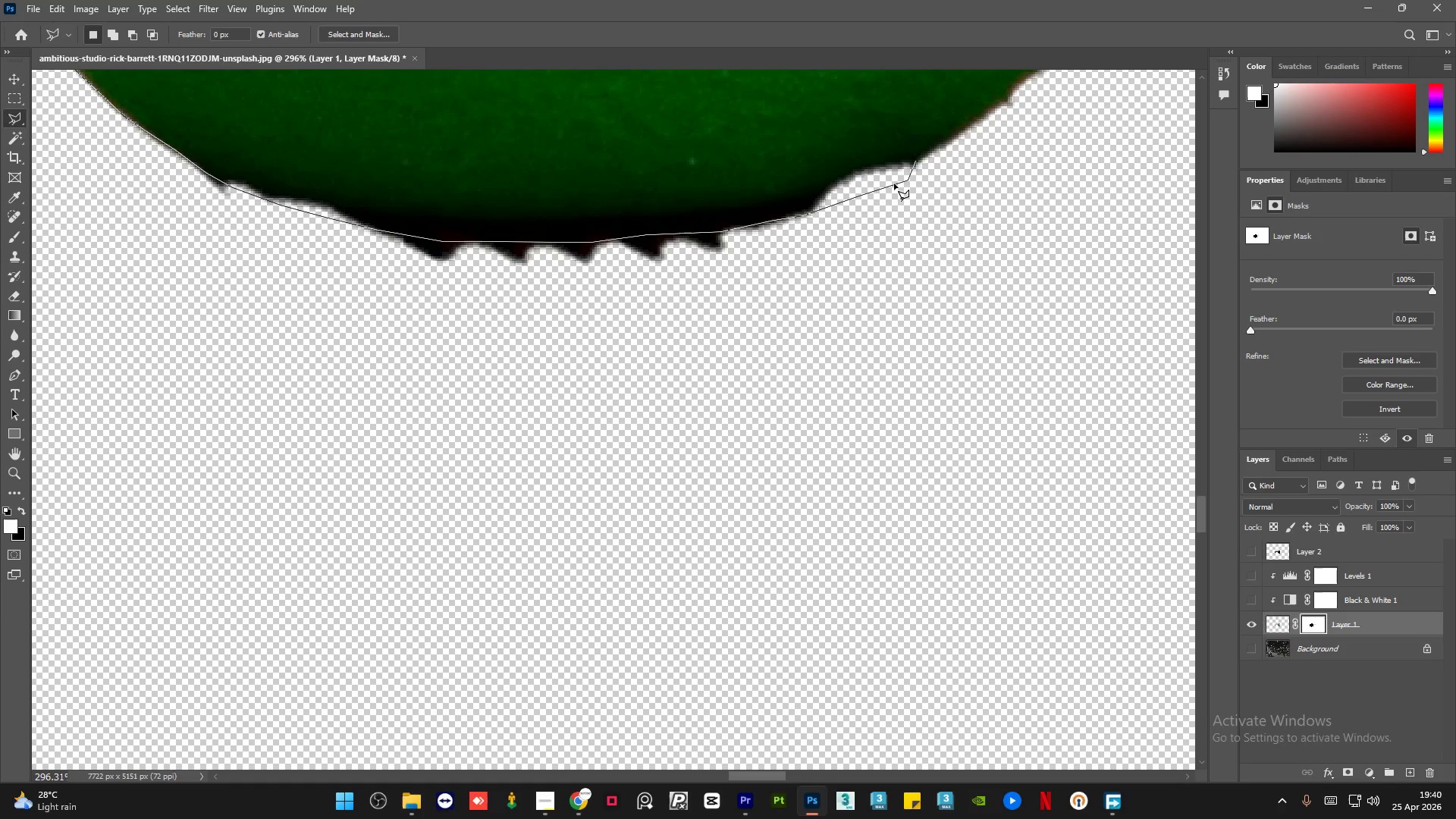 
key(Backspace)
 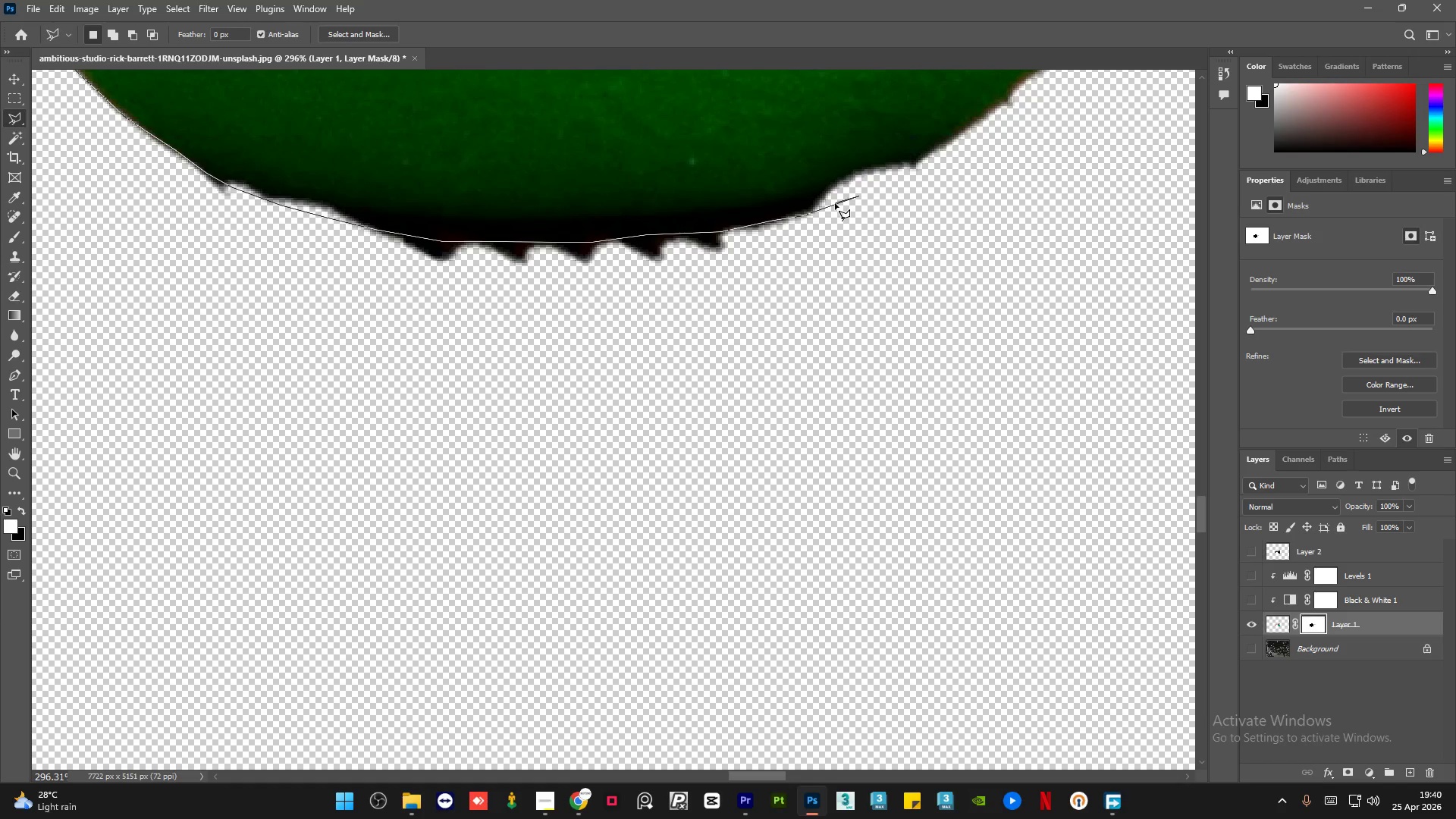 
key(Backspace)
 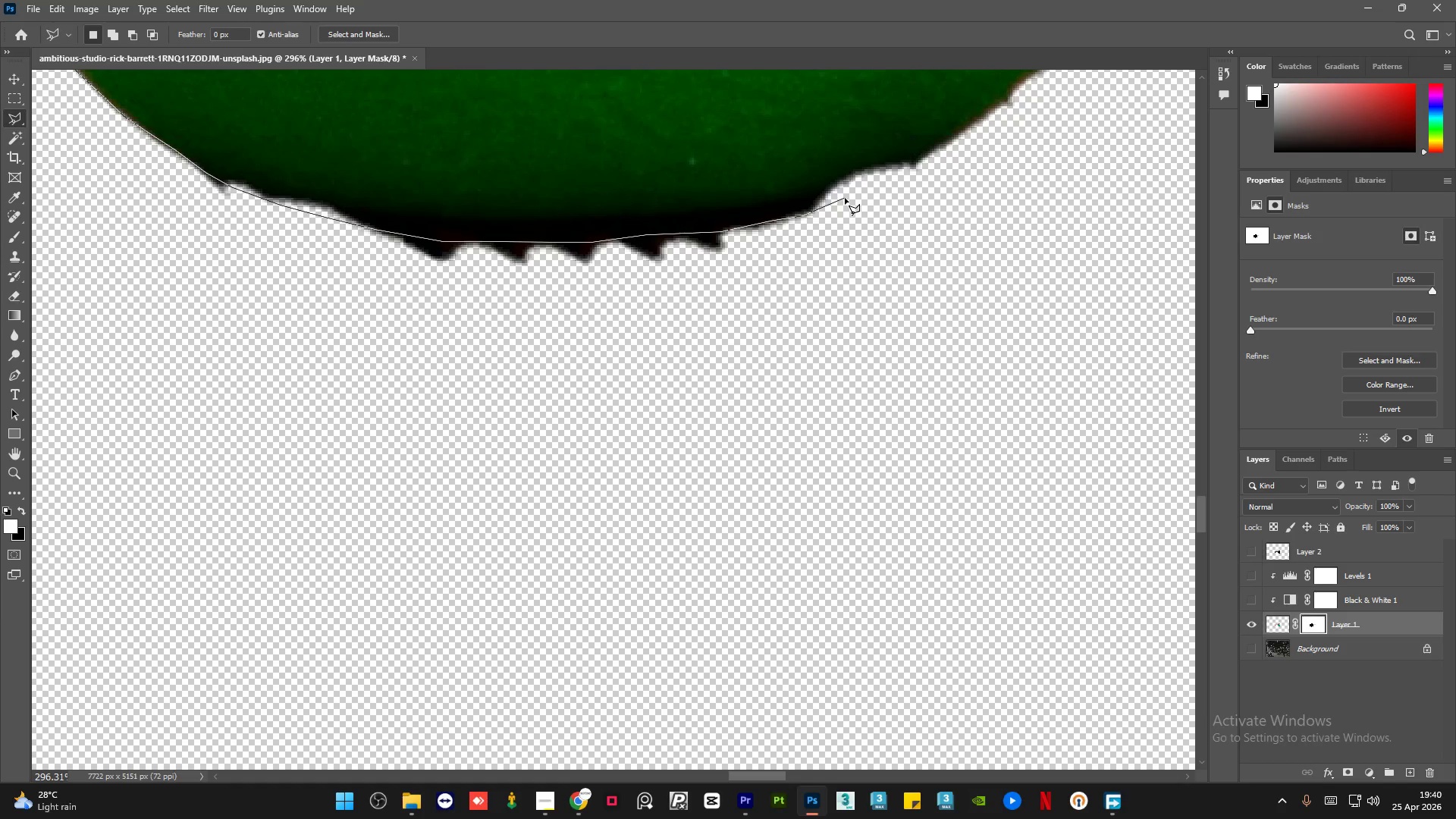 
left_click([845, 198])
 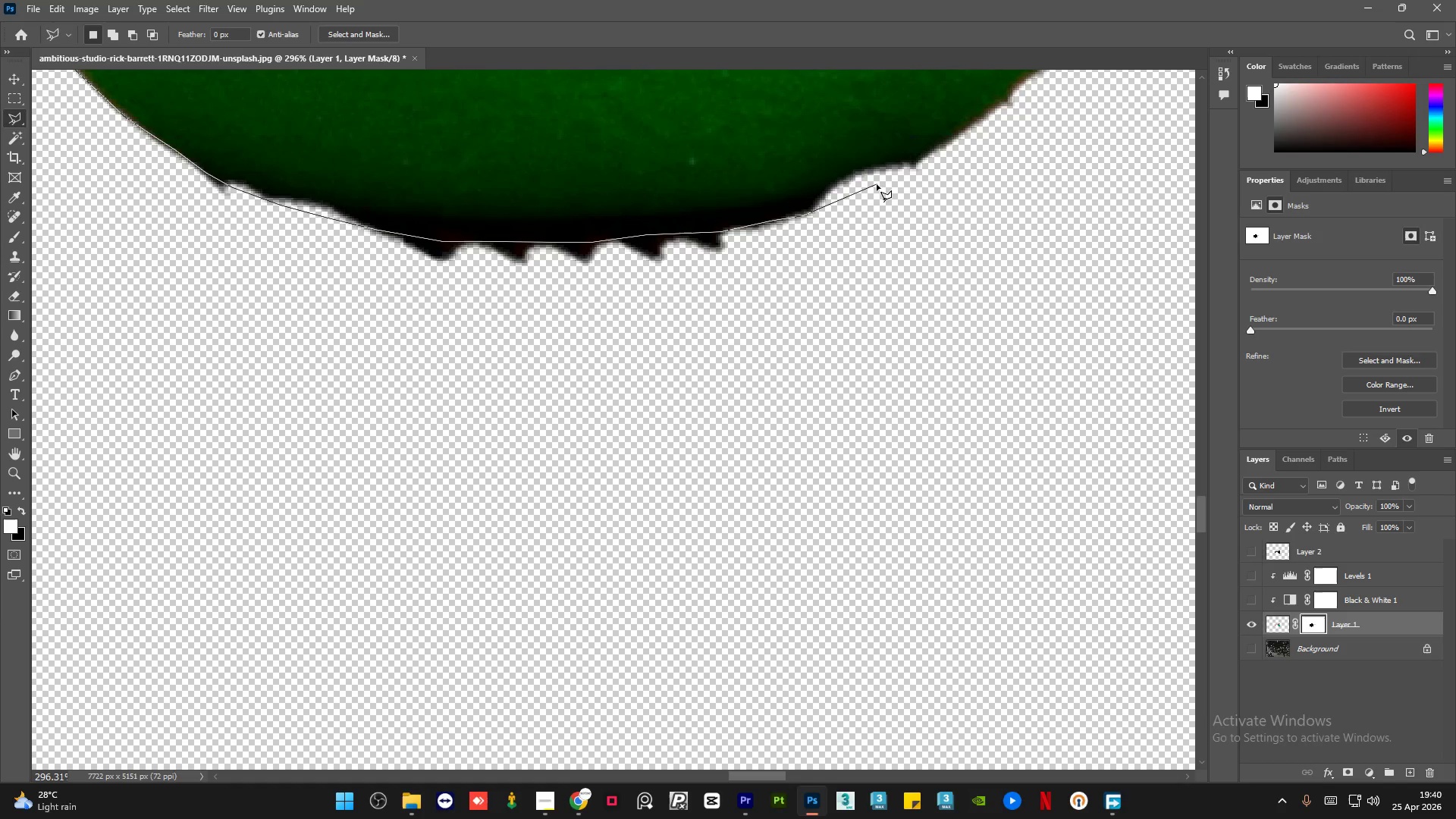 
left_click([877, 184])
 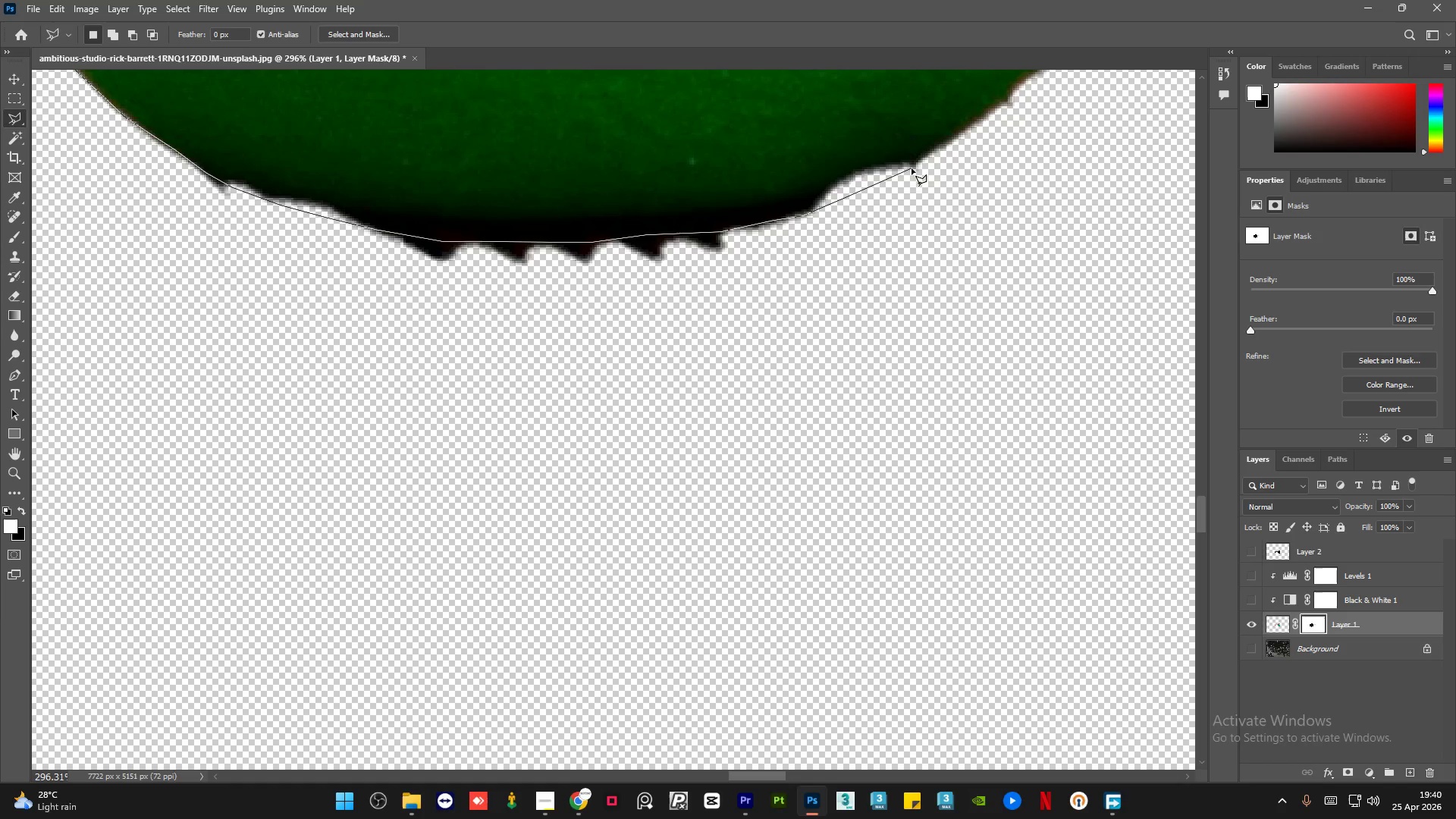 
double_click([927, 158])
 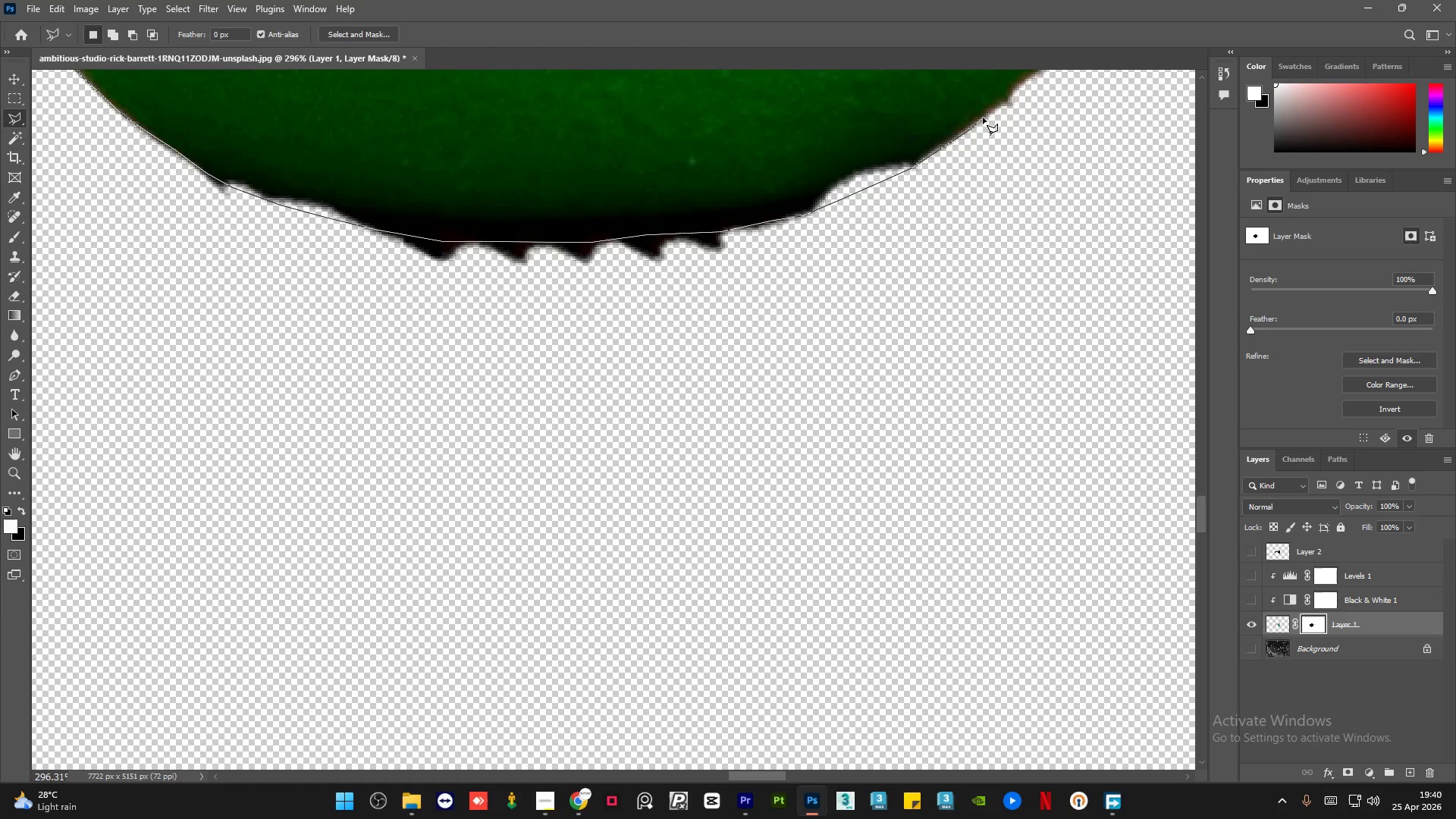 
left_click([991, 113])
 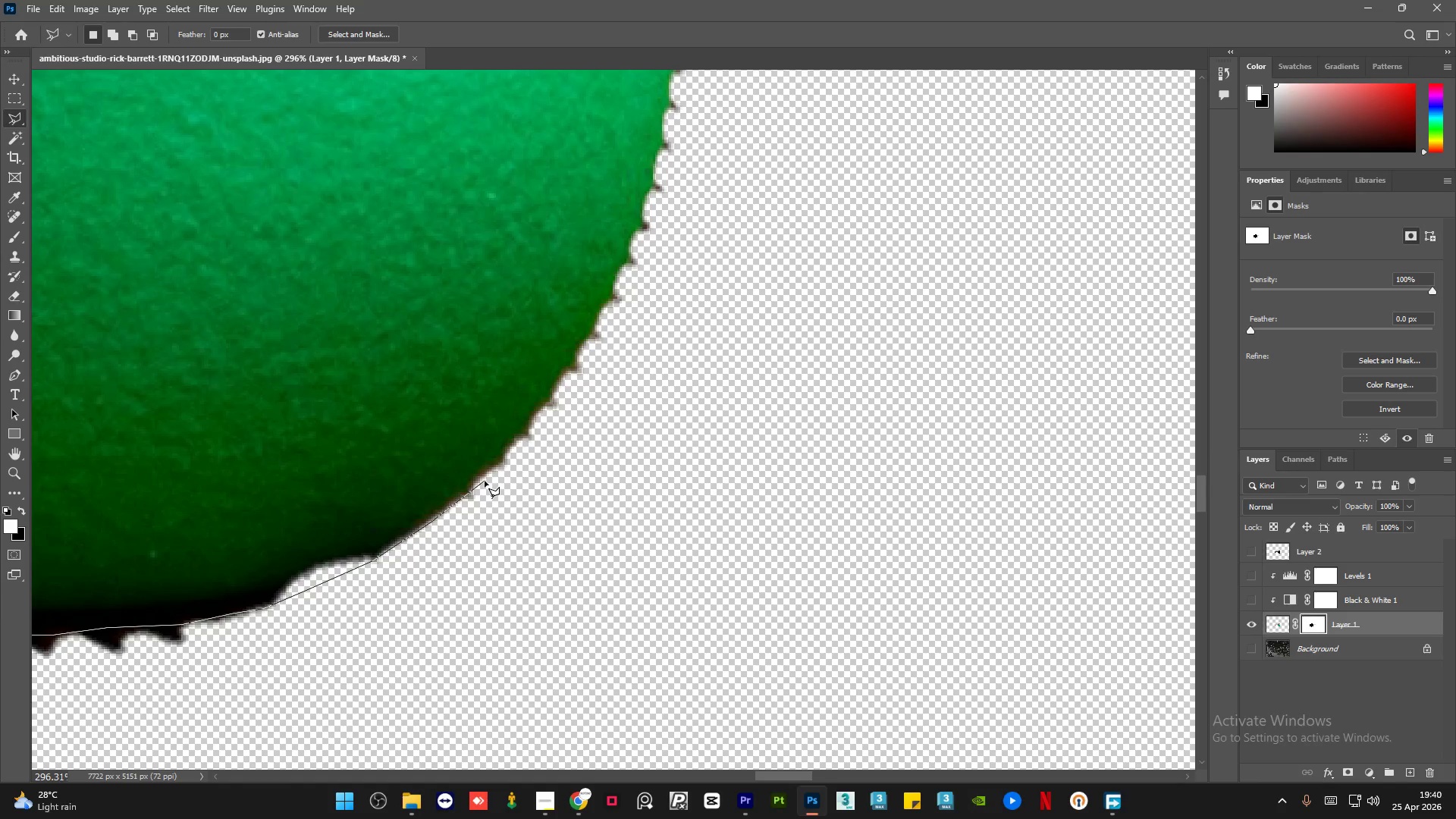 
left_click([469, 489])
 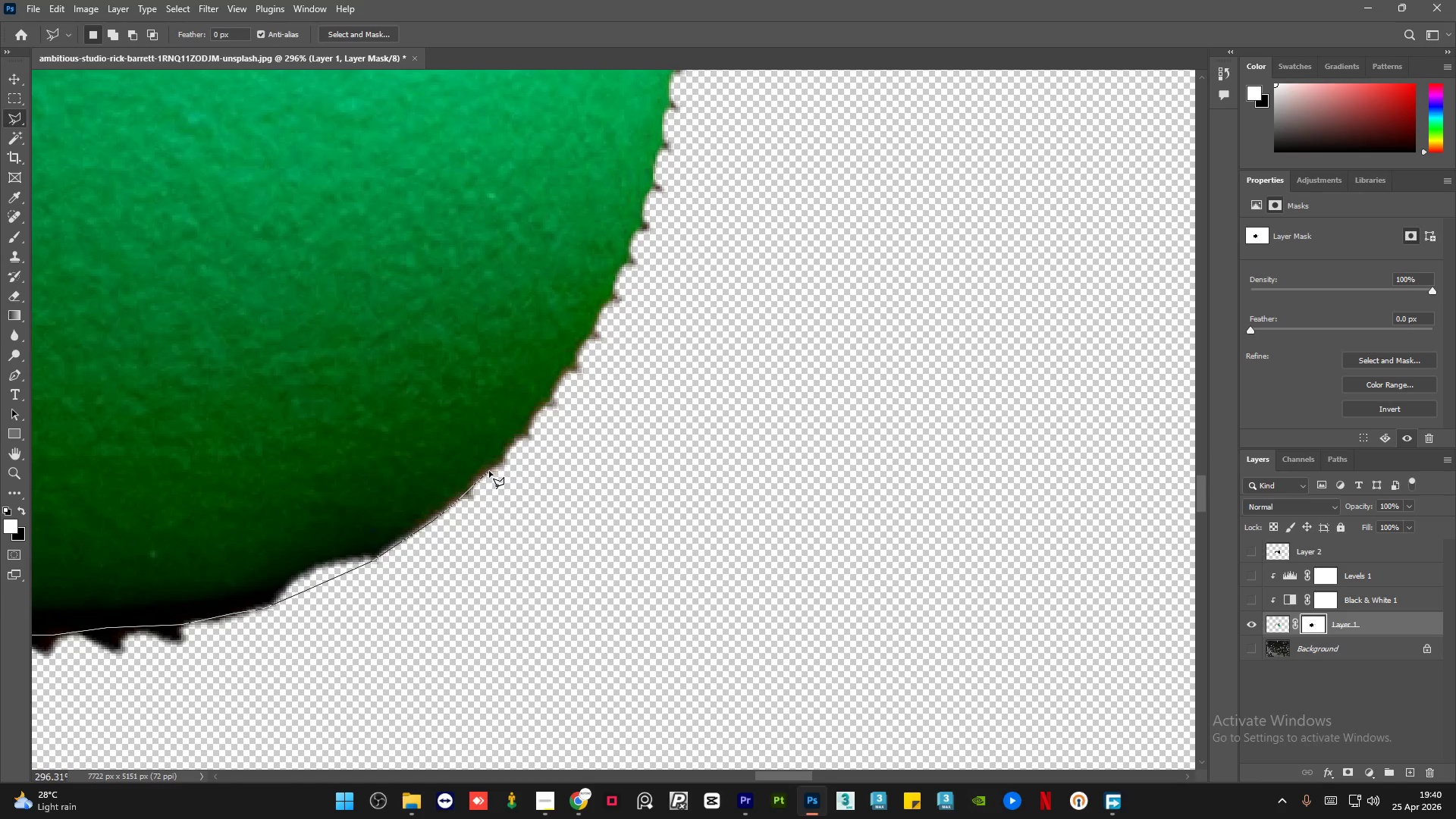 
left_click([489, 471])
 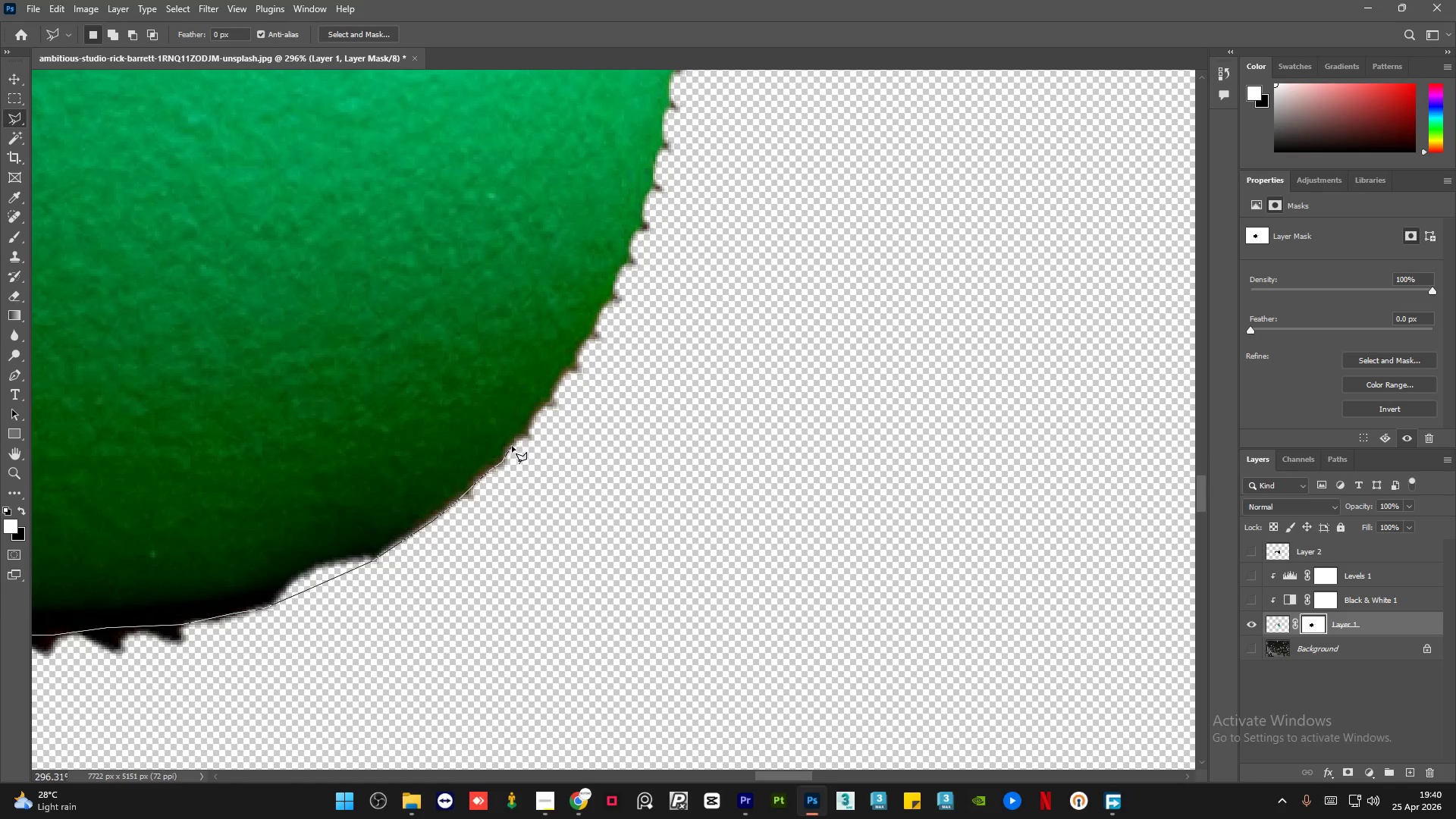 
key(Backspace)
 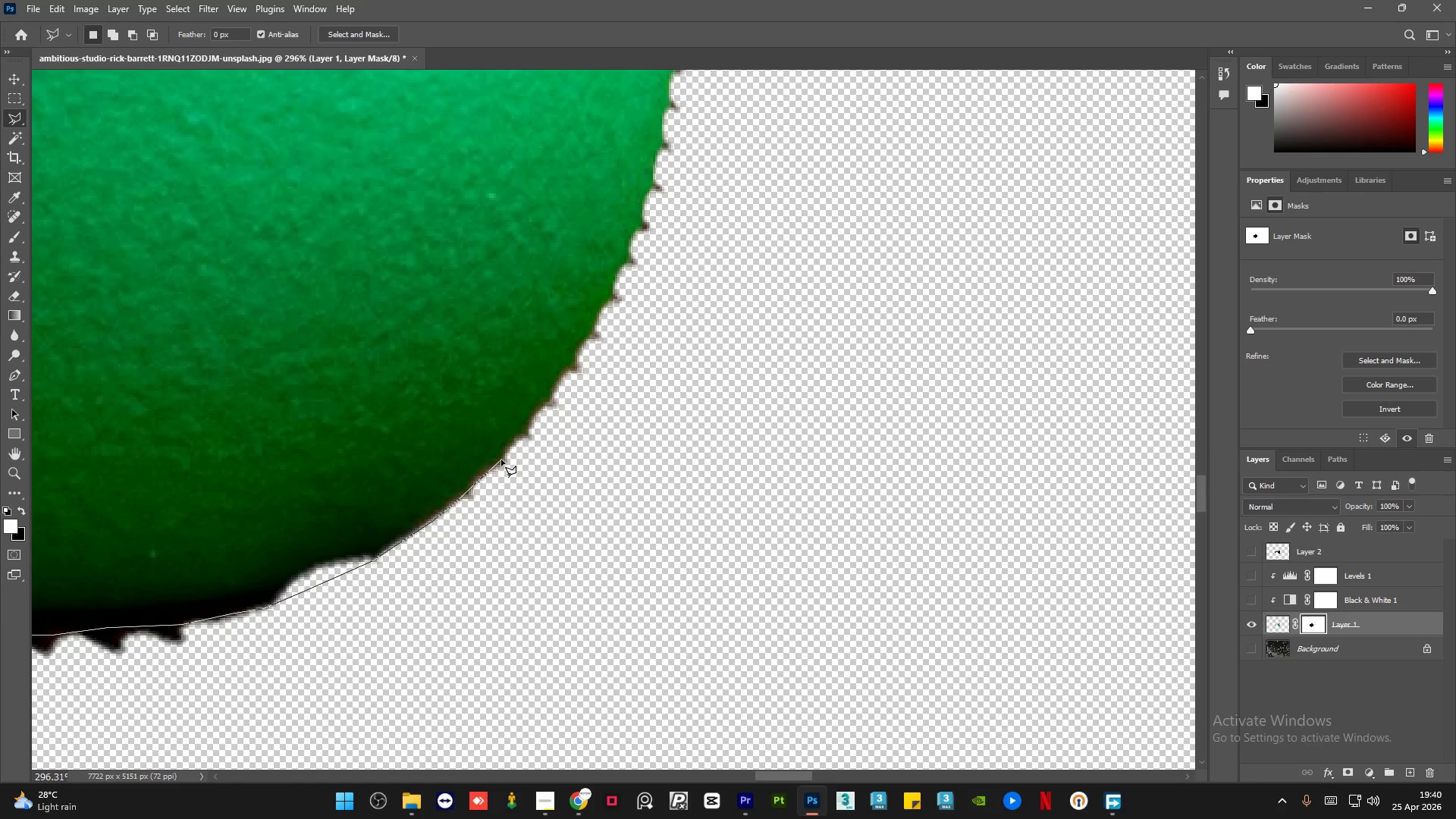 
left_click([501, 460])
 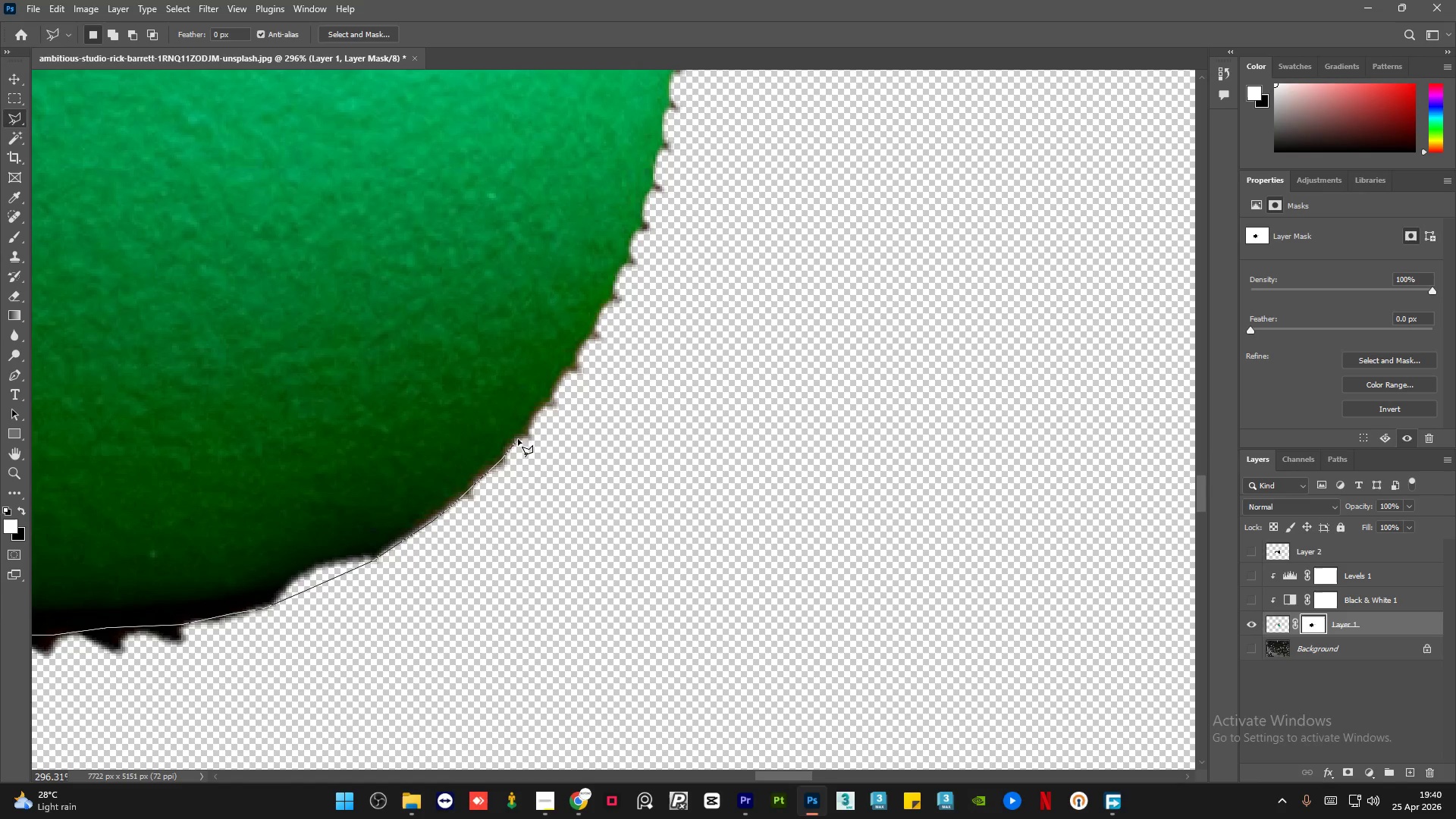 
left_click([521, 438])
 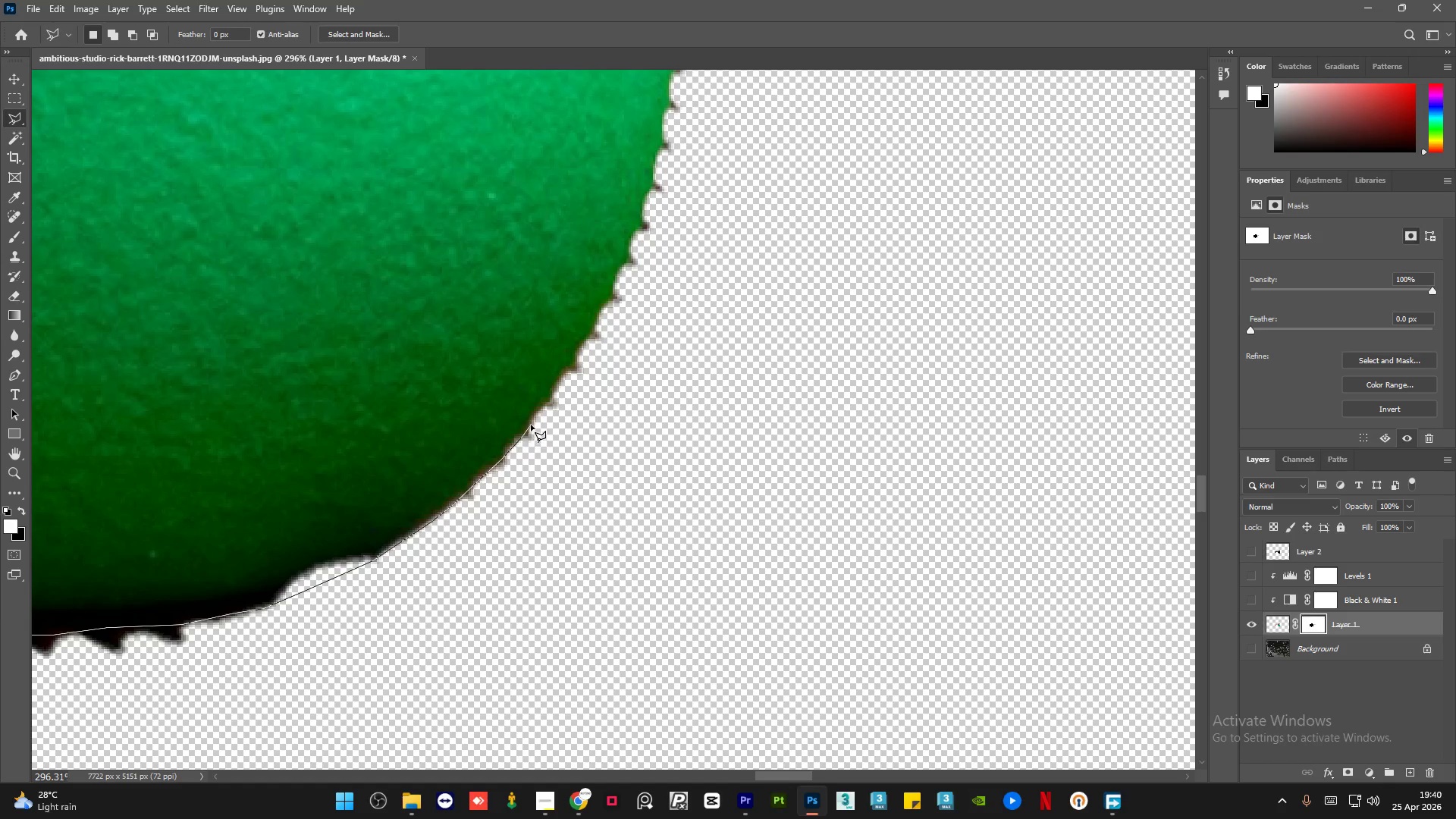 
left_click([532, 424])
 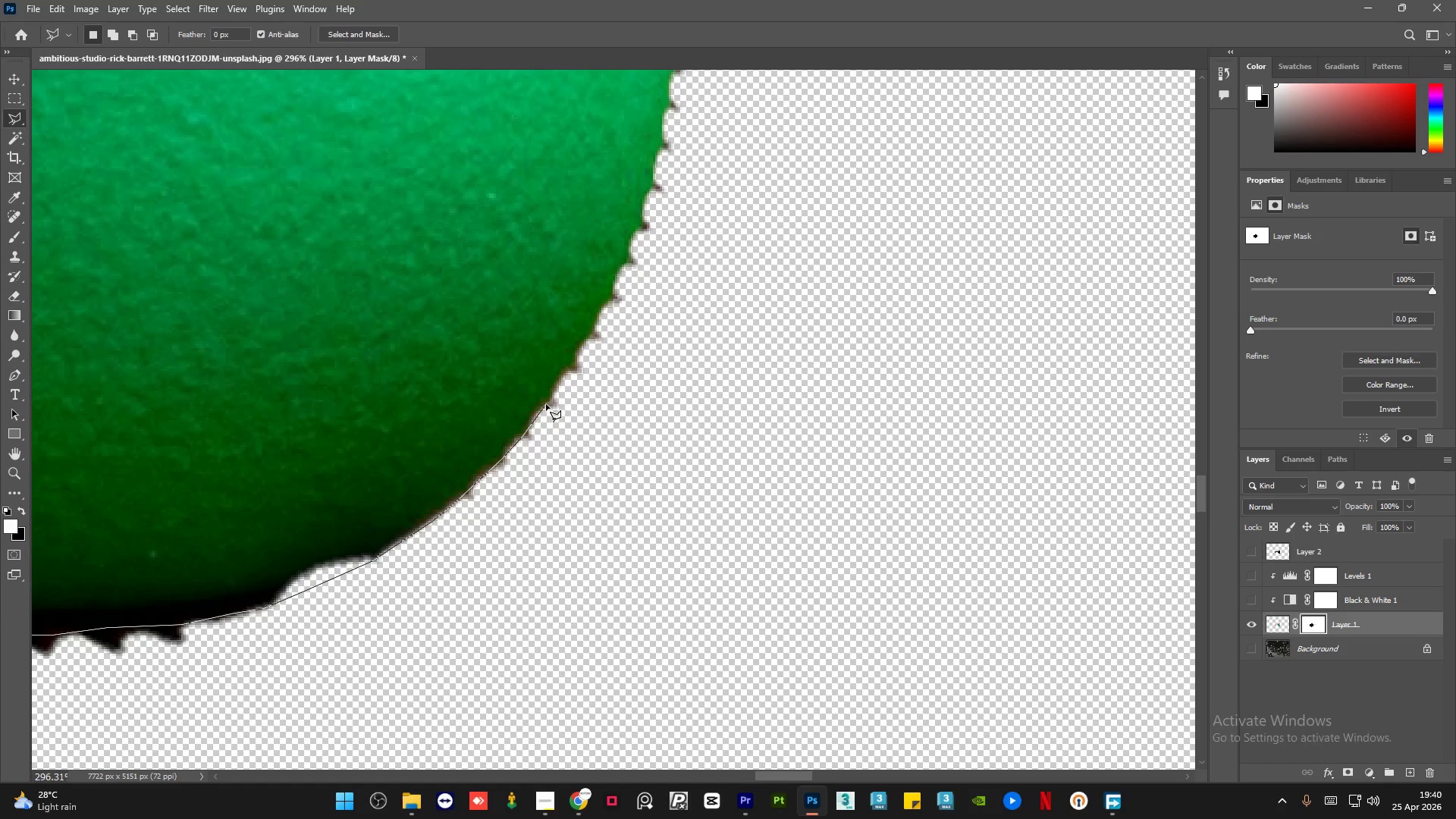 
left_click([546, 404])
 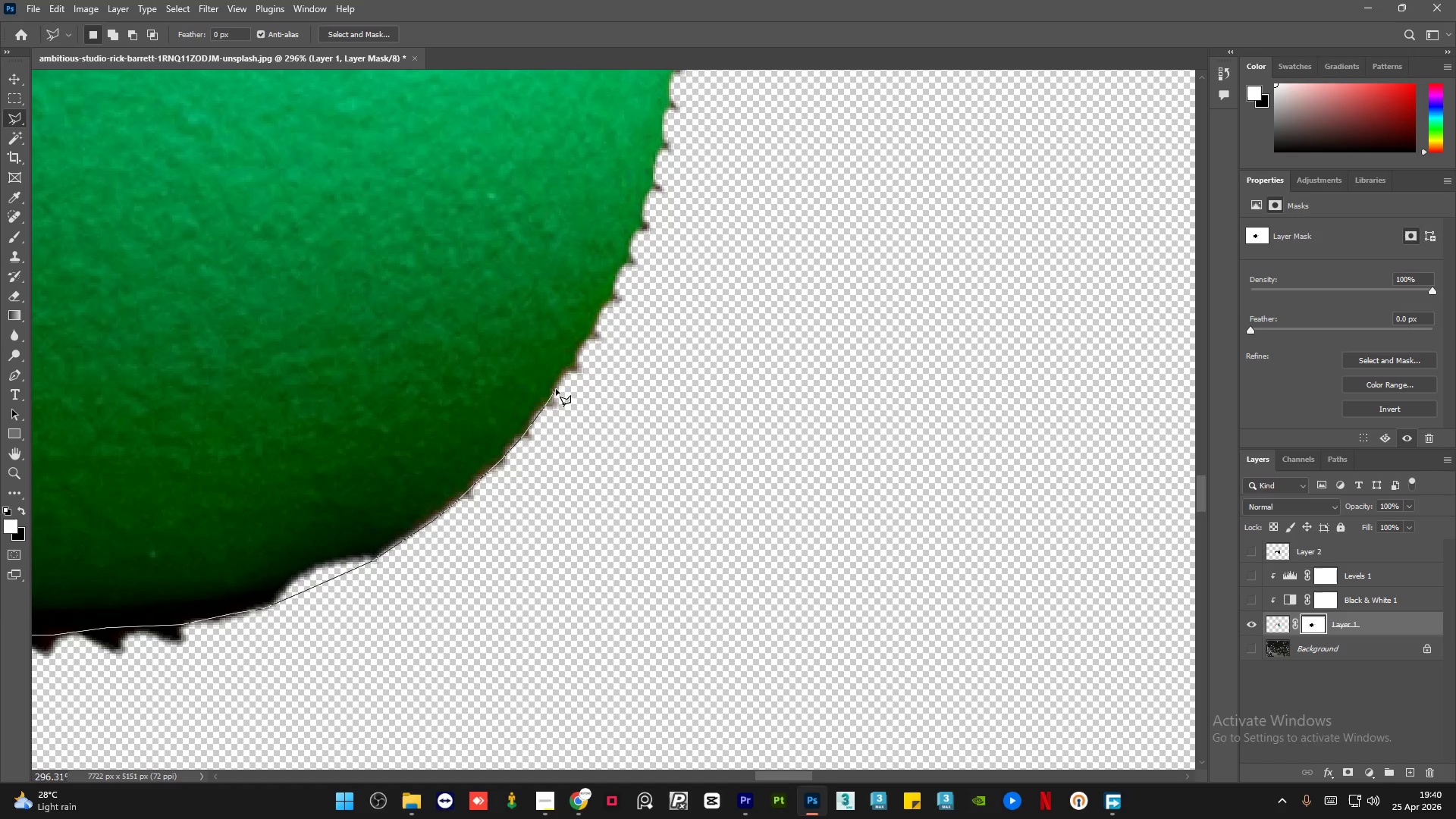 
left_click([557, 389])
 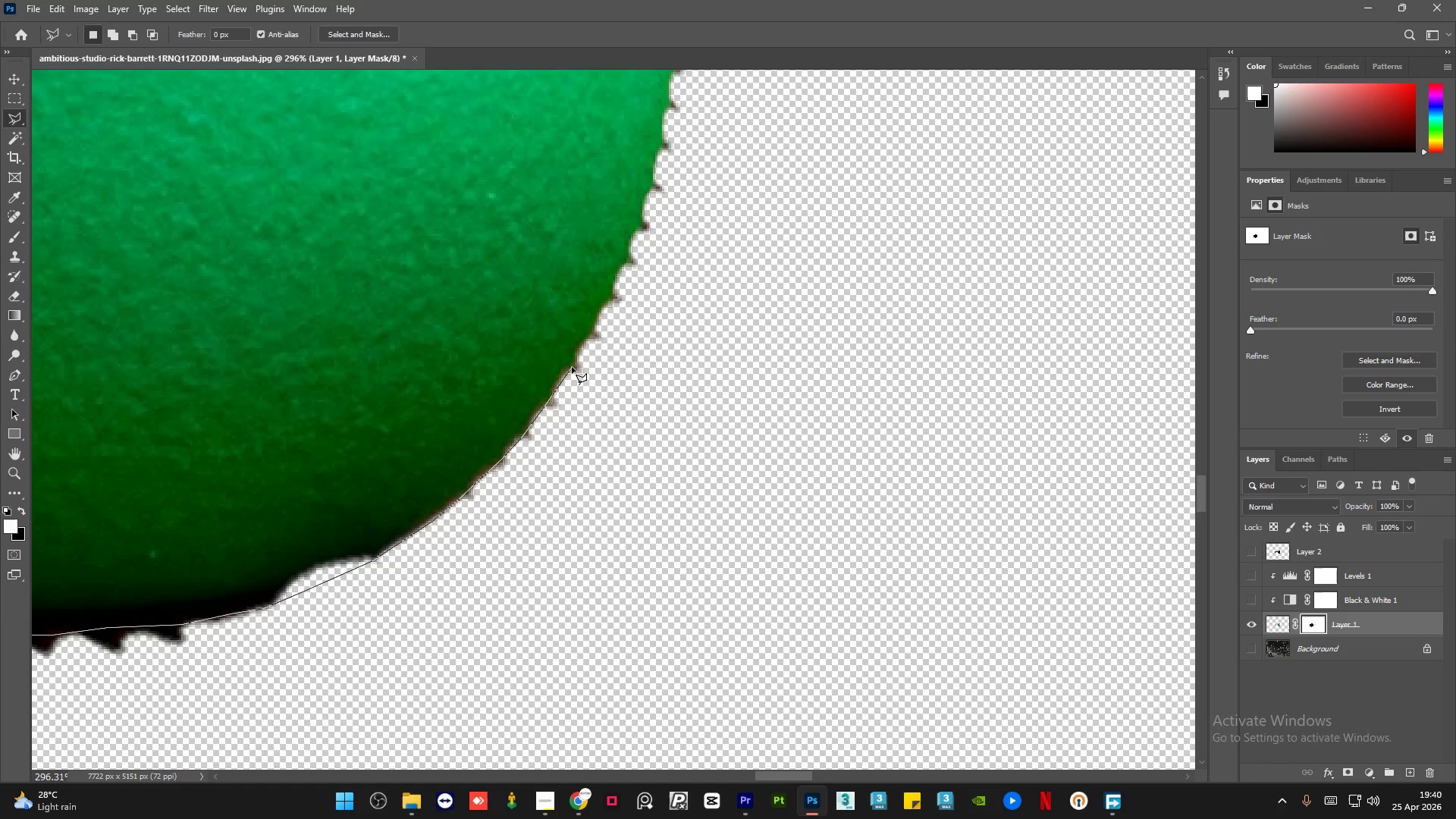 
left_click([573, 366])
 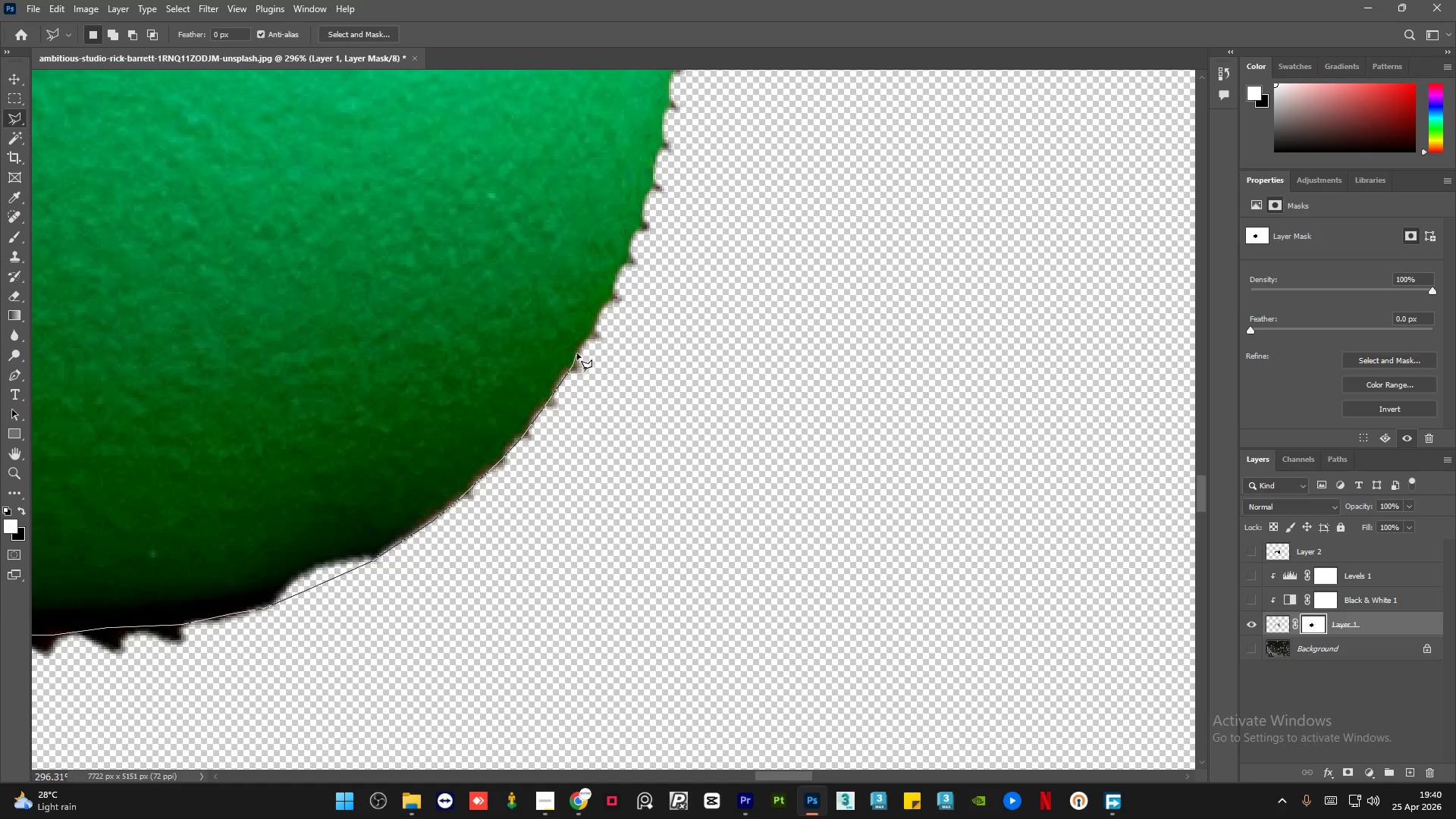 
left_click([579, 350])
 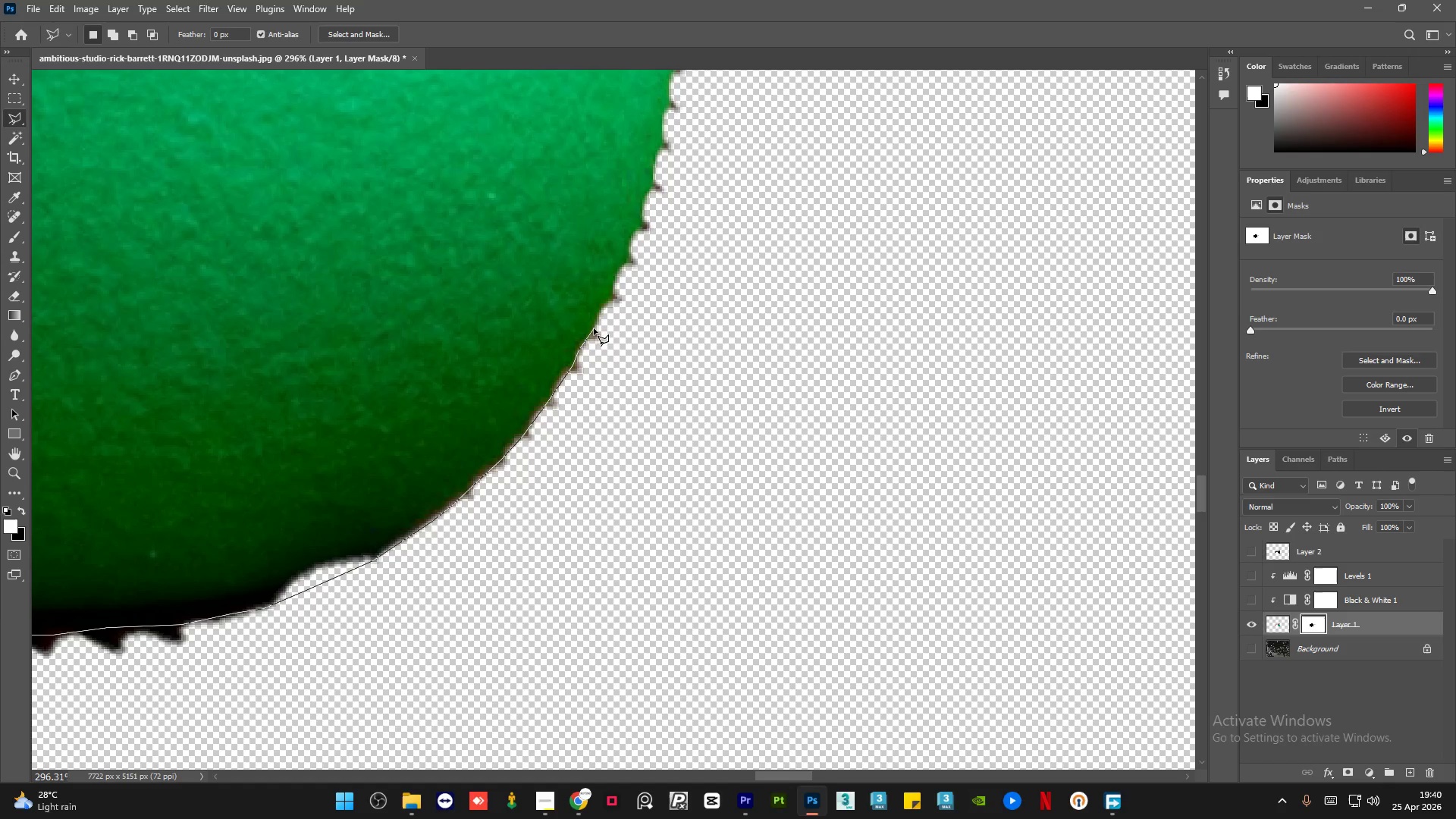 
key(Backspace)
 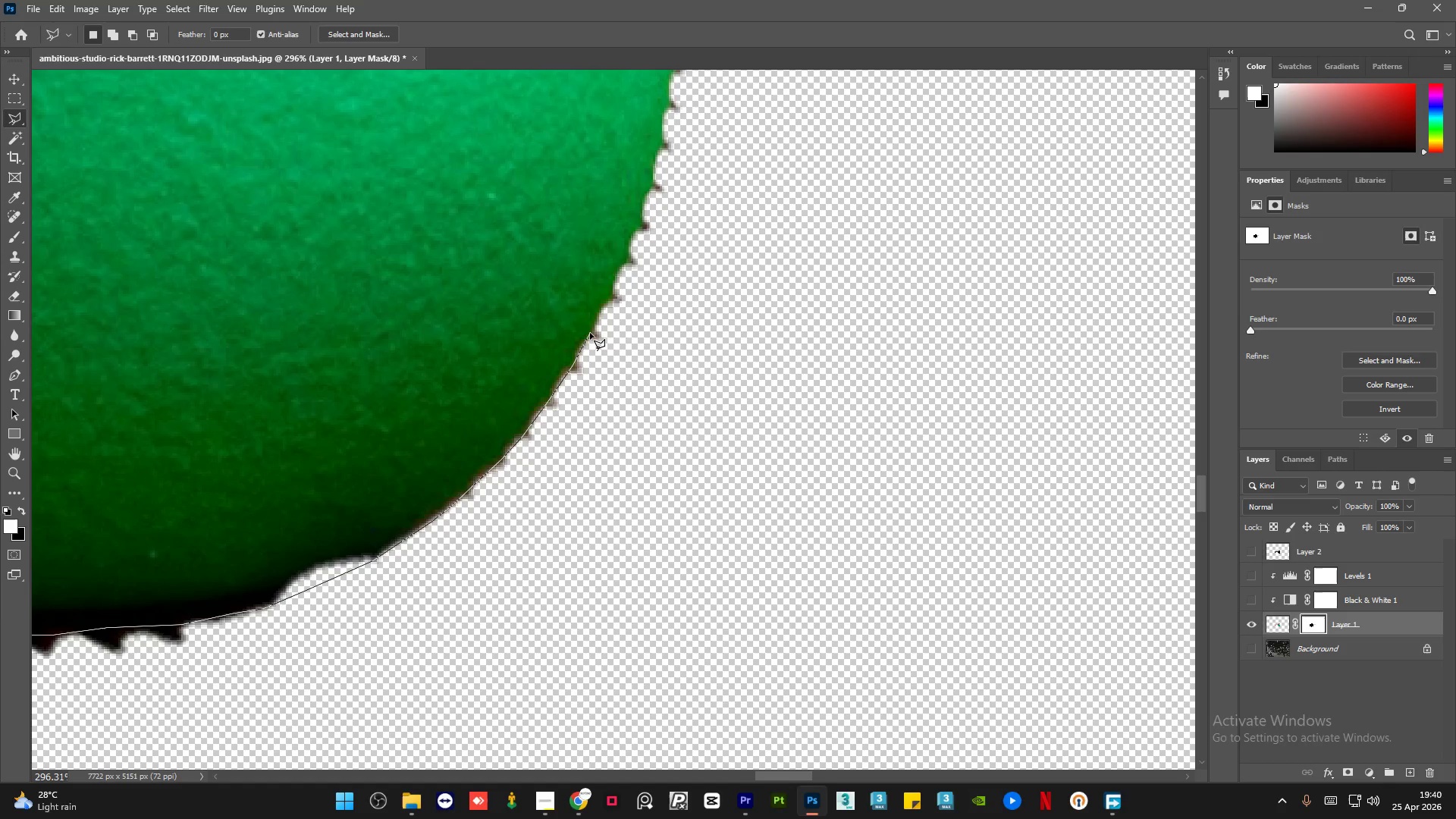 
left_click([590, 333])
 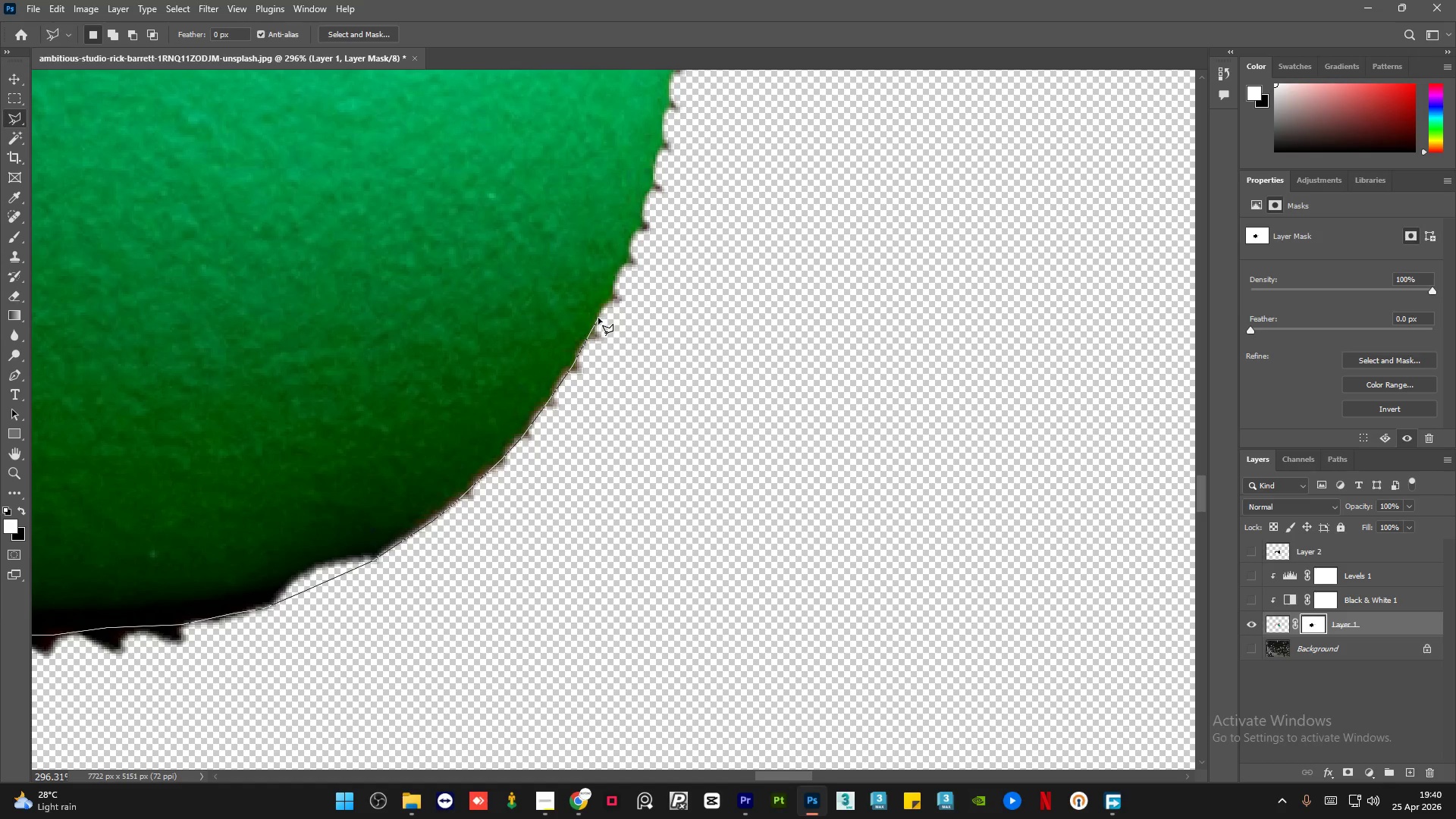 
left_click([598, 317])
 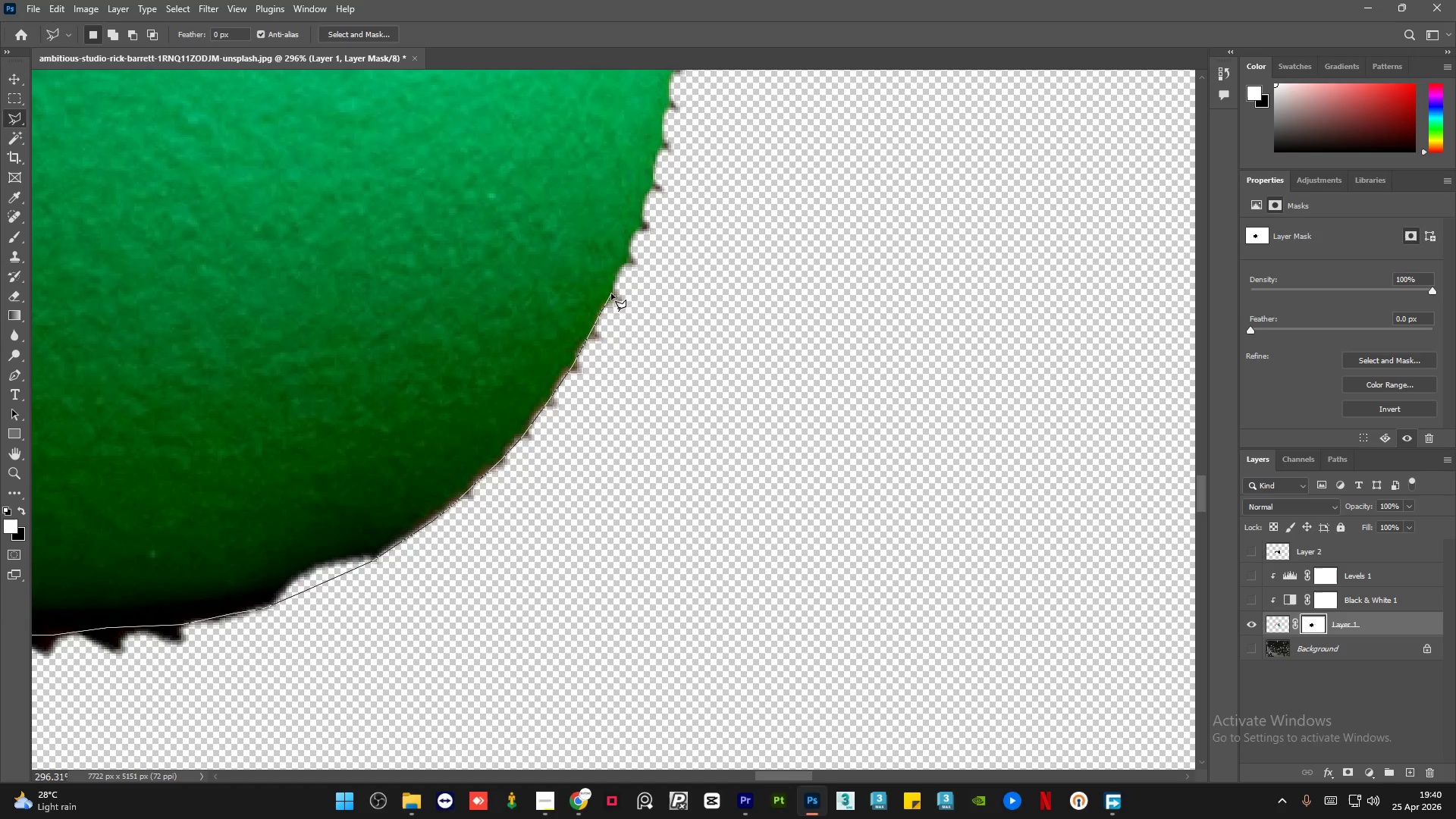 
left_click([611, 293])
 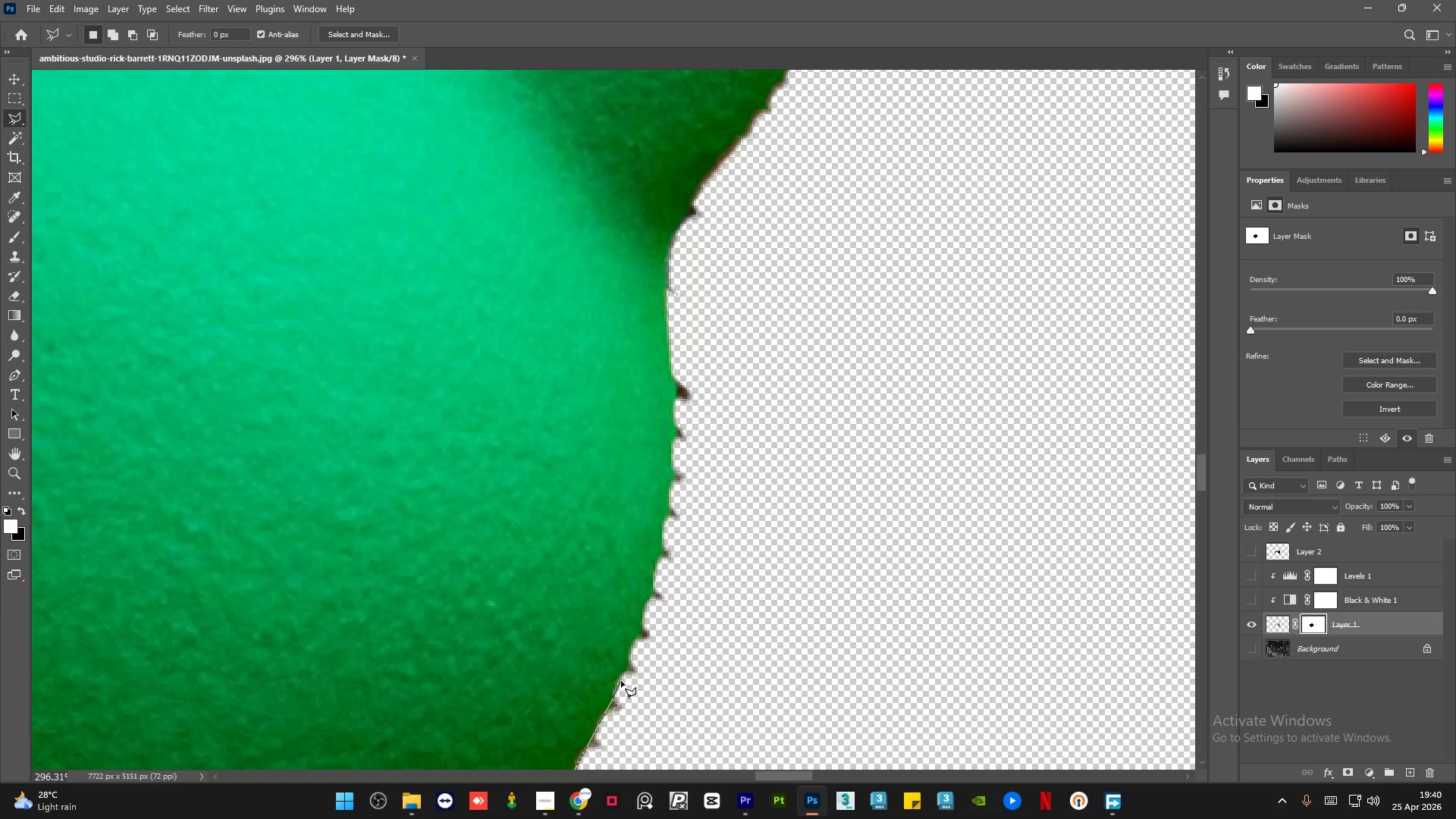 
double_click([629, 661])
 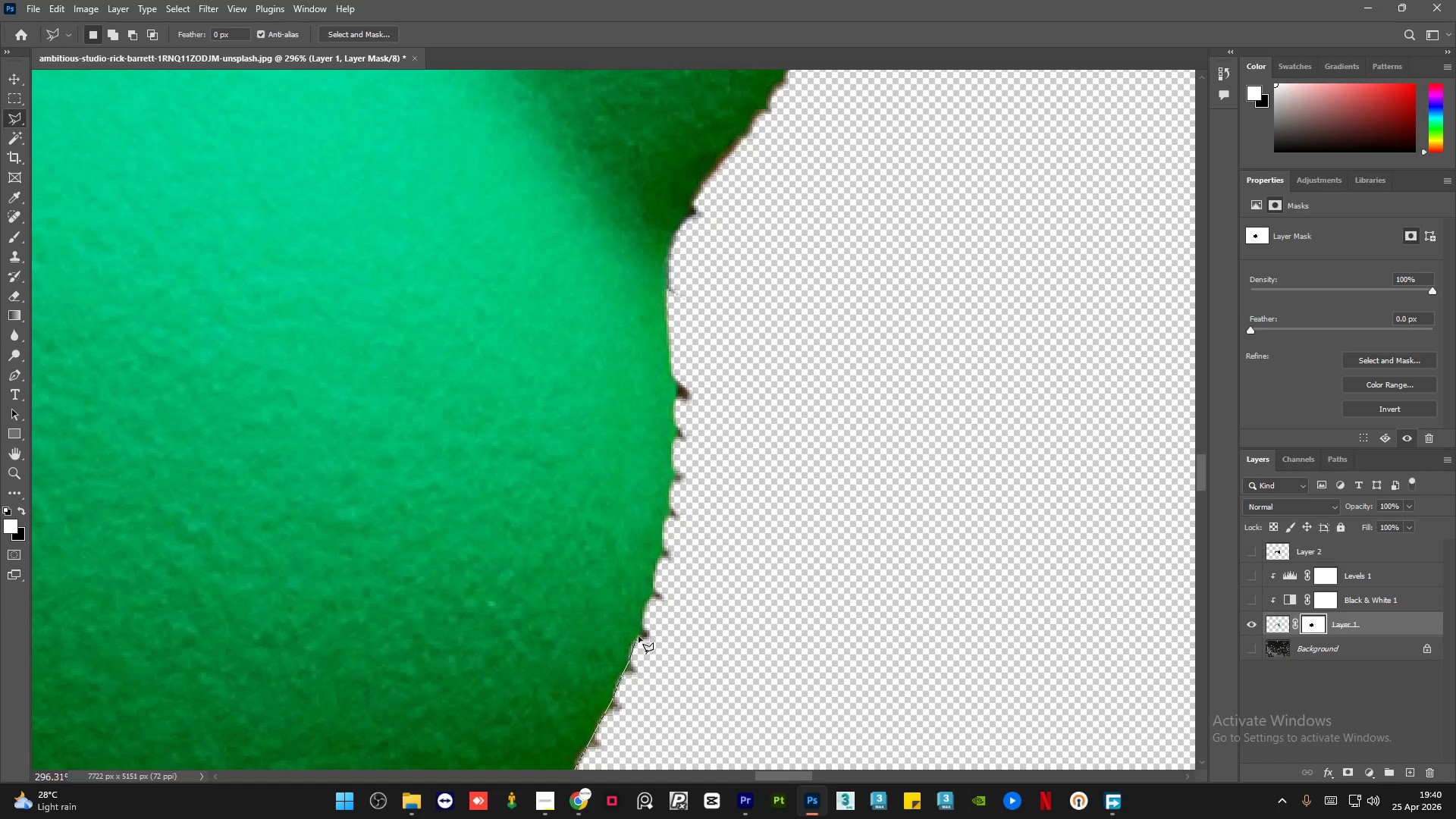 
left_click([643, 627])
 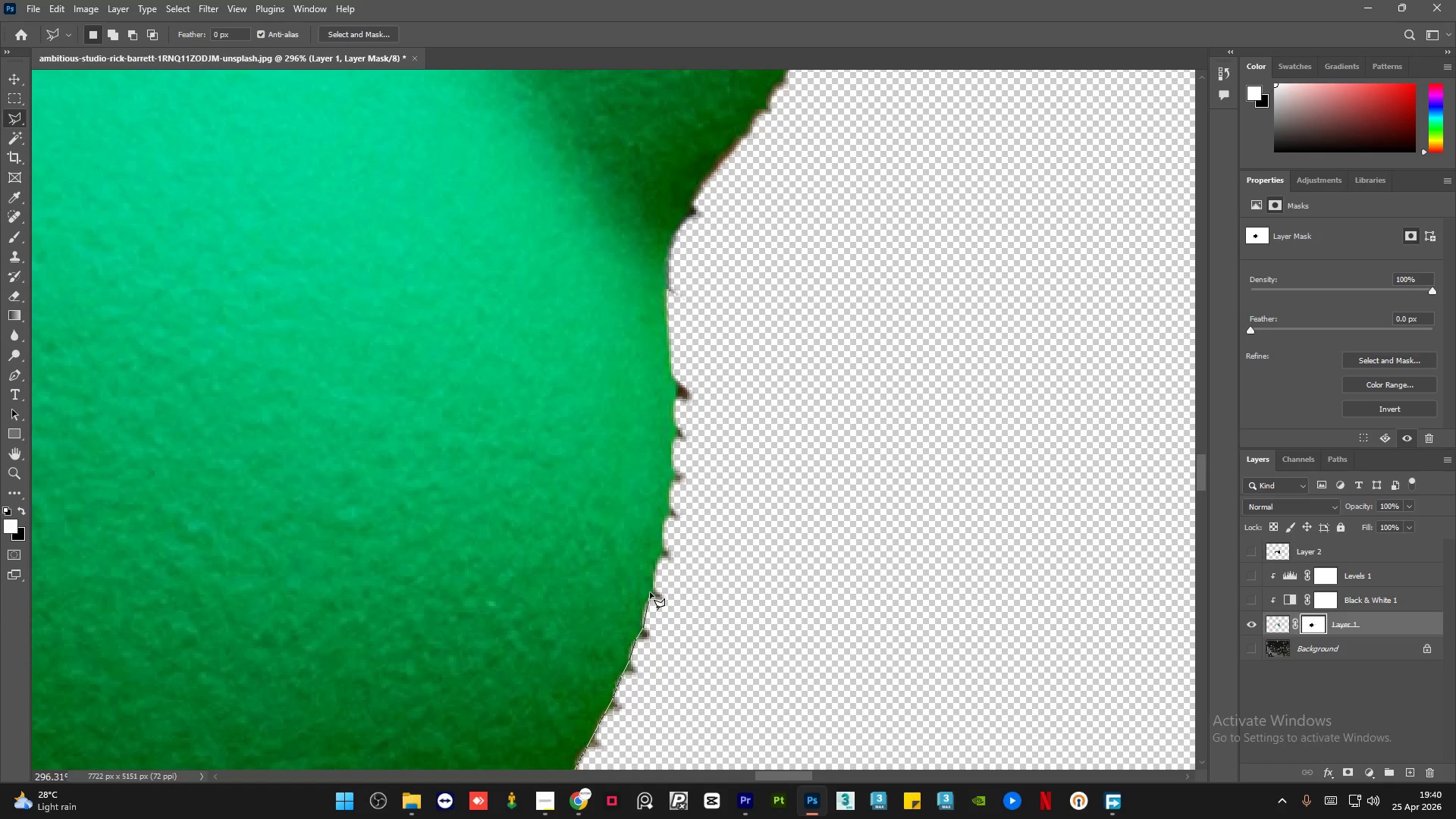 
left_click([652, 587])
 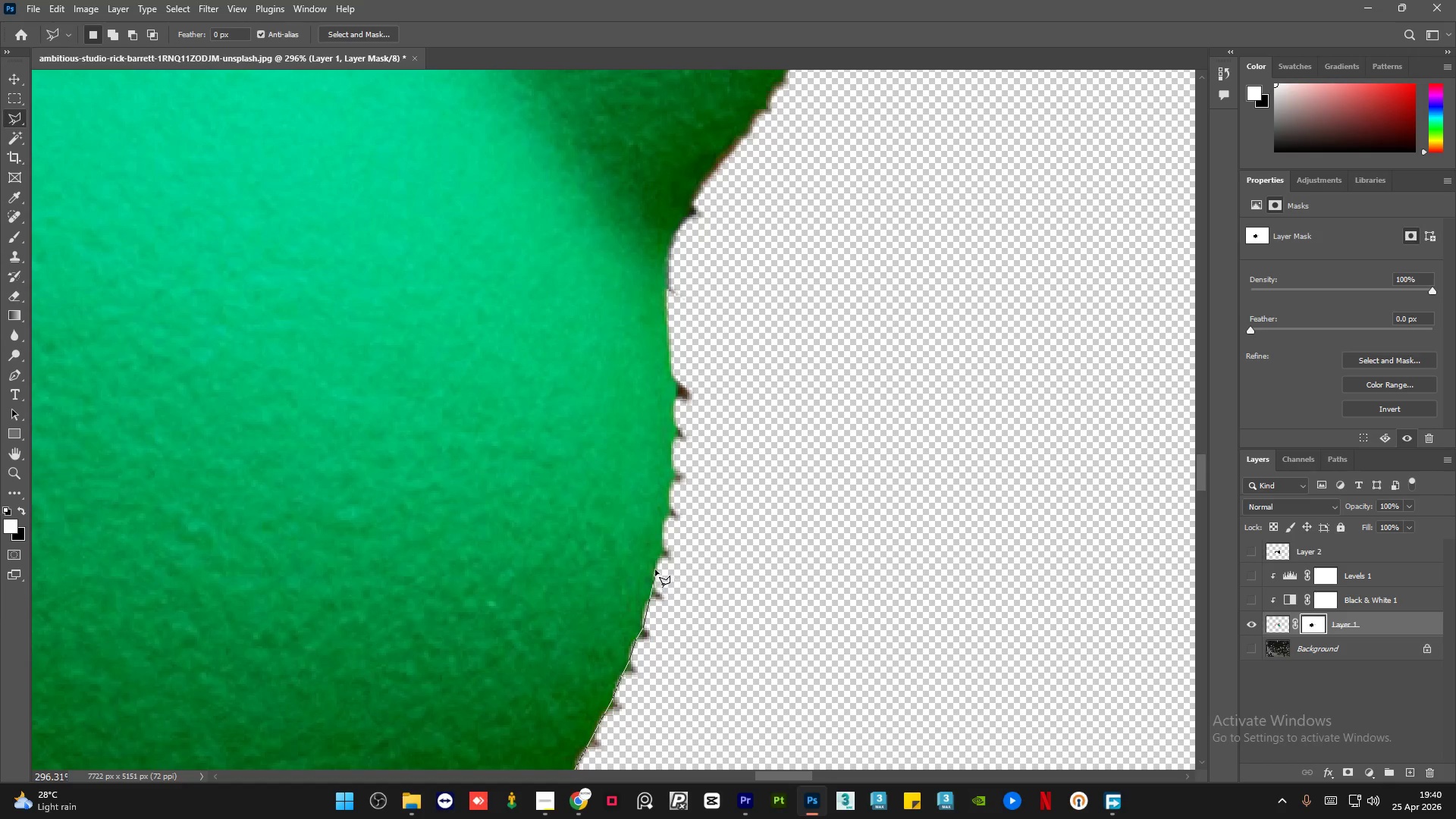 
left_click([657, 567])
 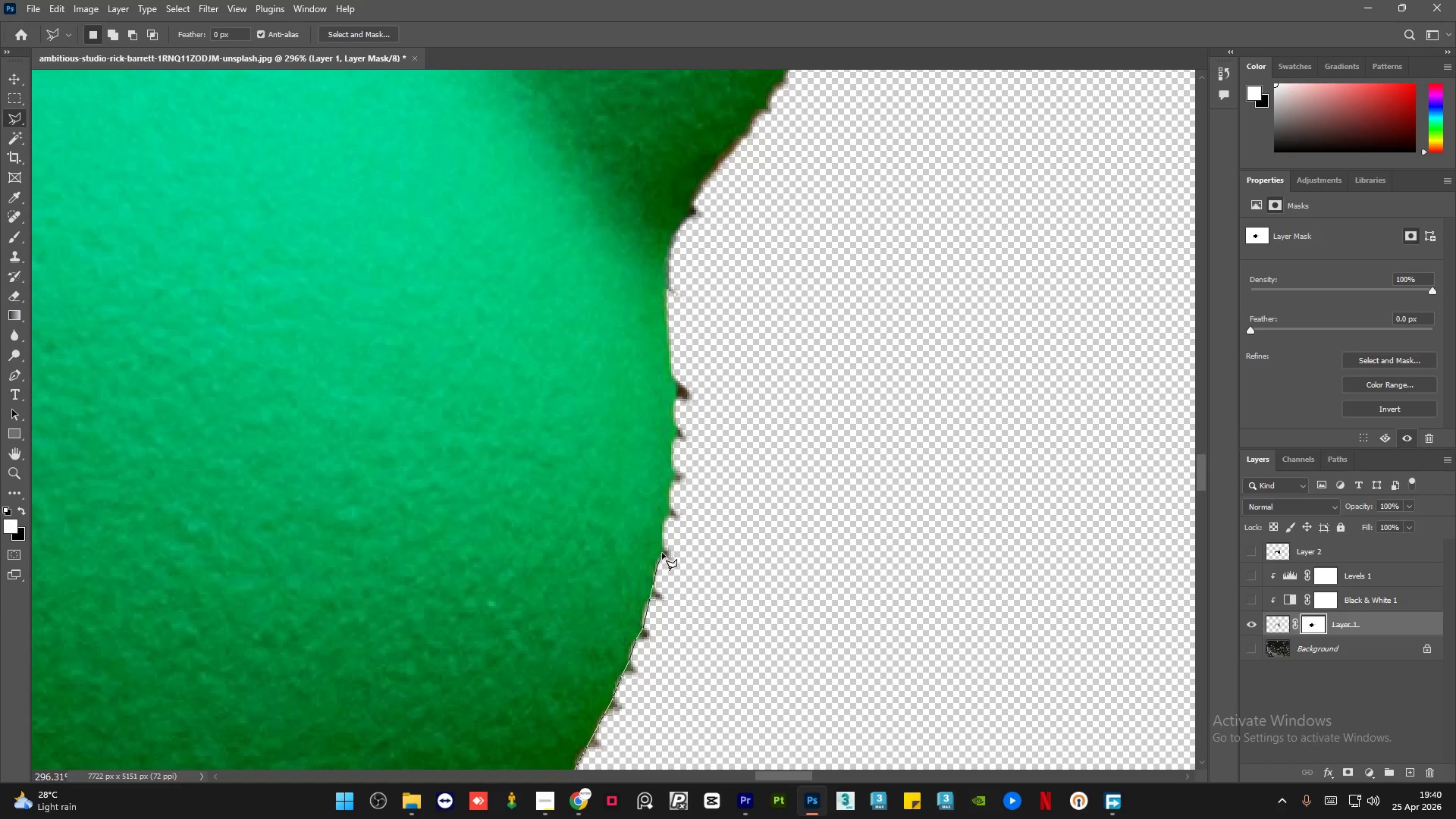 
left_click([663, 552])
 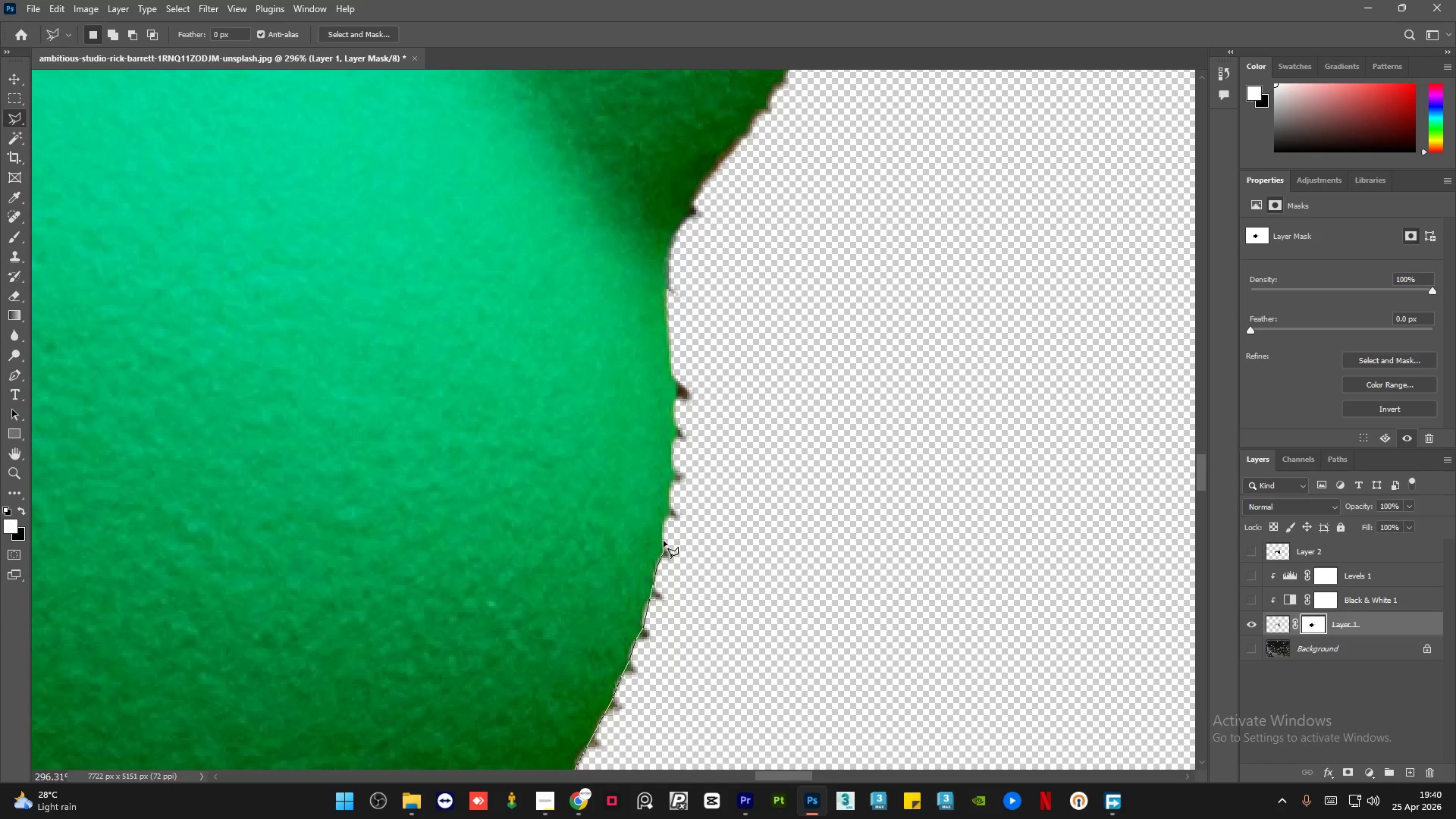 
left_click([664, 541])
 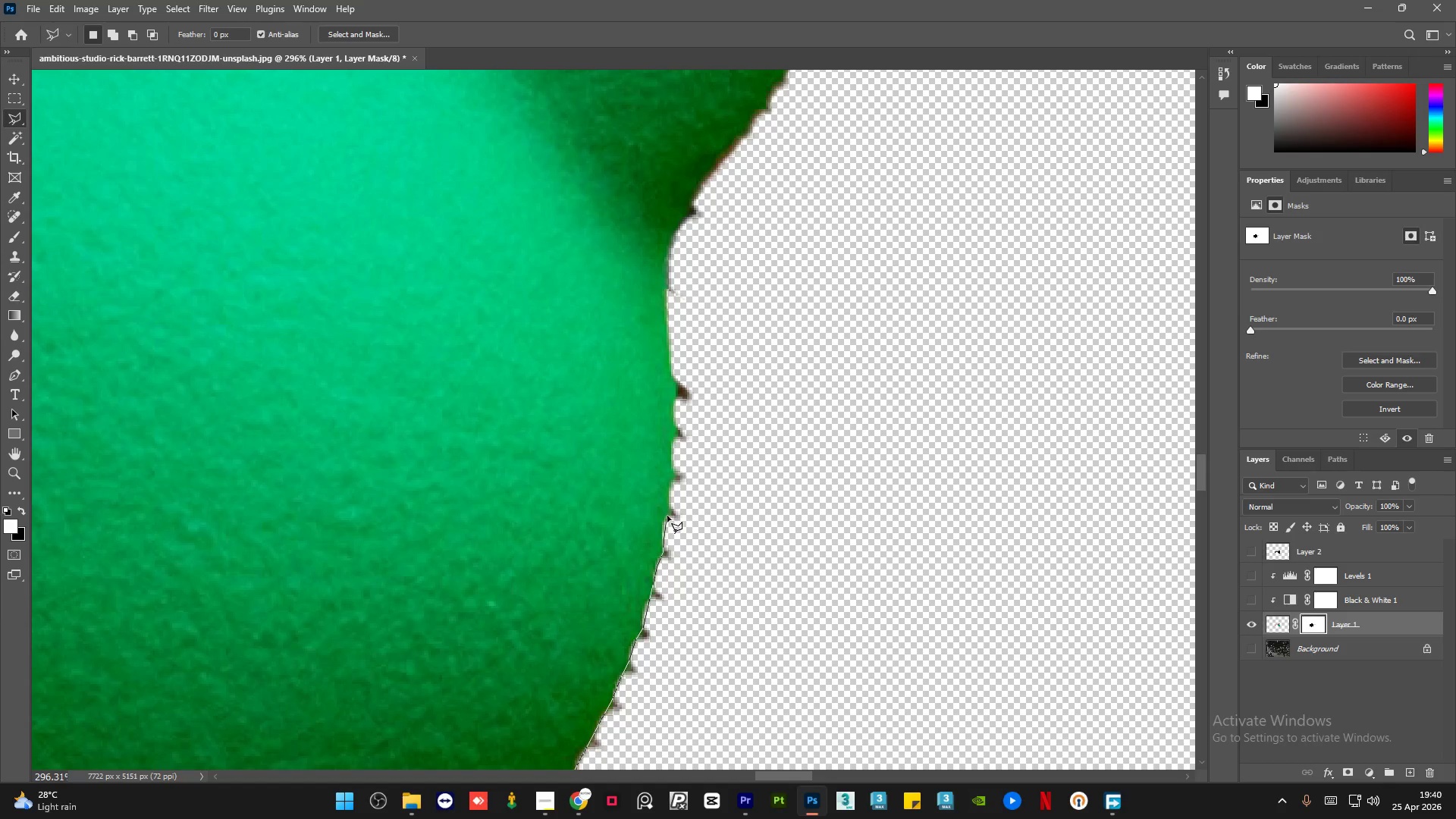 
left_click([668, 513])
 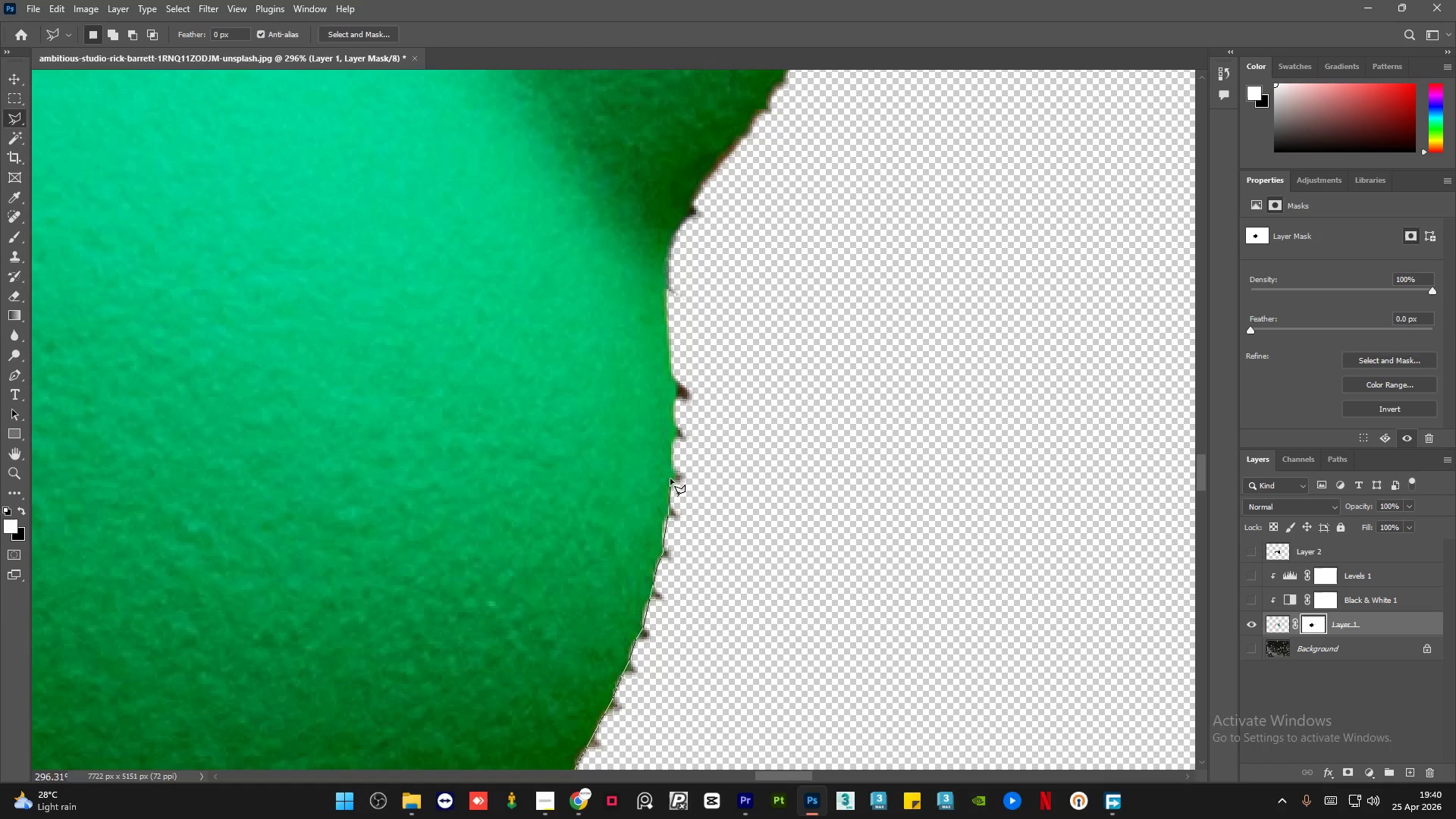 
left_click([670, 477])
 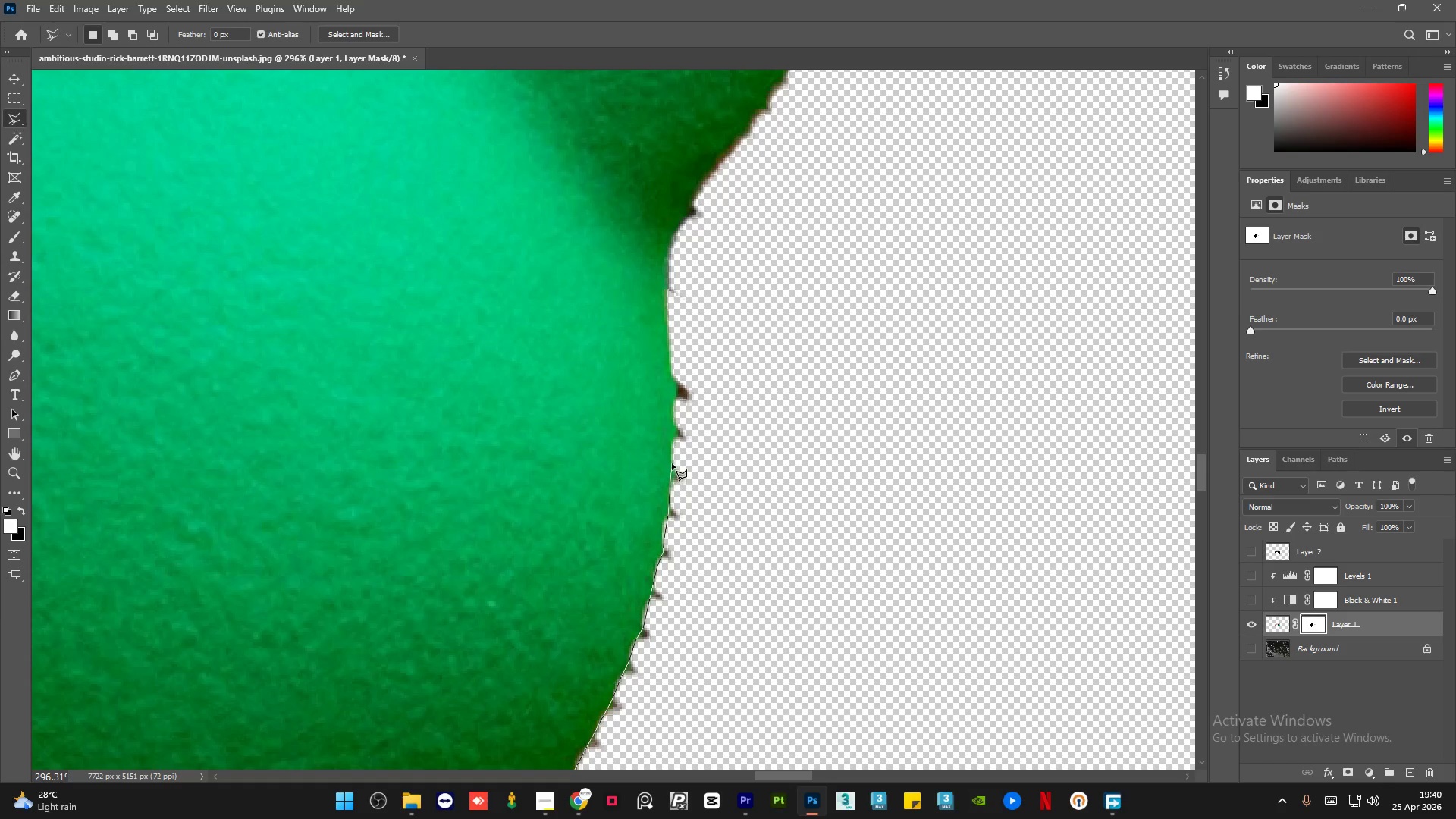 
left_click([672, 463])
 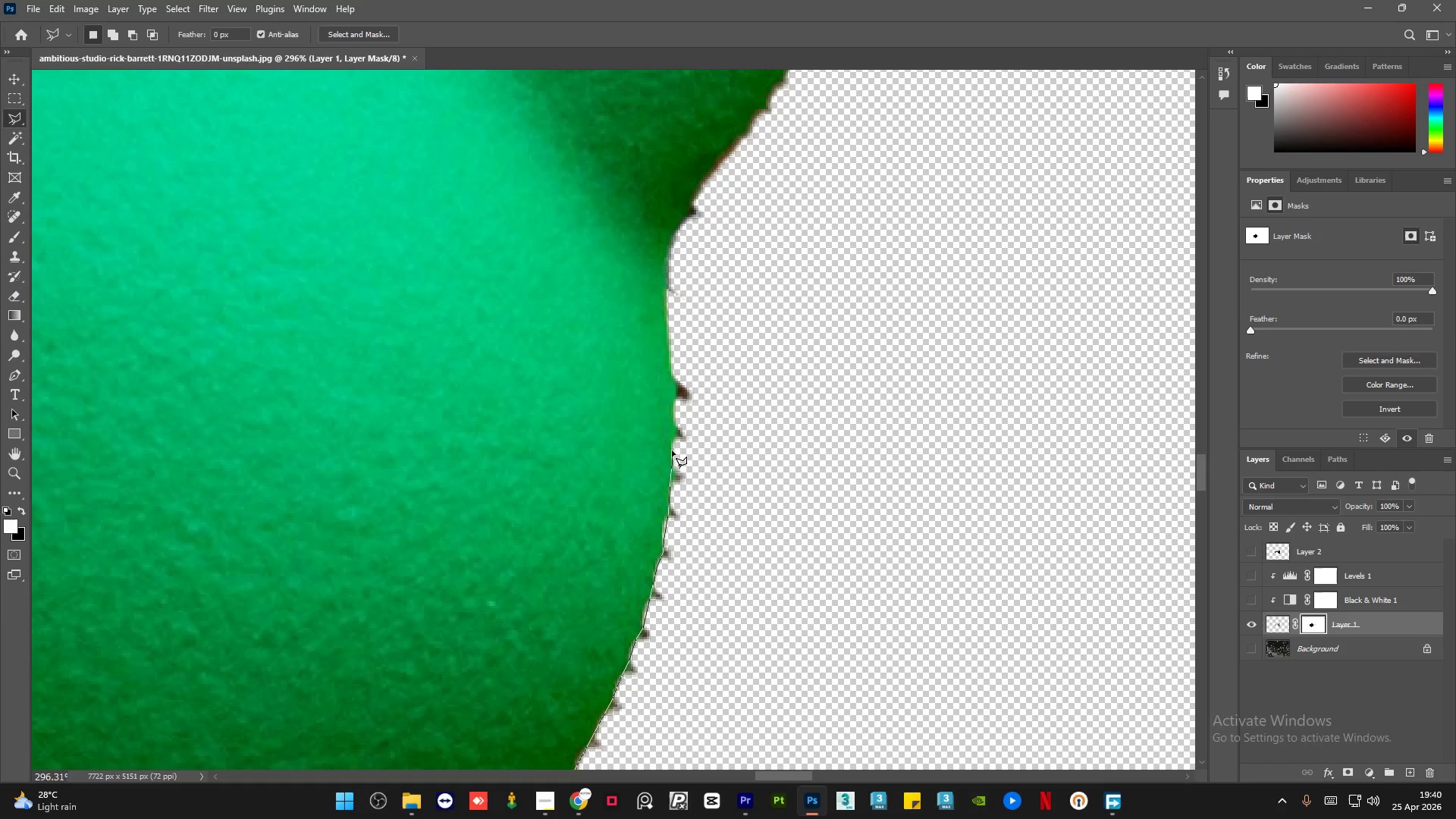 
left_click([672, 446])
 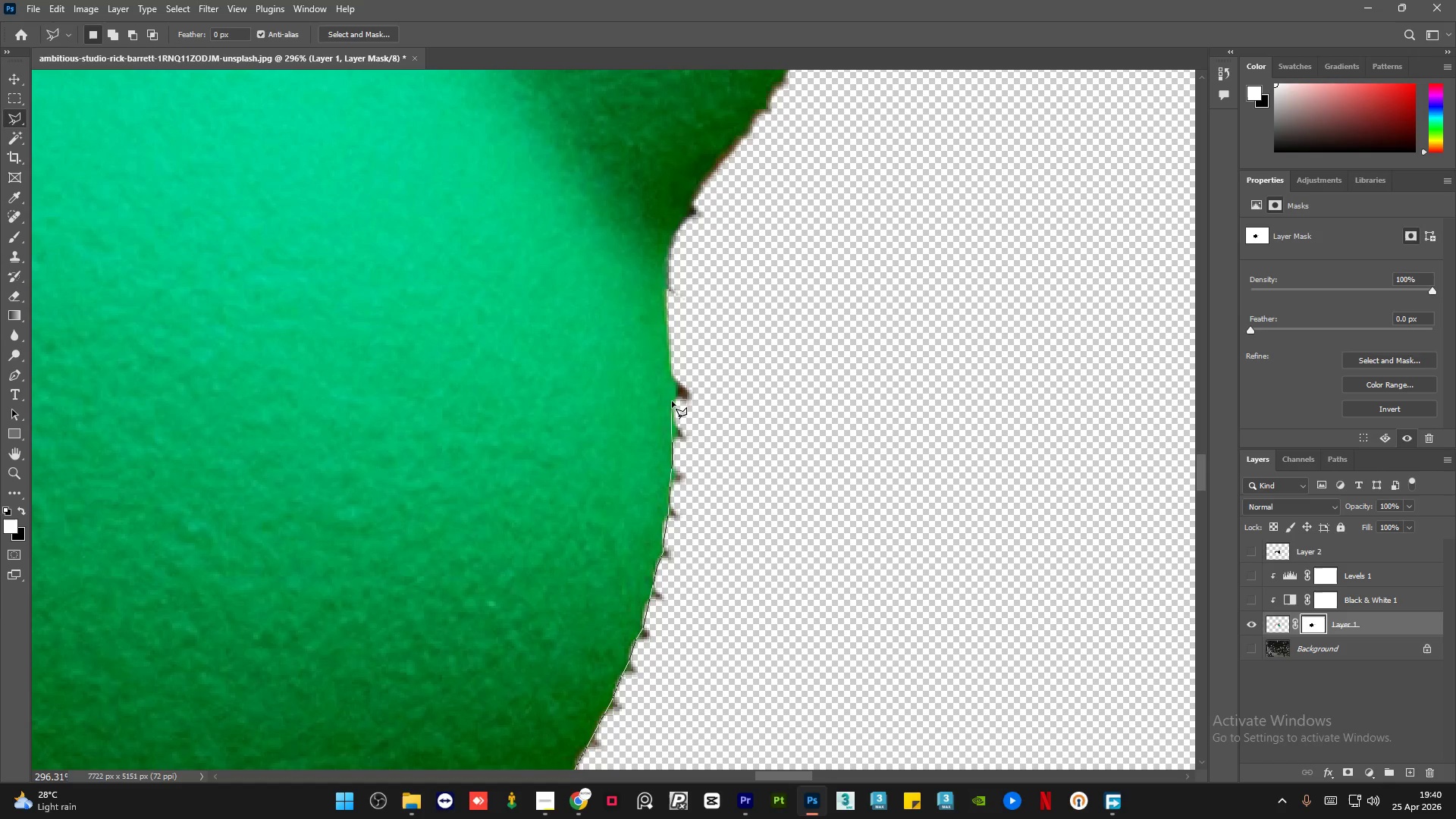 
left_click([672, 400])
 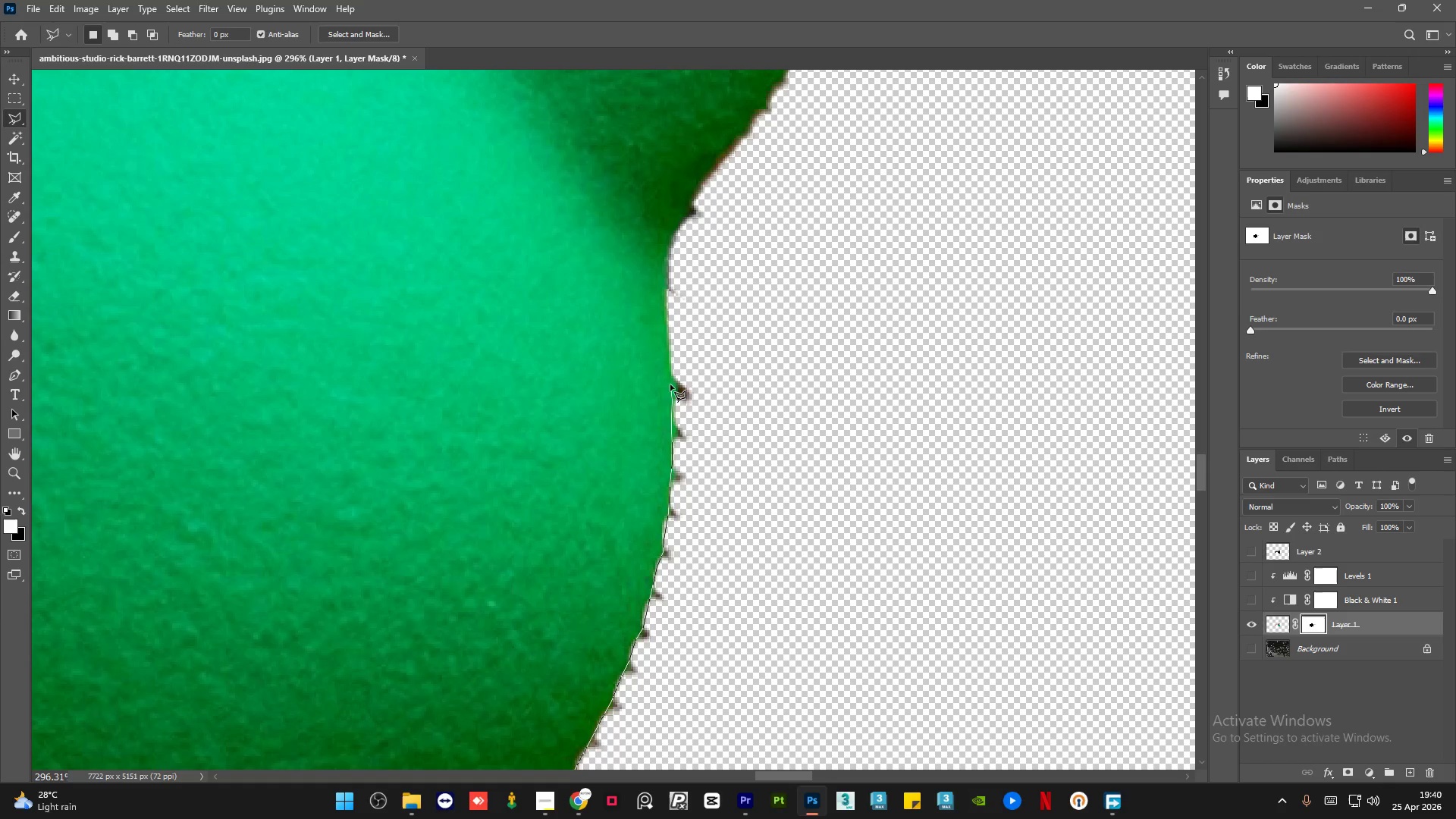 
left_click([670, 384])
 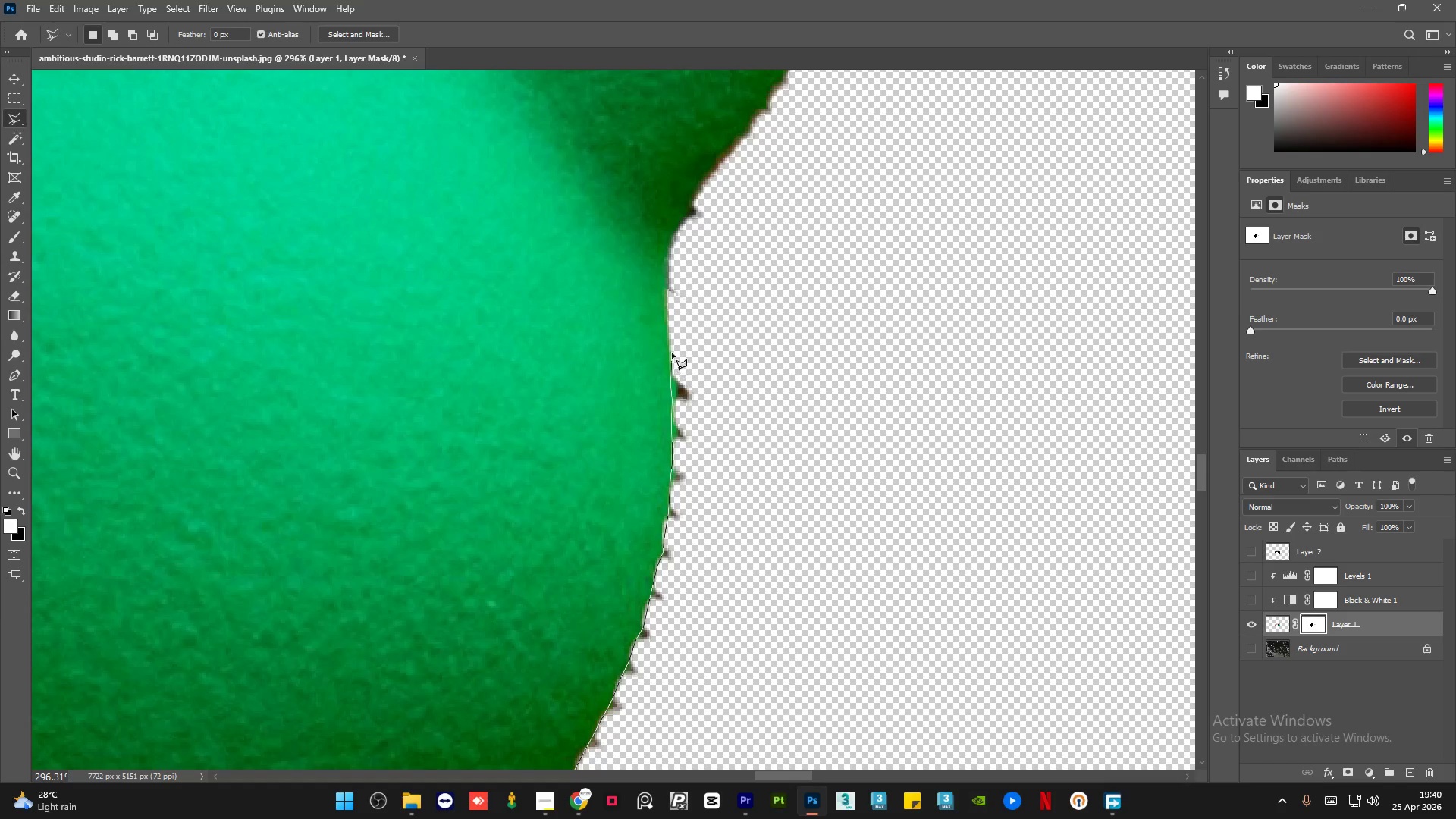 
double_click([673, 346])
 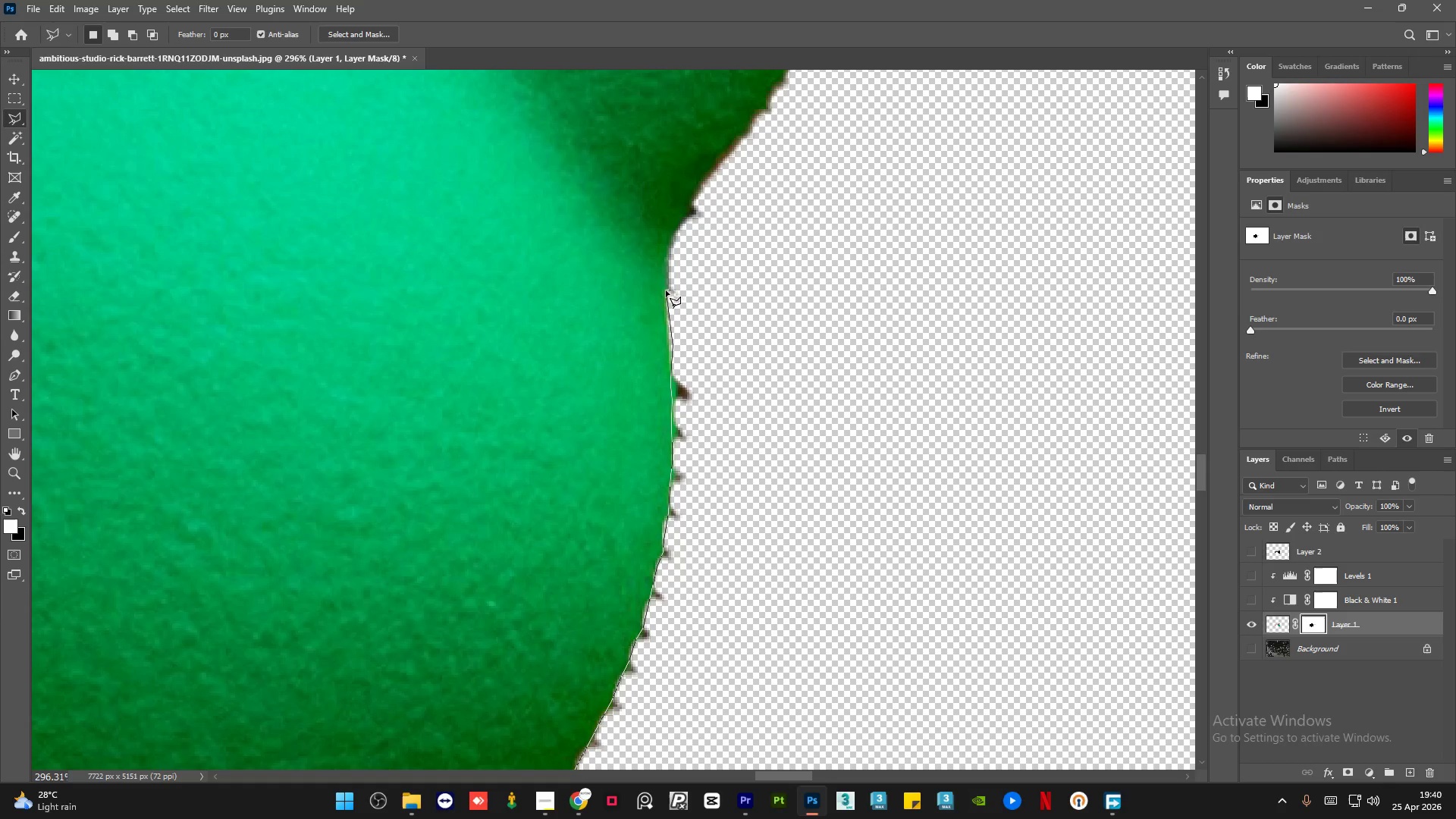 
left_click([666, 288])
 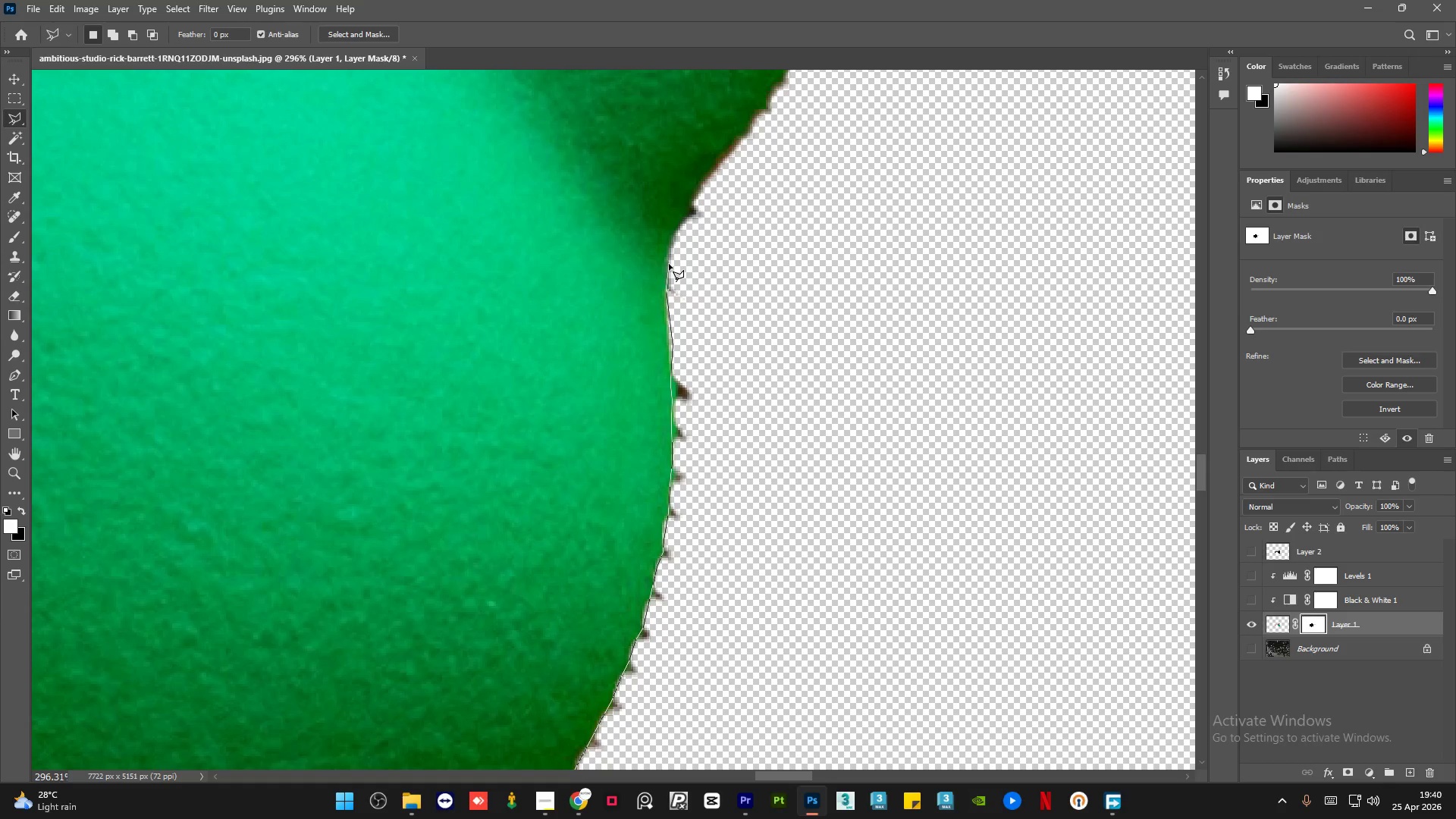 
left_click([669, 264])
 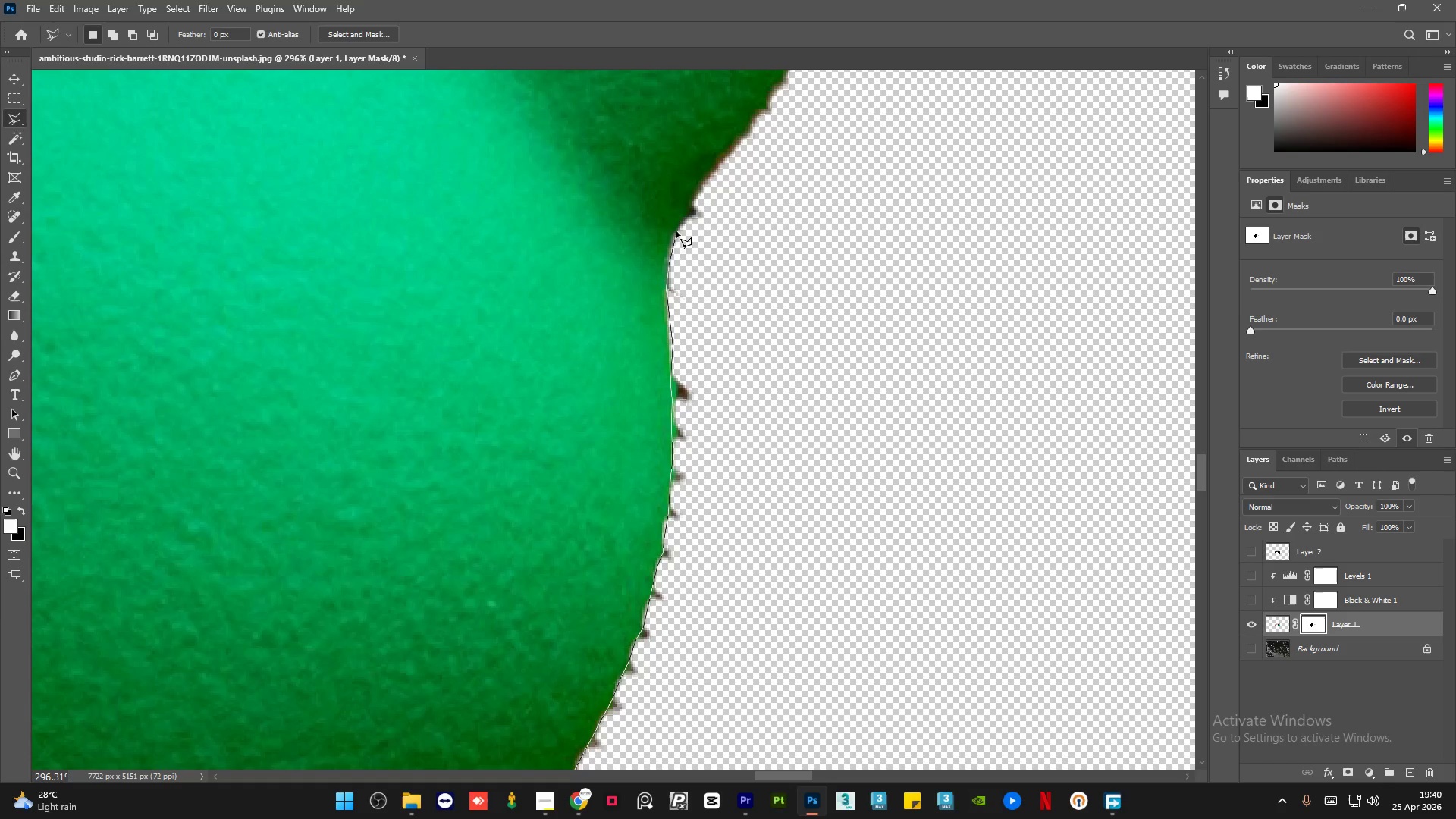 
left_click([678, 228])
 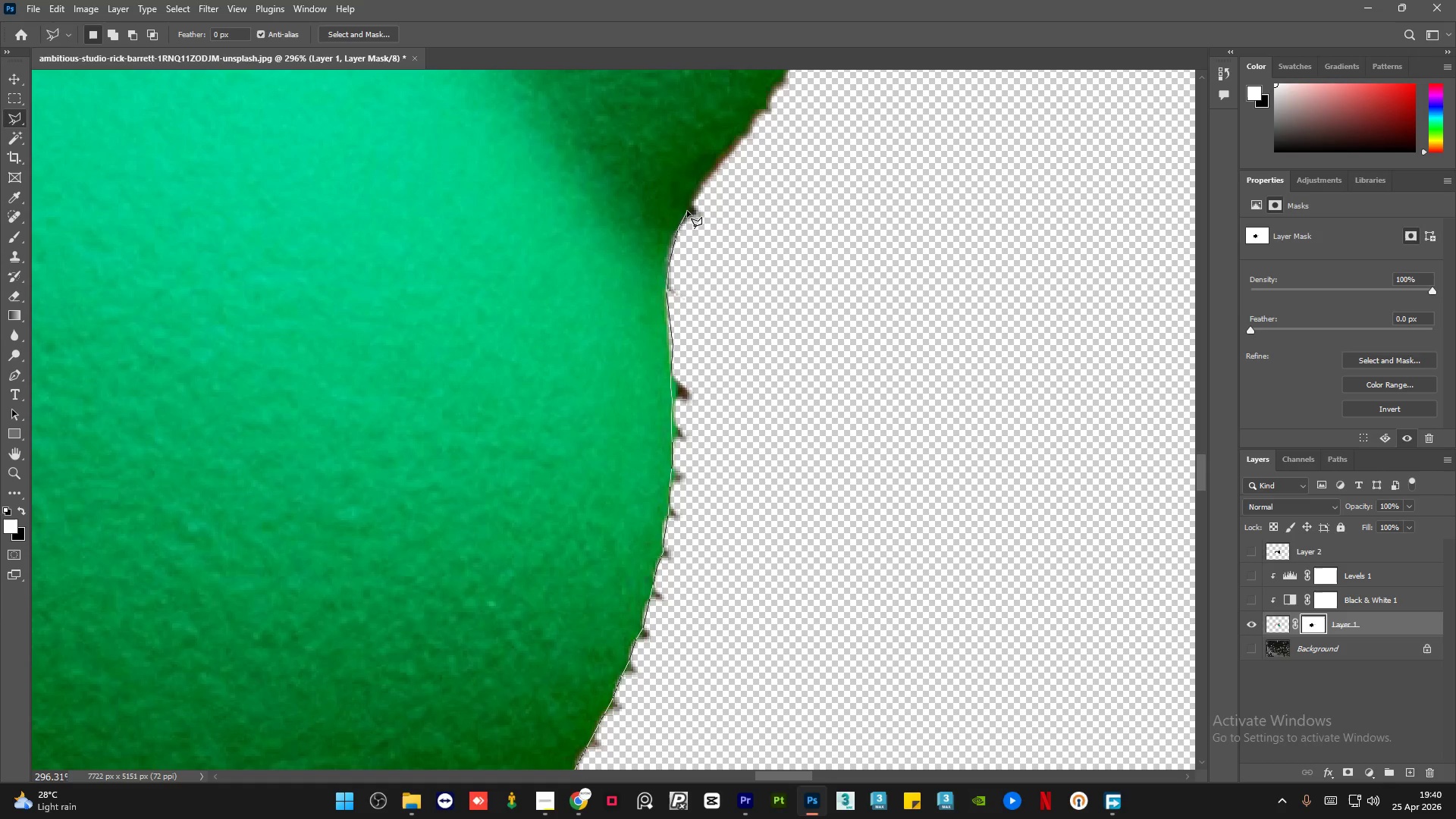 
left_click([688, 210])
 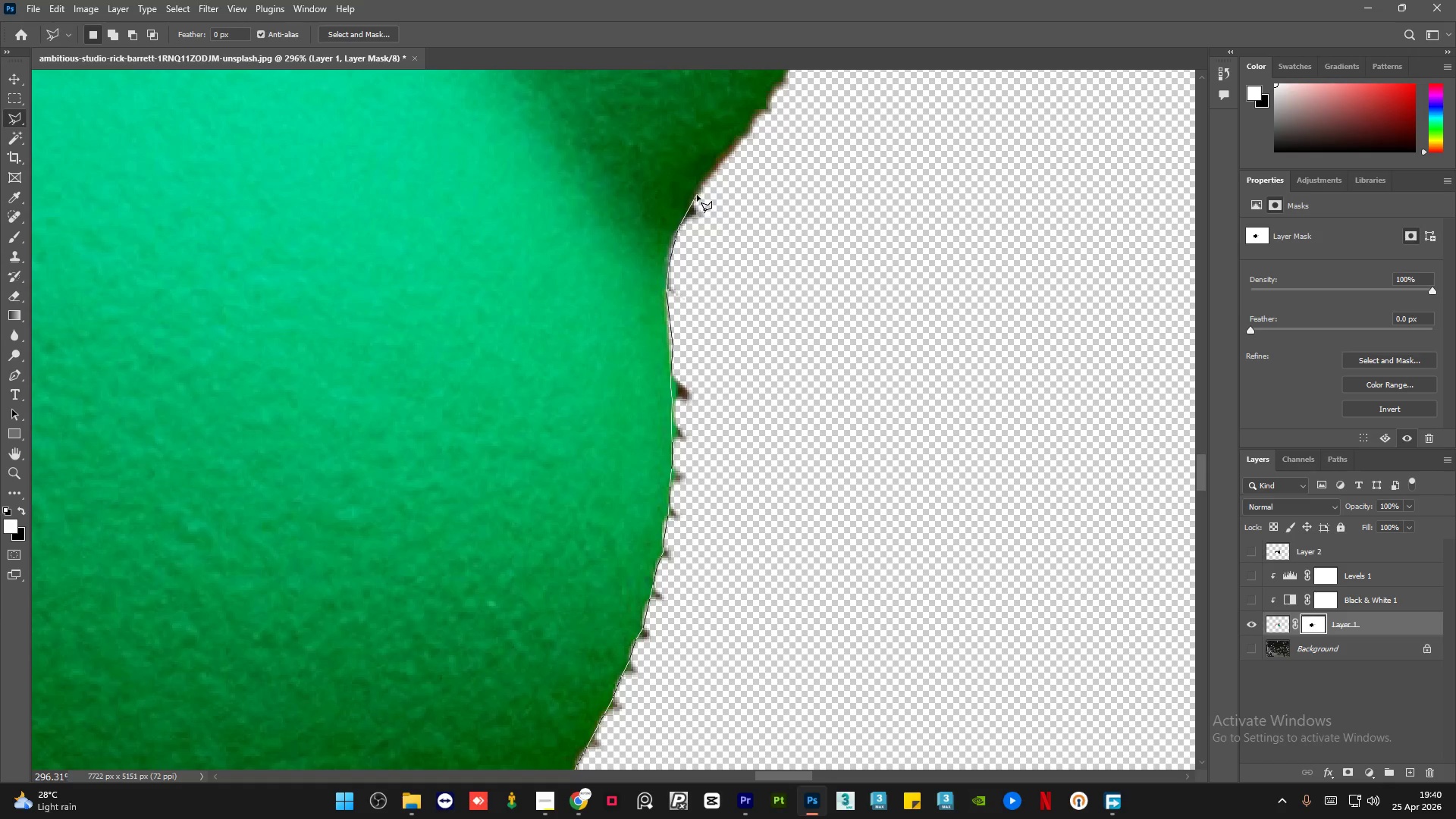 
left_click([697, 193])
 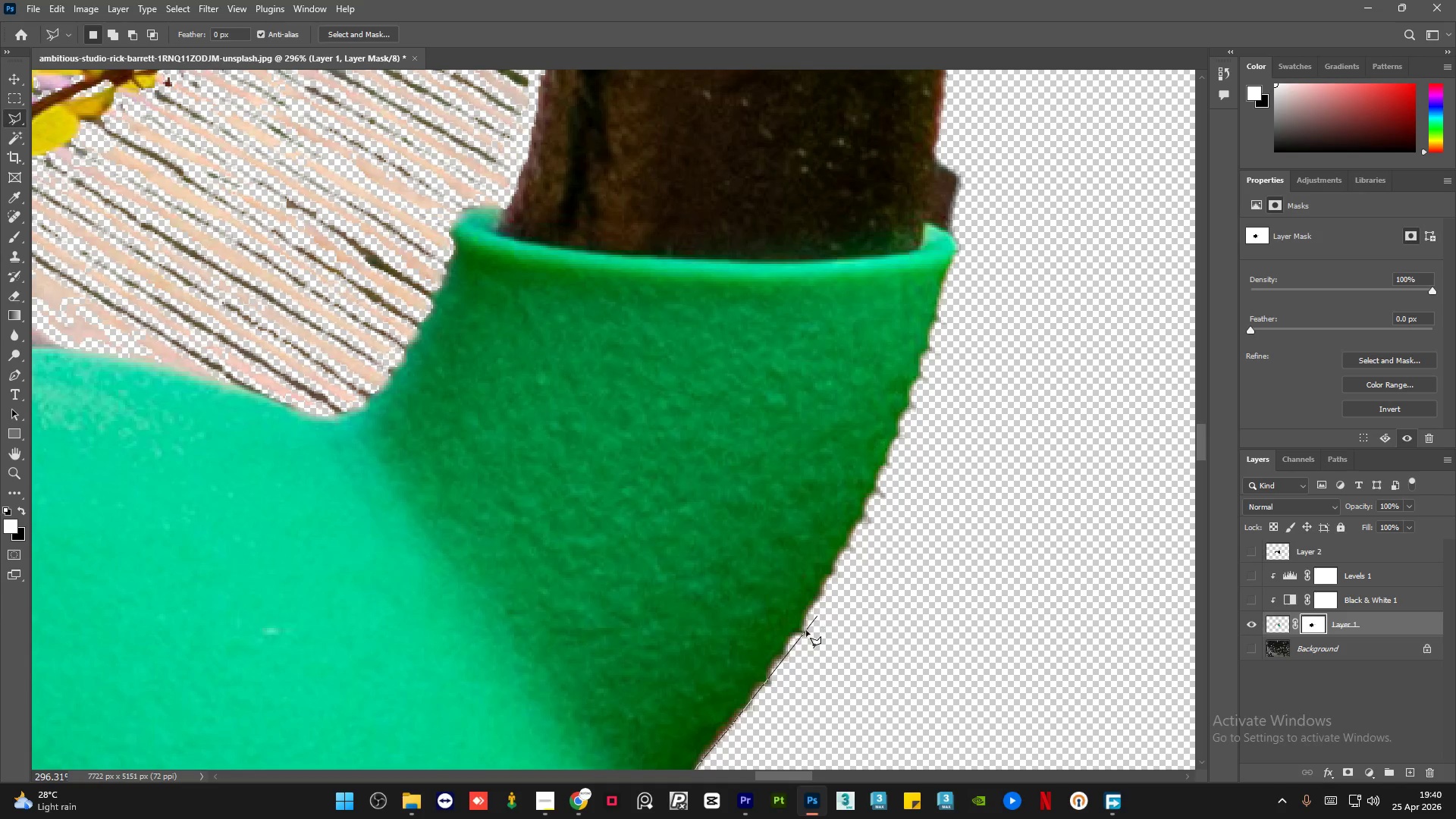 
left_click([767, 681])
 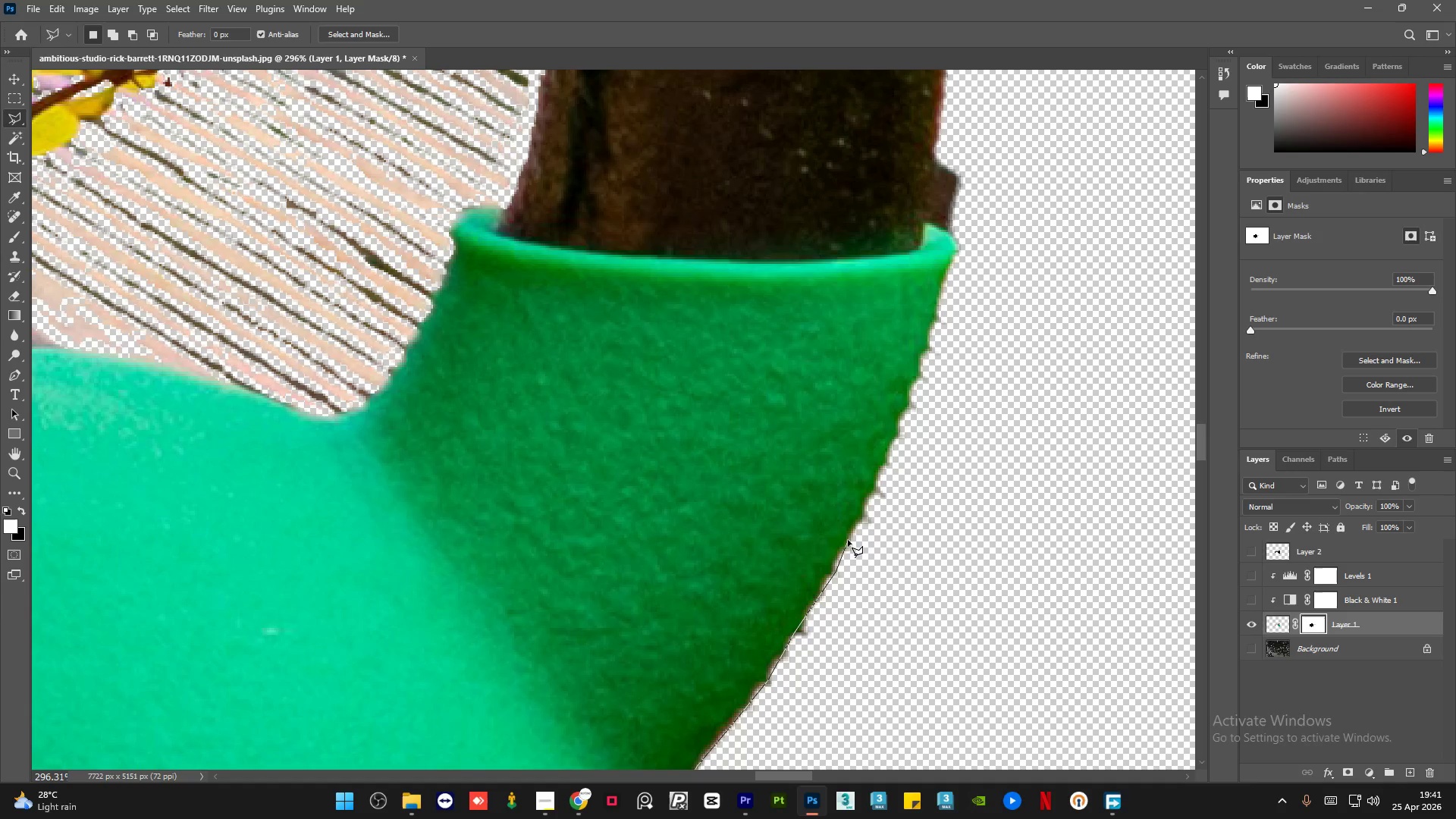 
left_click([856, 522])
 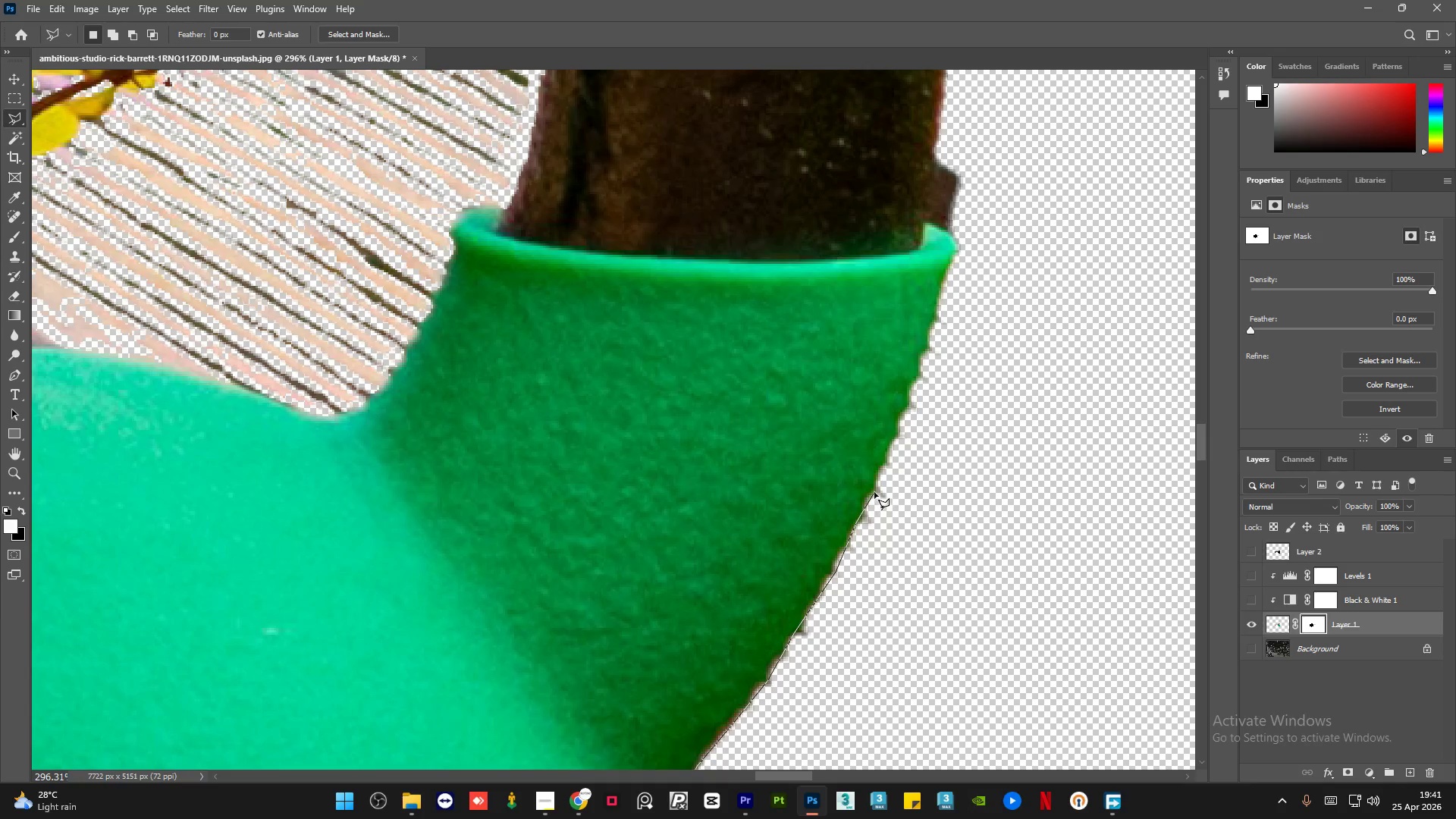 
left_click([876, 487])
 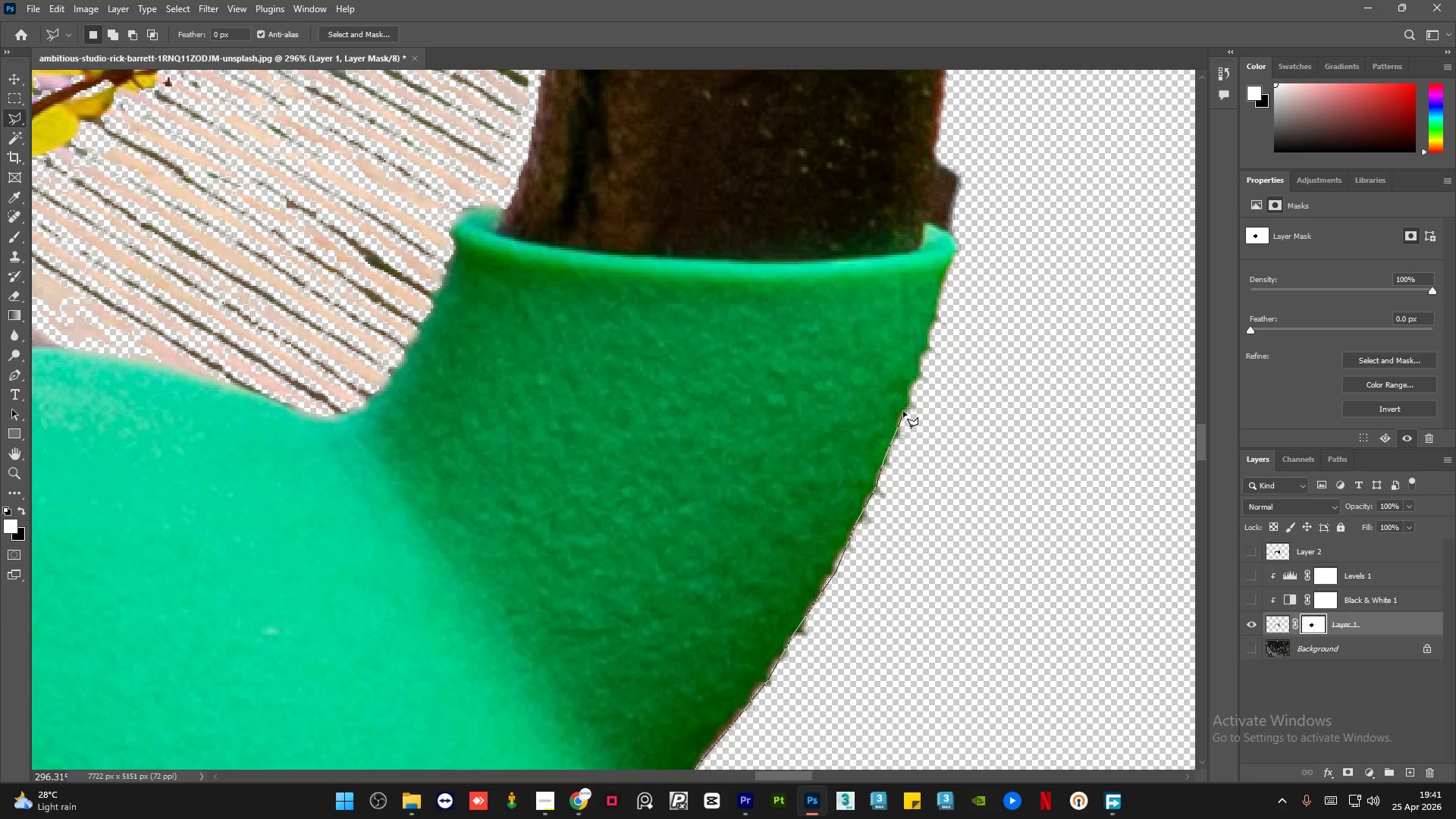 
left_click_drag(start_coordinate=[911, 395], to_coordinate=[912, 391])
 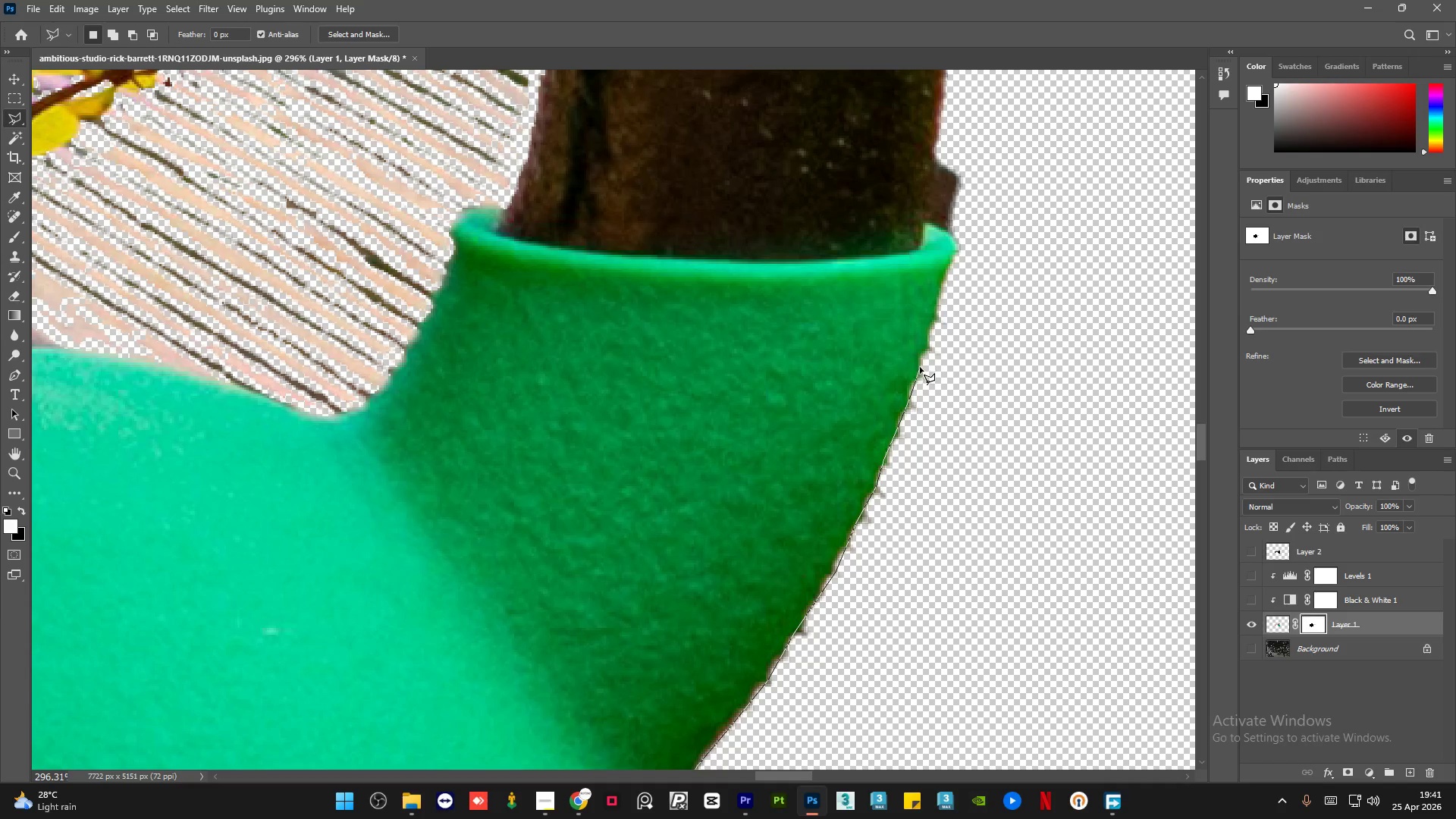 
left_click([922, 361])
 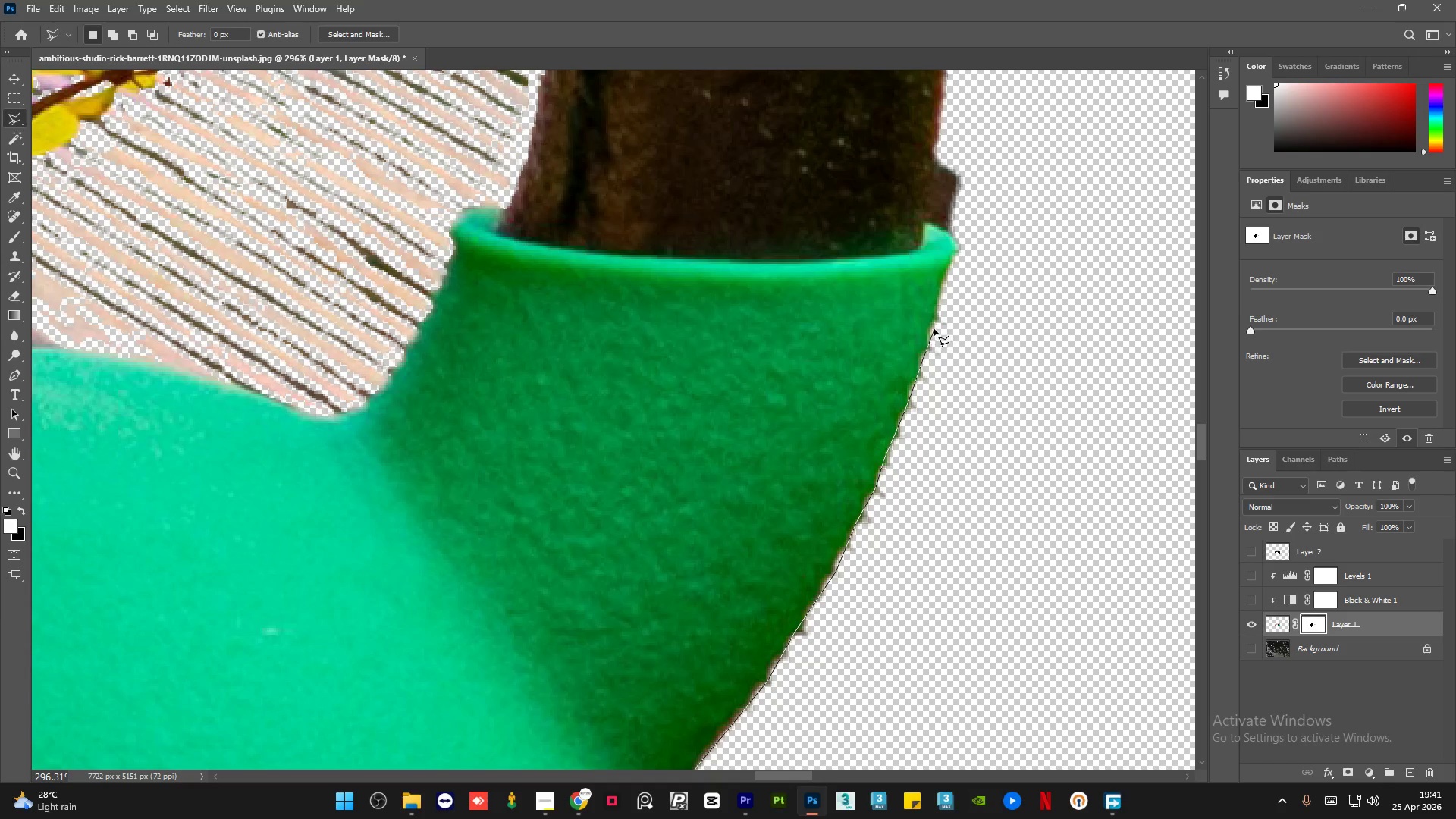 
left_click([934, 323])
 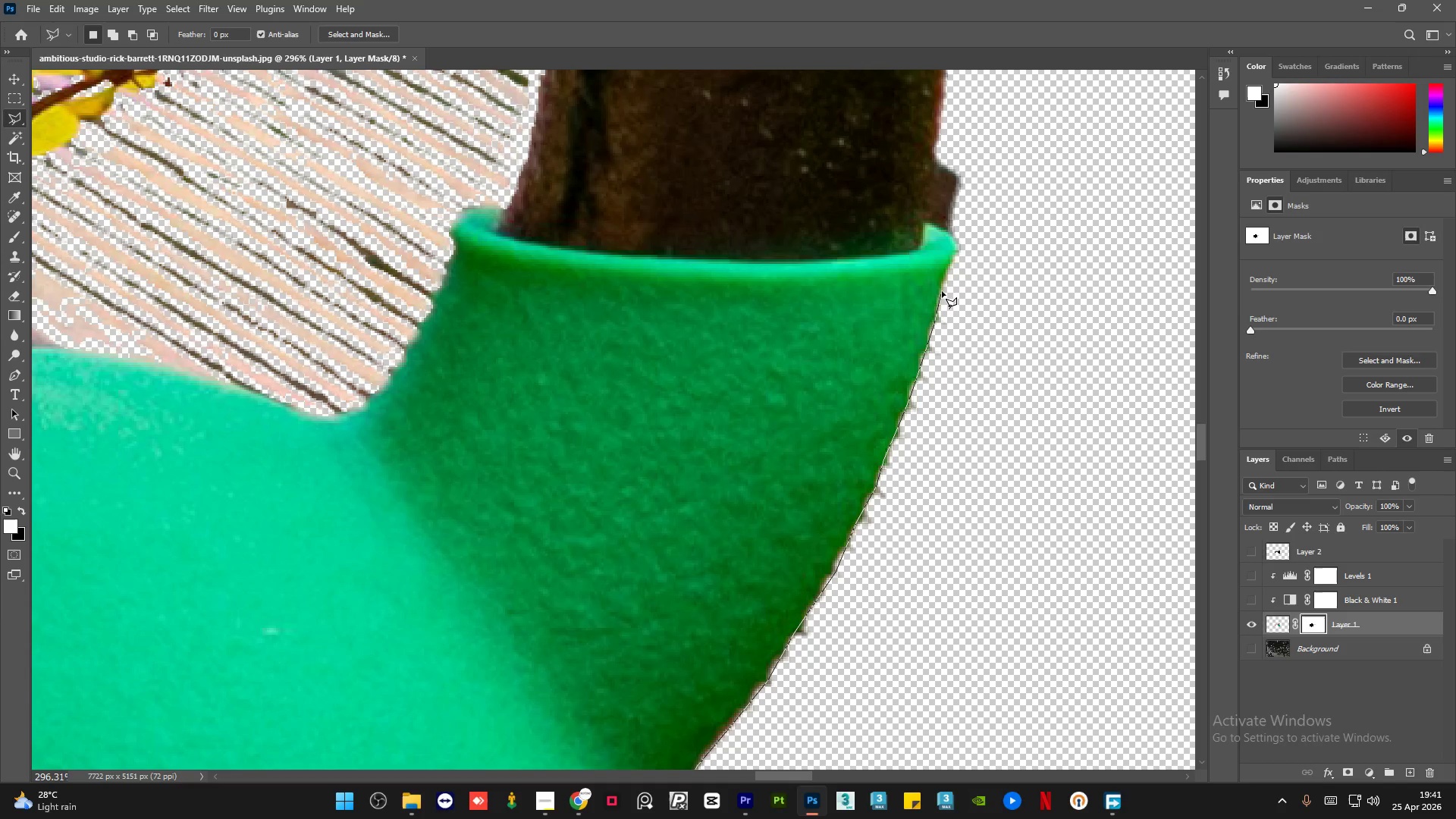 
double_click([971, 248])
 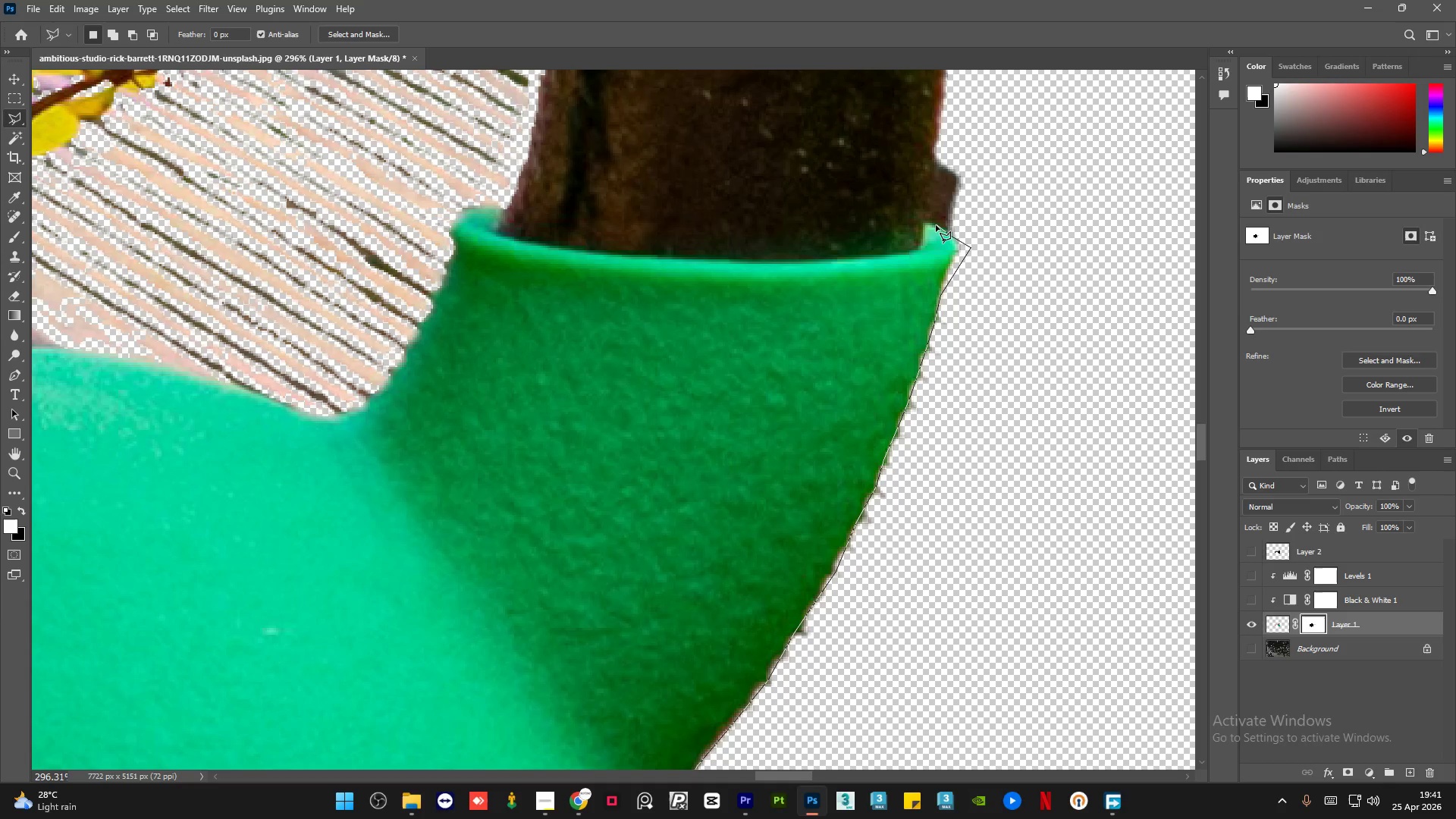 
left_click([930, 222])
 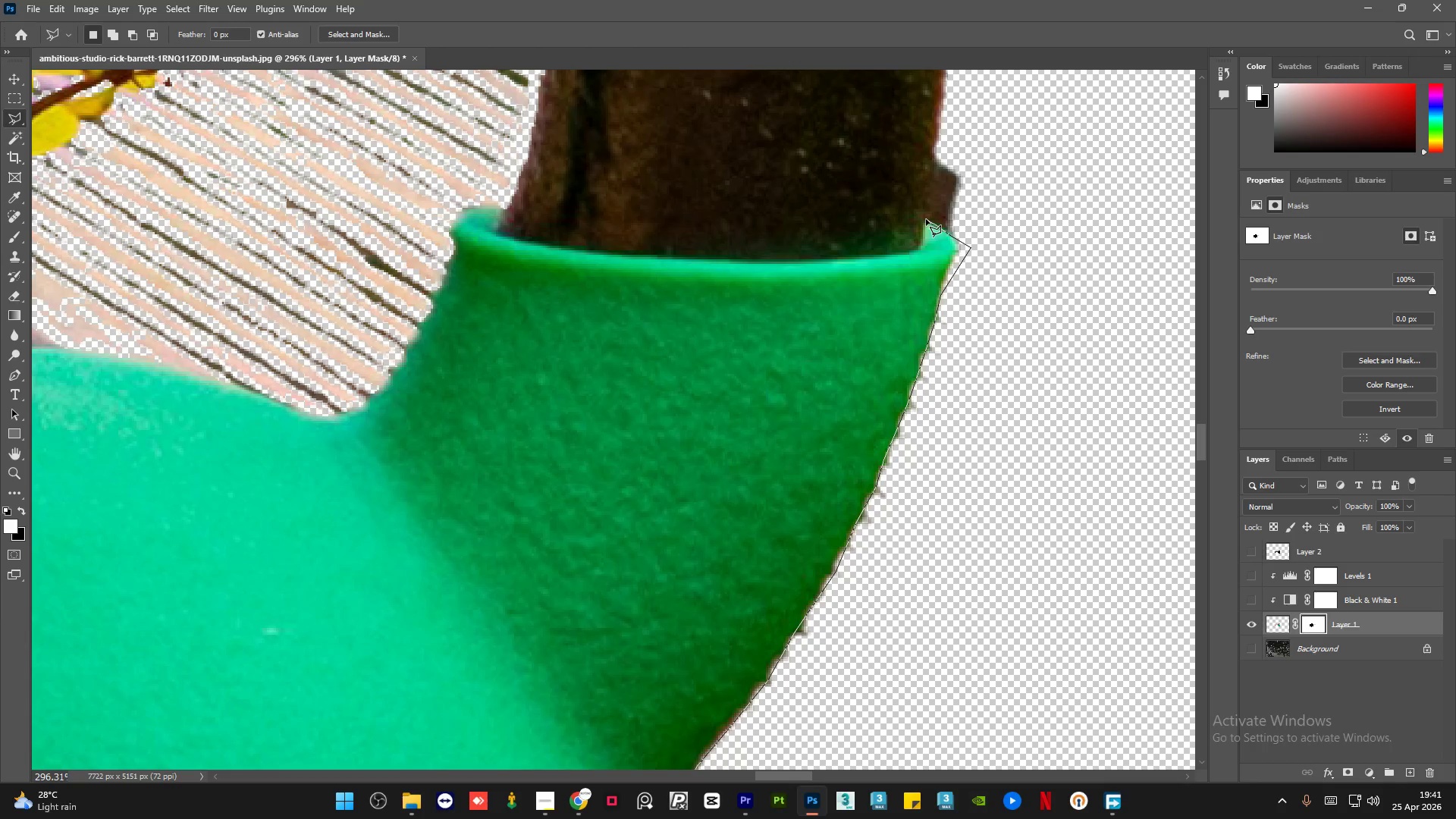 
left_click([926, 219])
 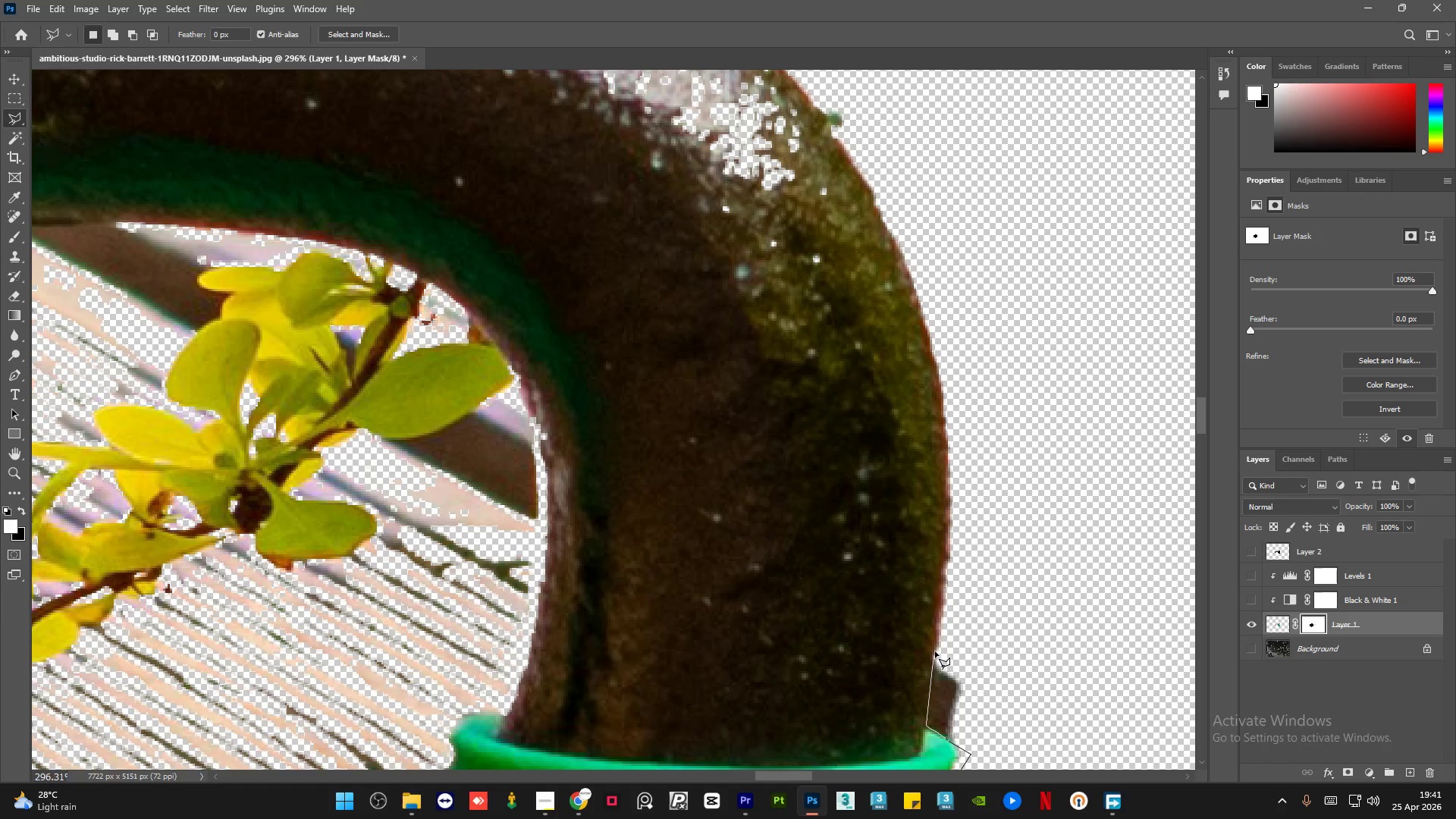 
left_click([940, 636])
 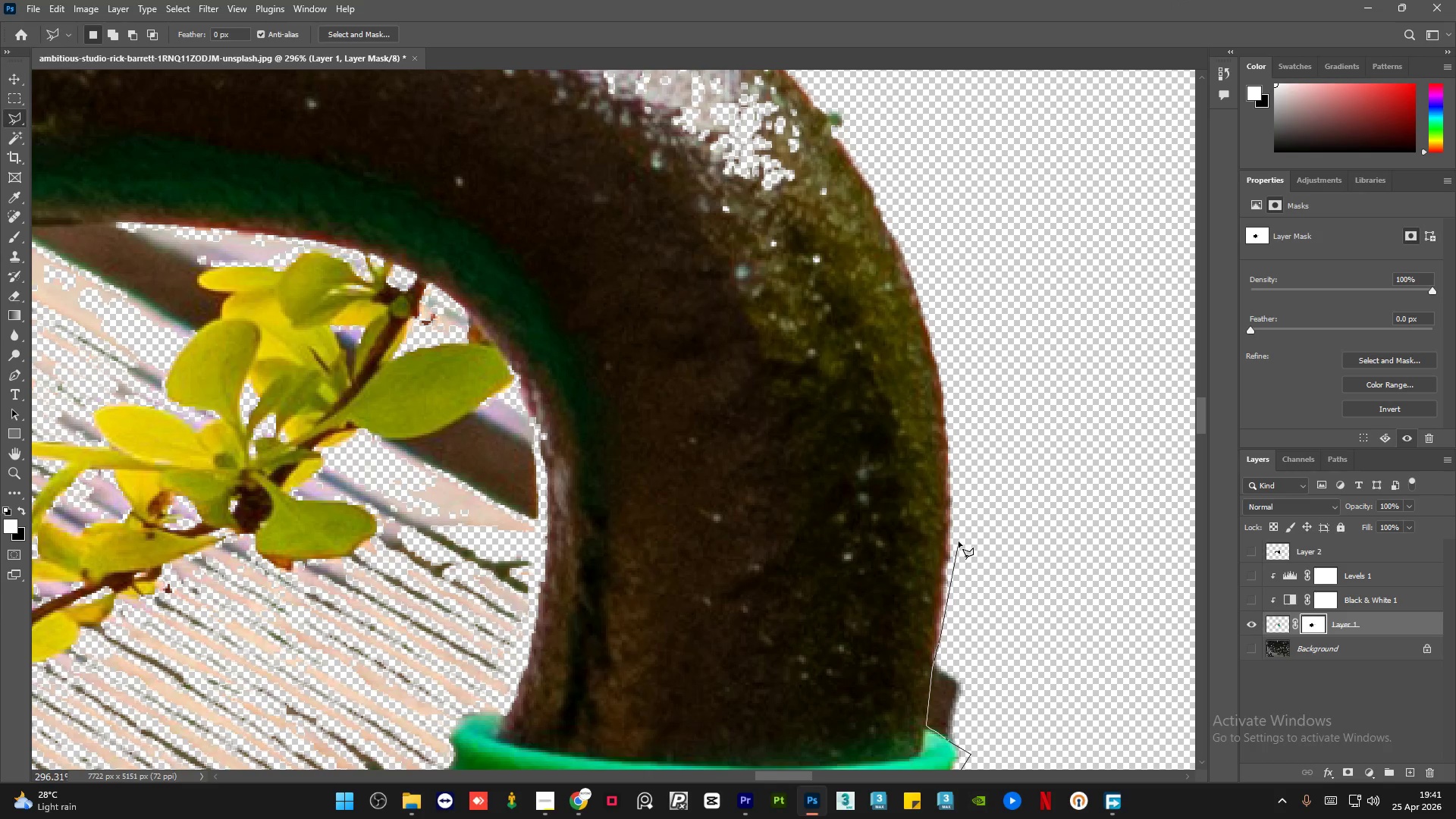 
left_click_drag(start_coordinate=[1084, 488], to_coordinate=[1180, 482])
 